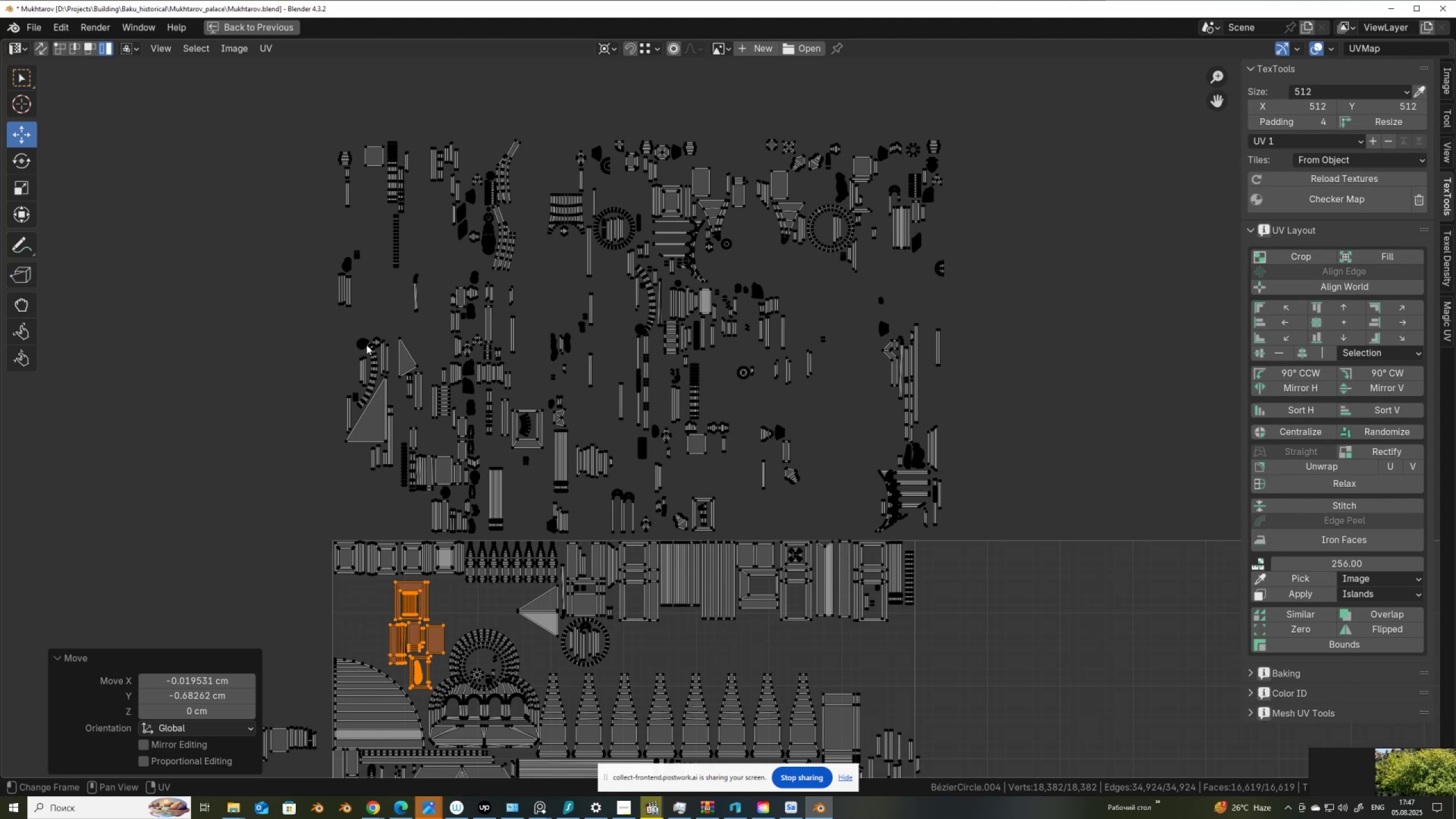 
left_click_drag(start_coordinate=[358, 343], to_coordinate=[384, 419])
 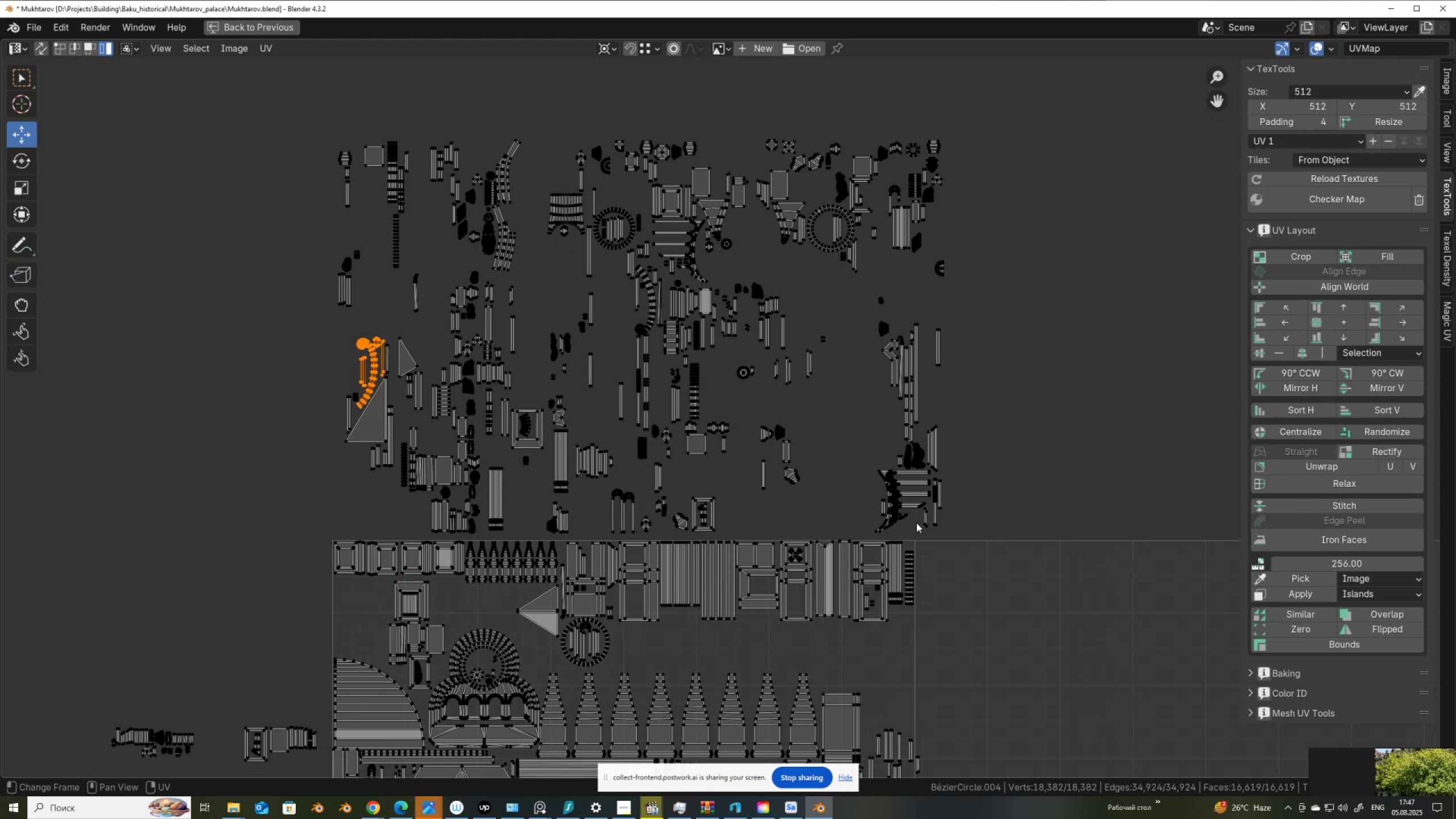 
left_click_drag(start_coordinate=[884, 478], to_coordinate=[895, 495])
 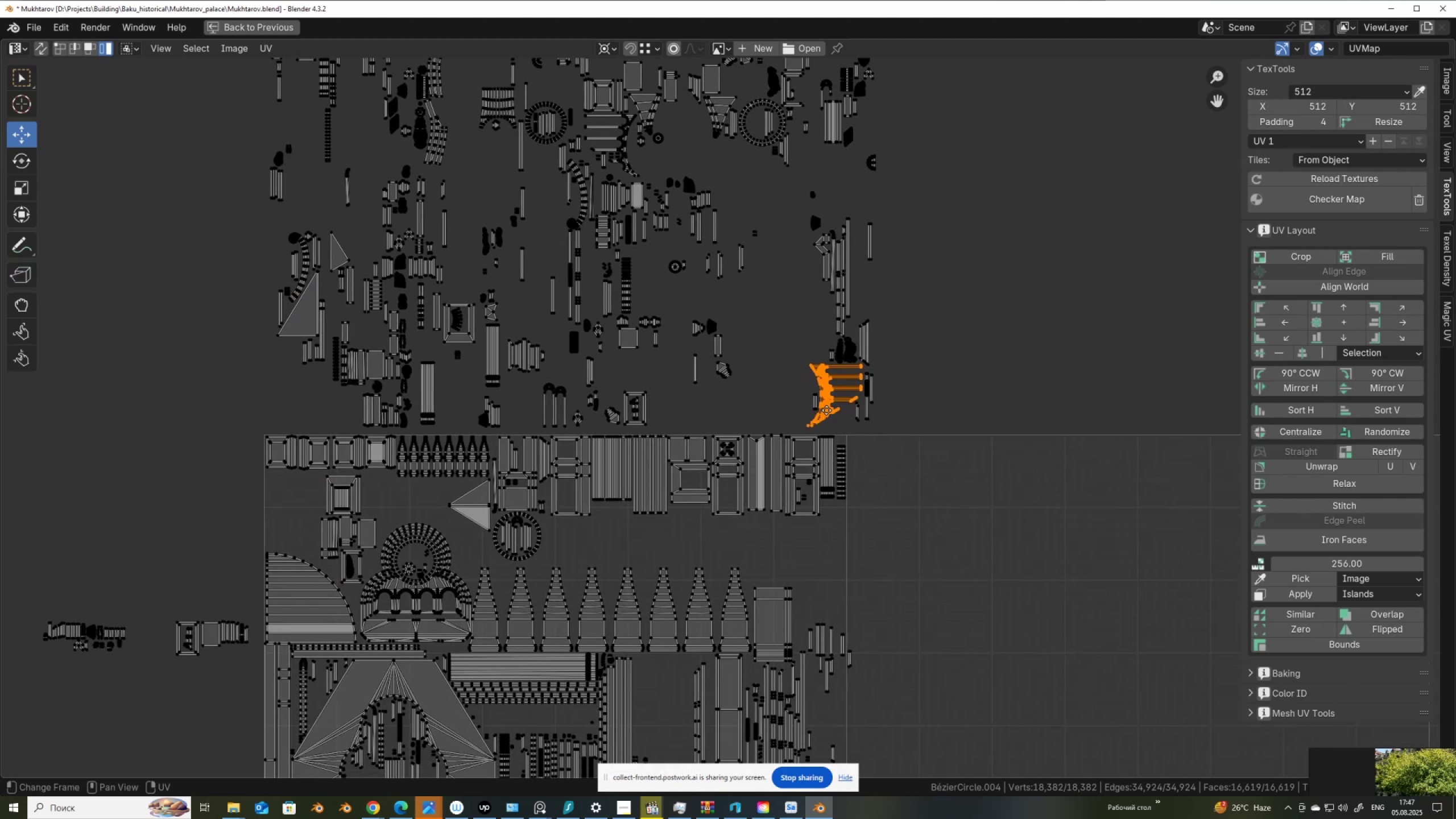 
scroll: coordinate [787, 370], scroll_direction: up, amount: 2.0
 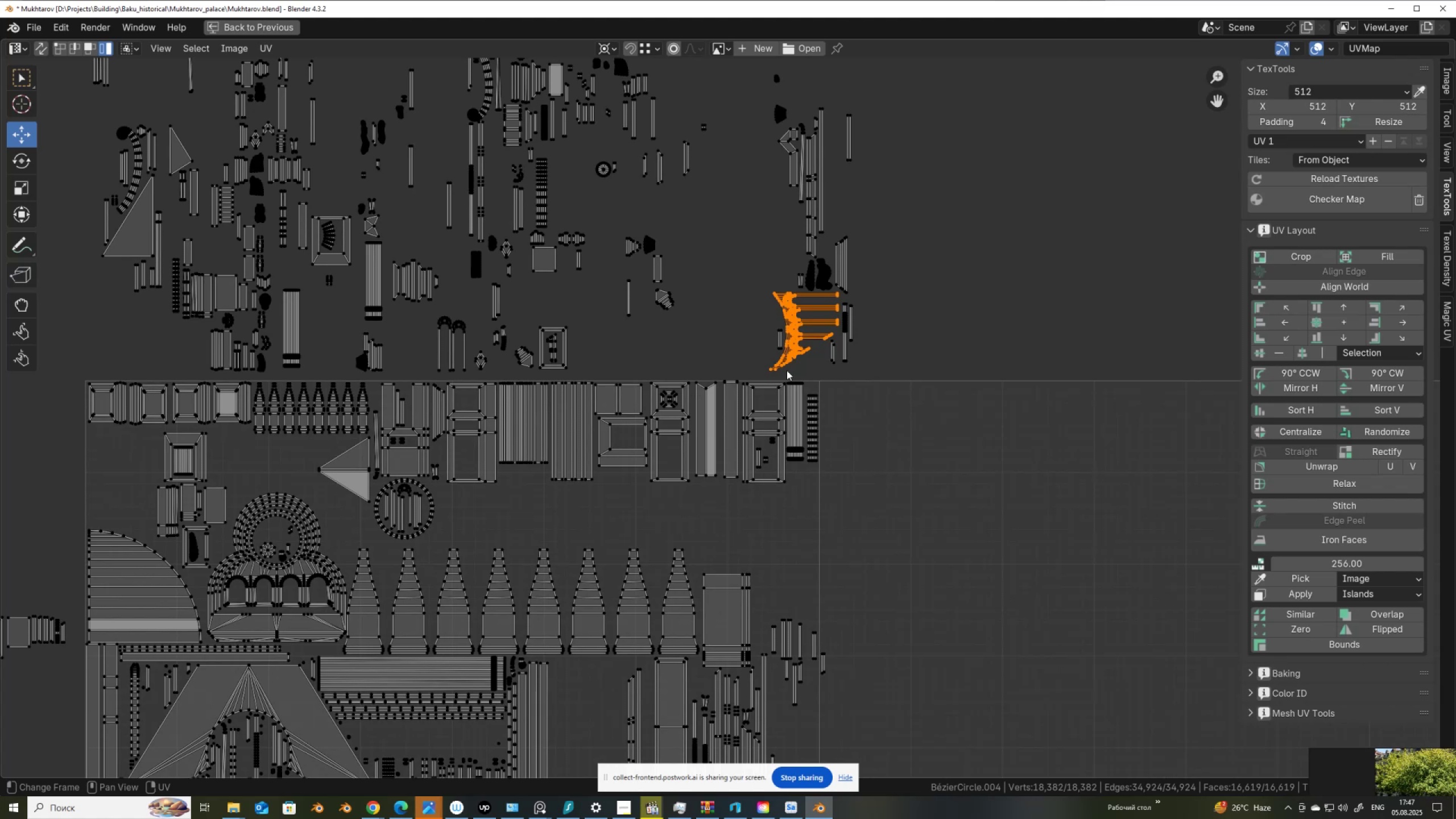 
key(G)
 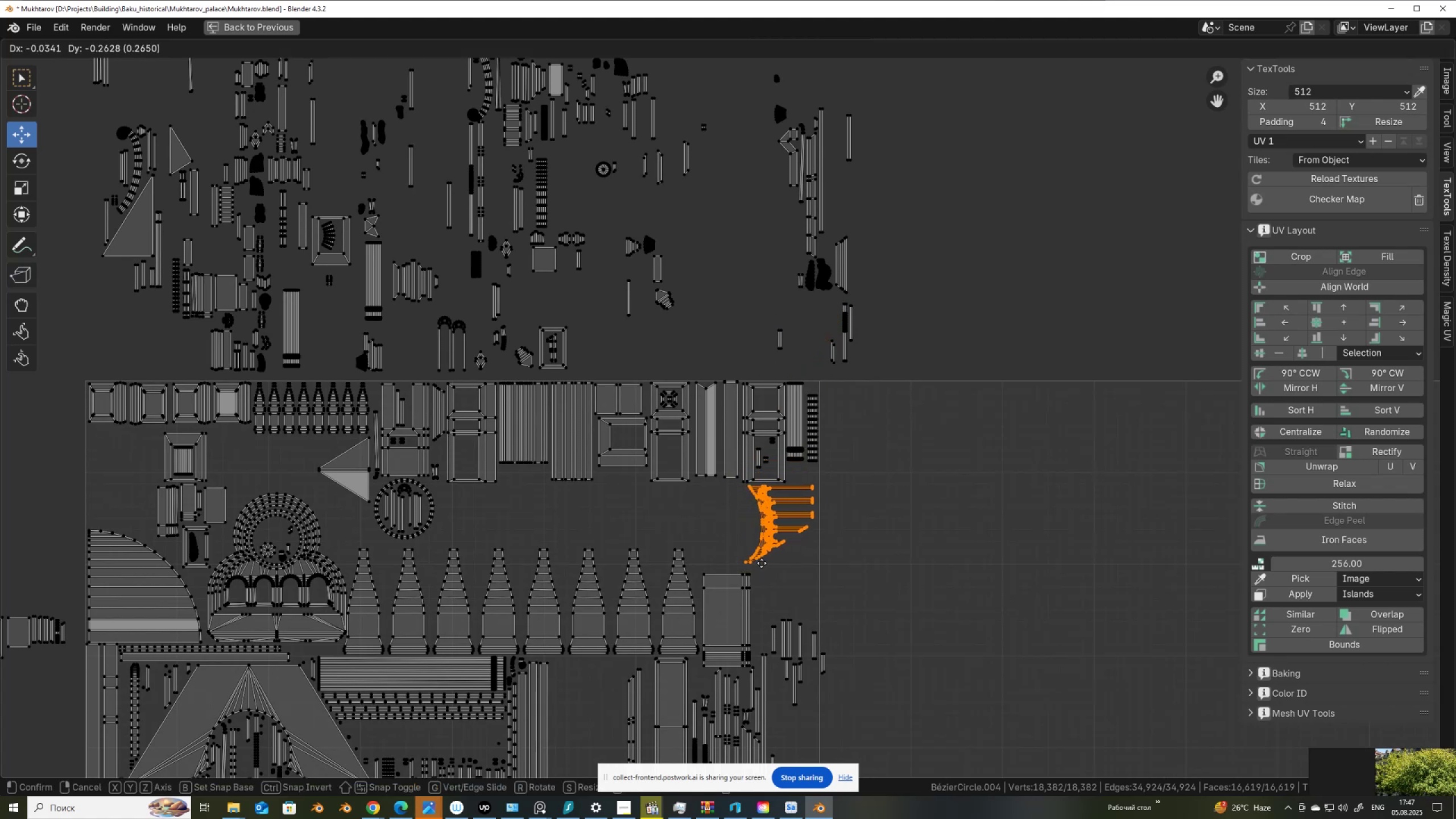 
left_click([762, 563])
 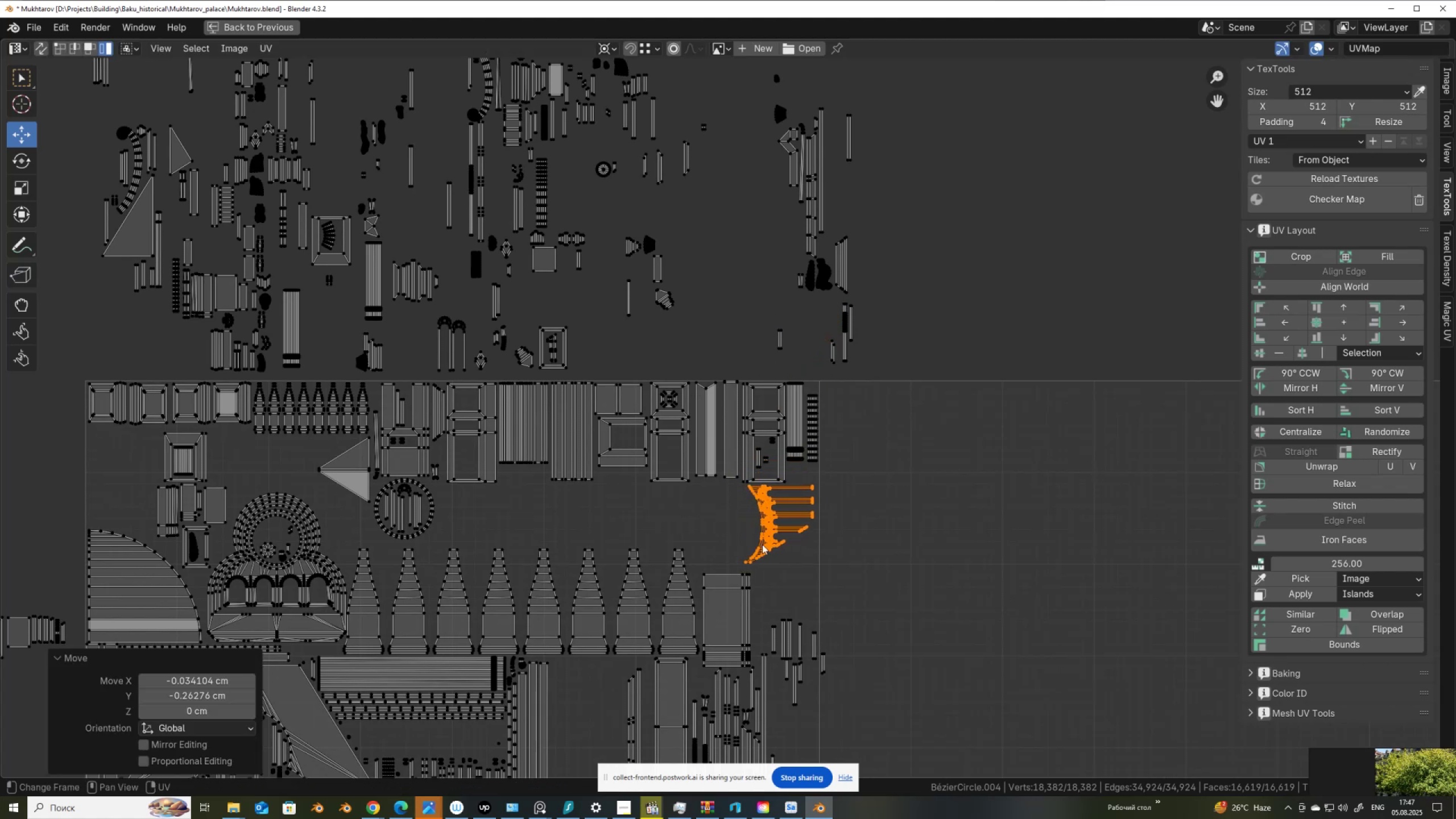 
scroll: coordinate [761, 541], scroll_direction: down, amount: 1.0
 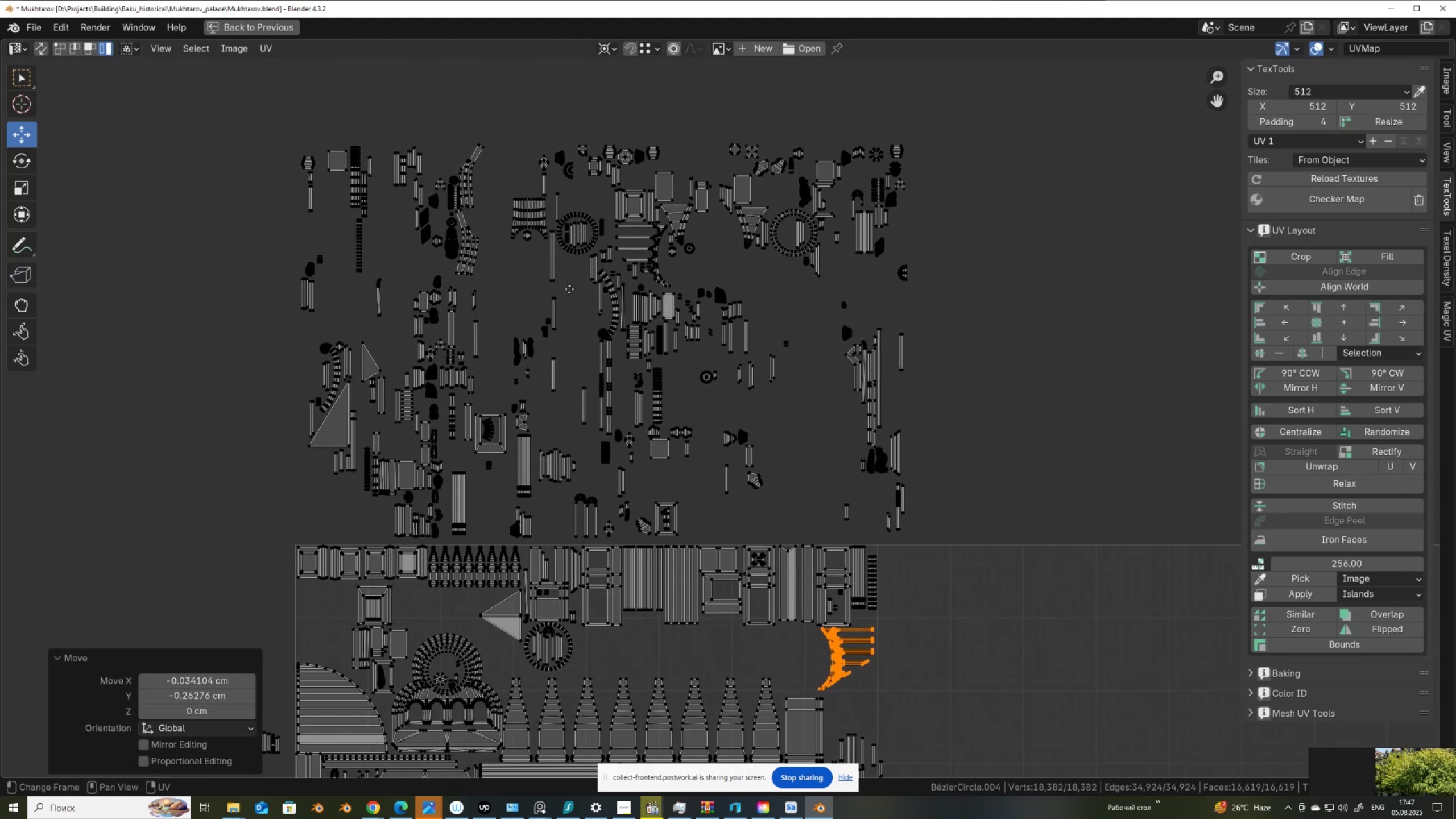 
wait(6.24)
 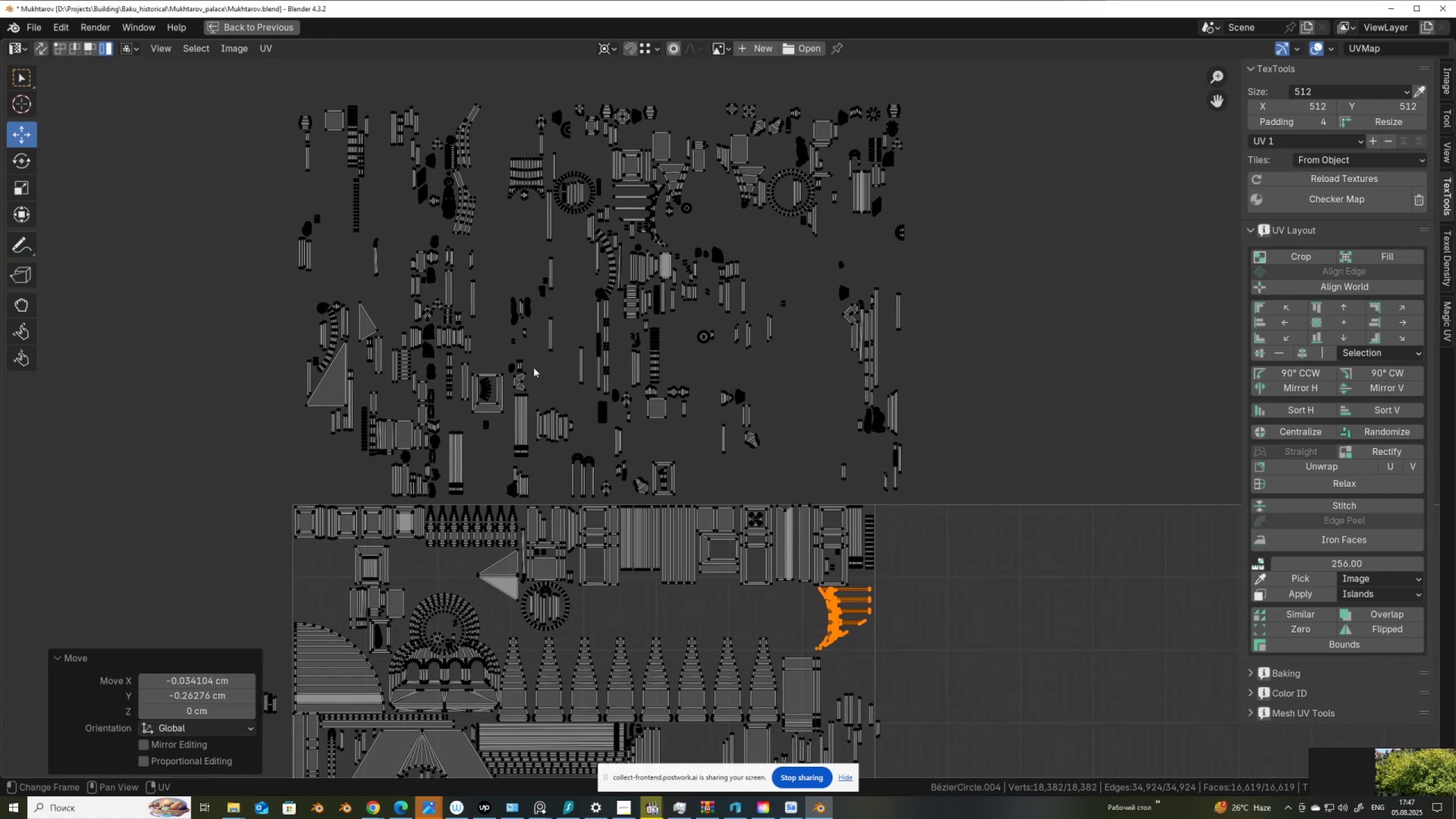 
left_click_drag(start_coordinate=[487, 425], to_coordinate=[499, 453])
 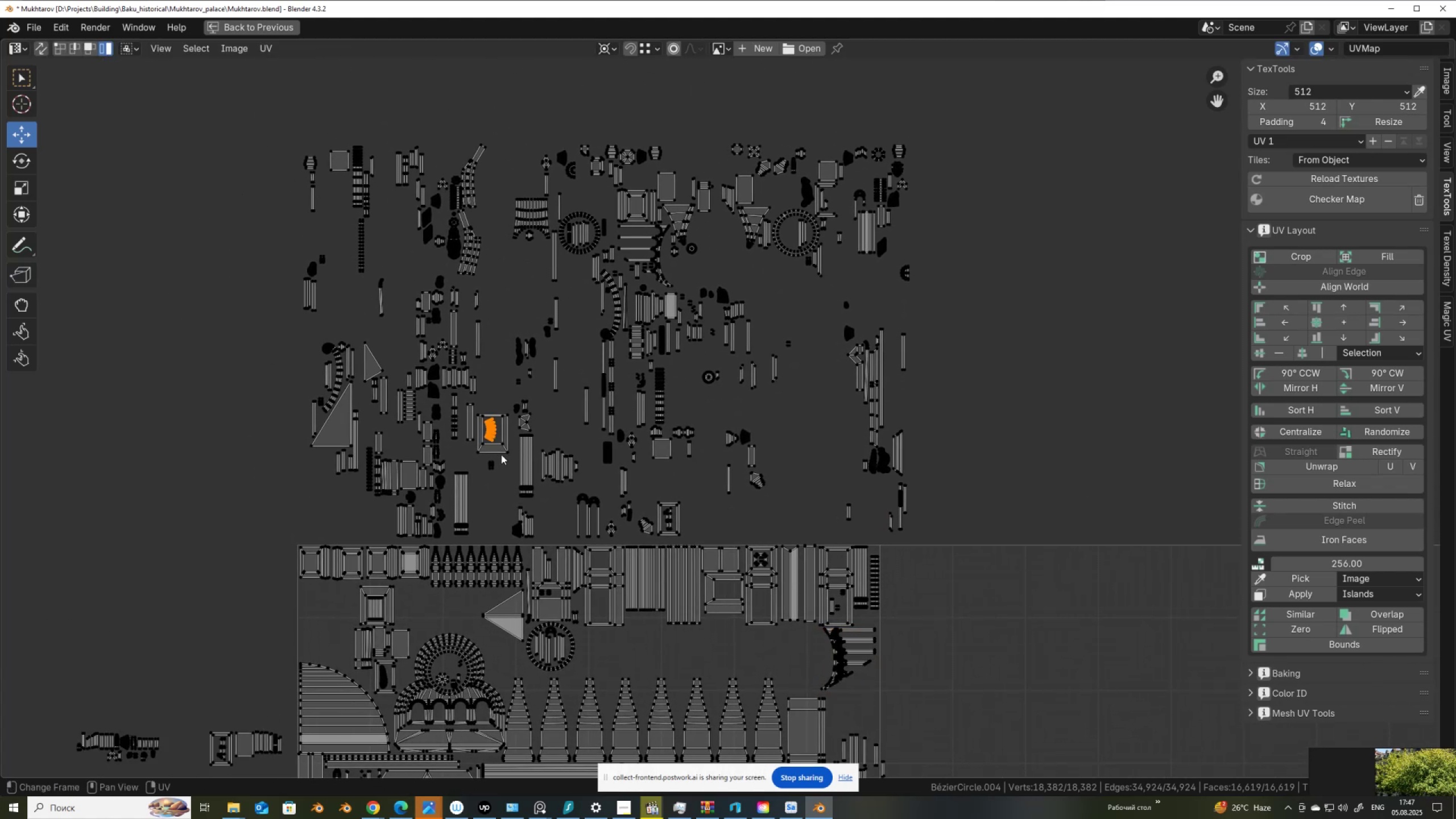 
key(G)
 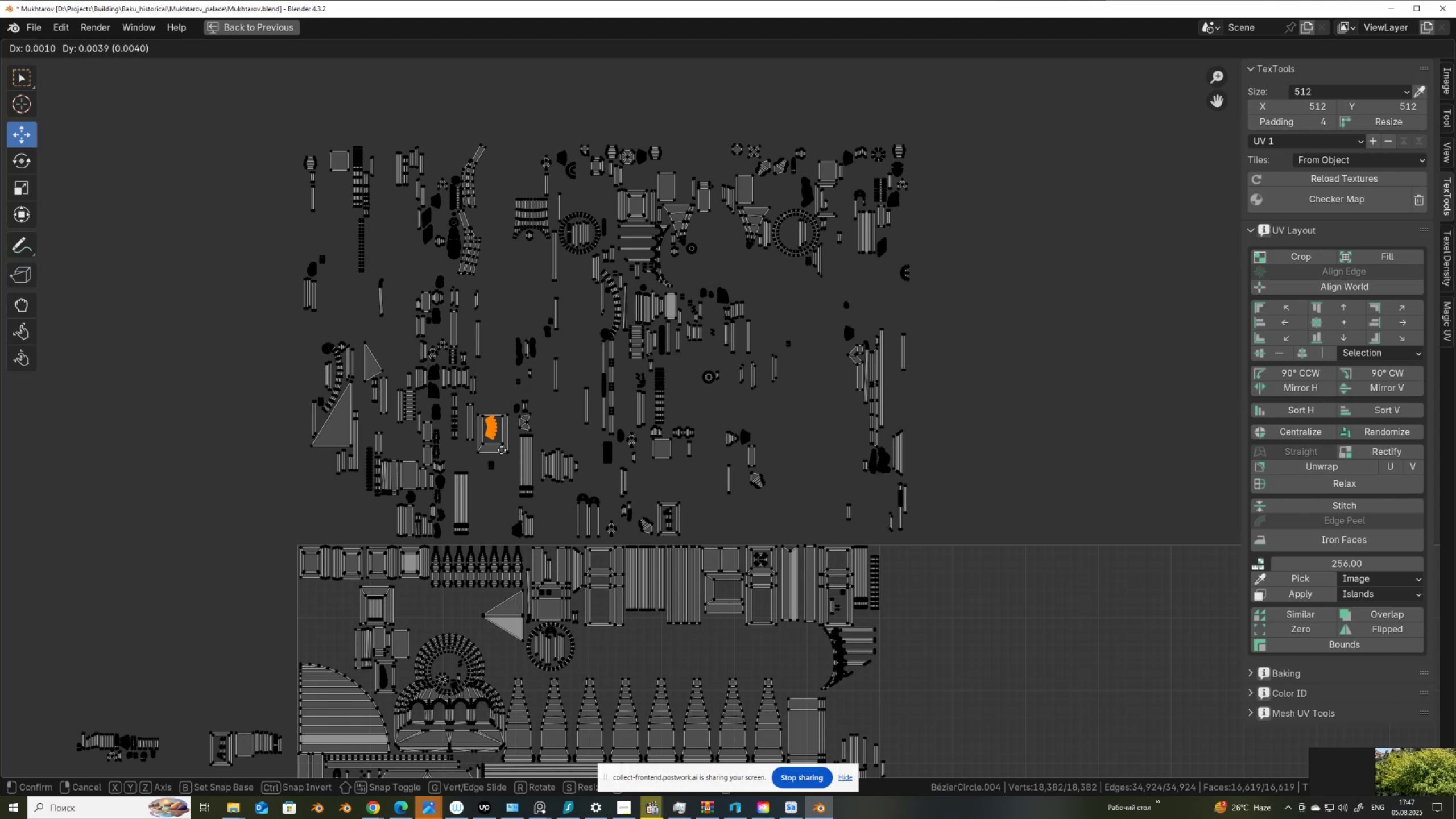 
right_click([502, 450])
 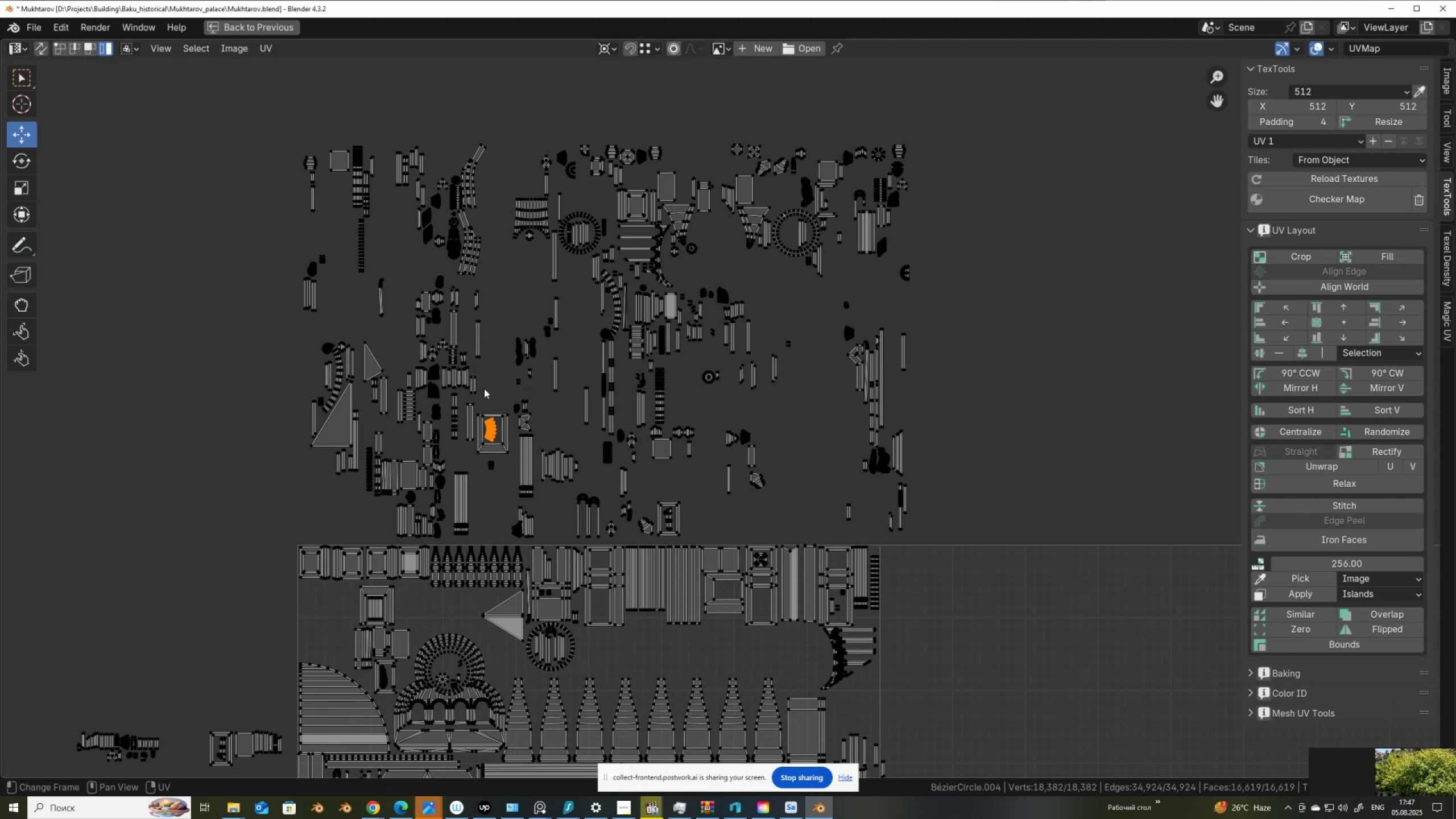 
left_click_drag(start_coordinate=[487, 395], to_coordinate=[508, 442])
 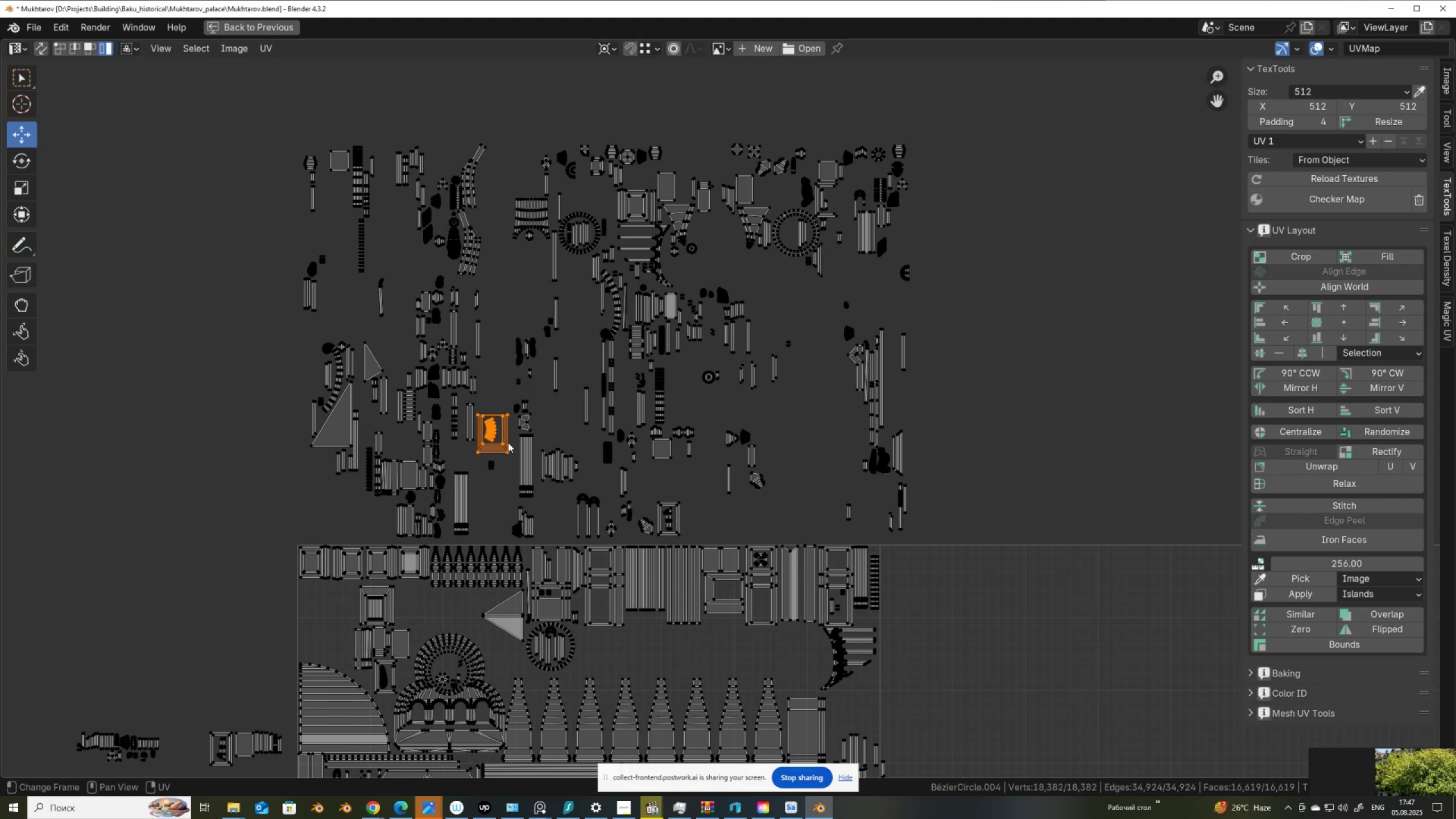 
key(G)
 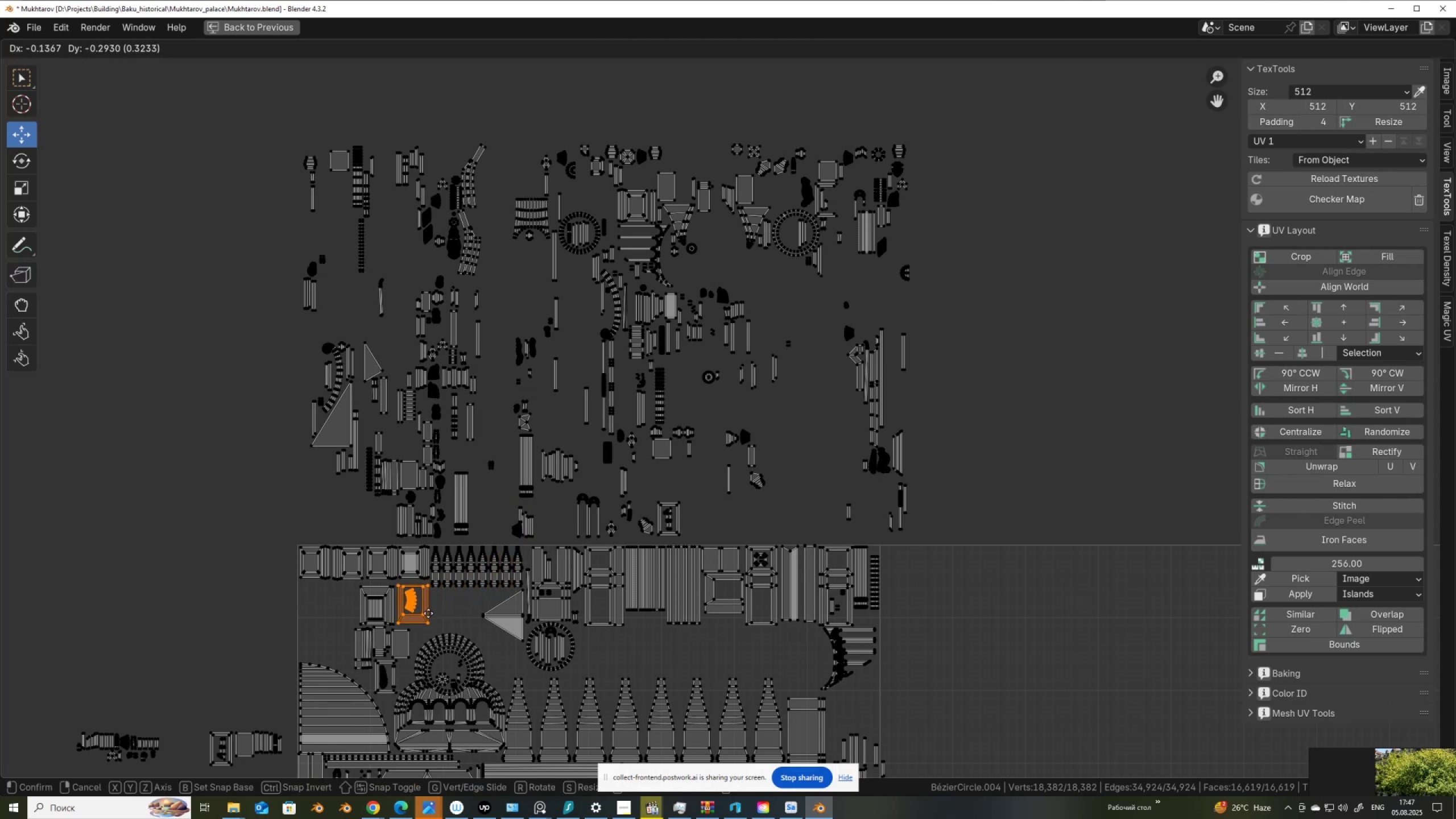 
left_click([428, 613])
 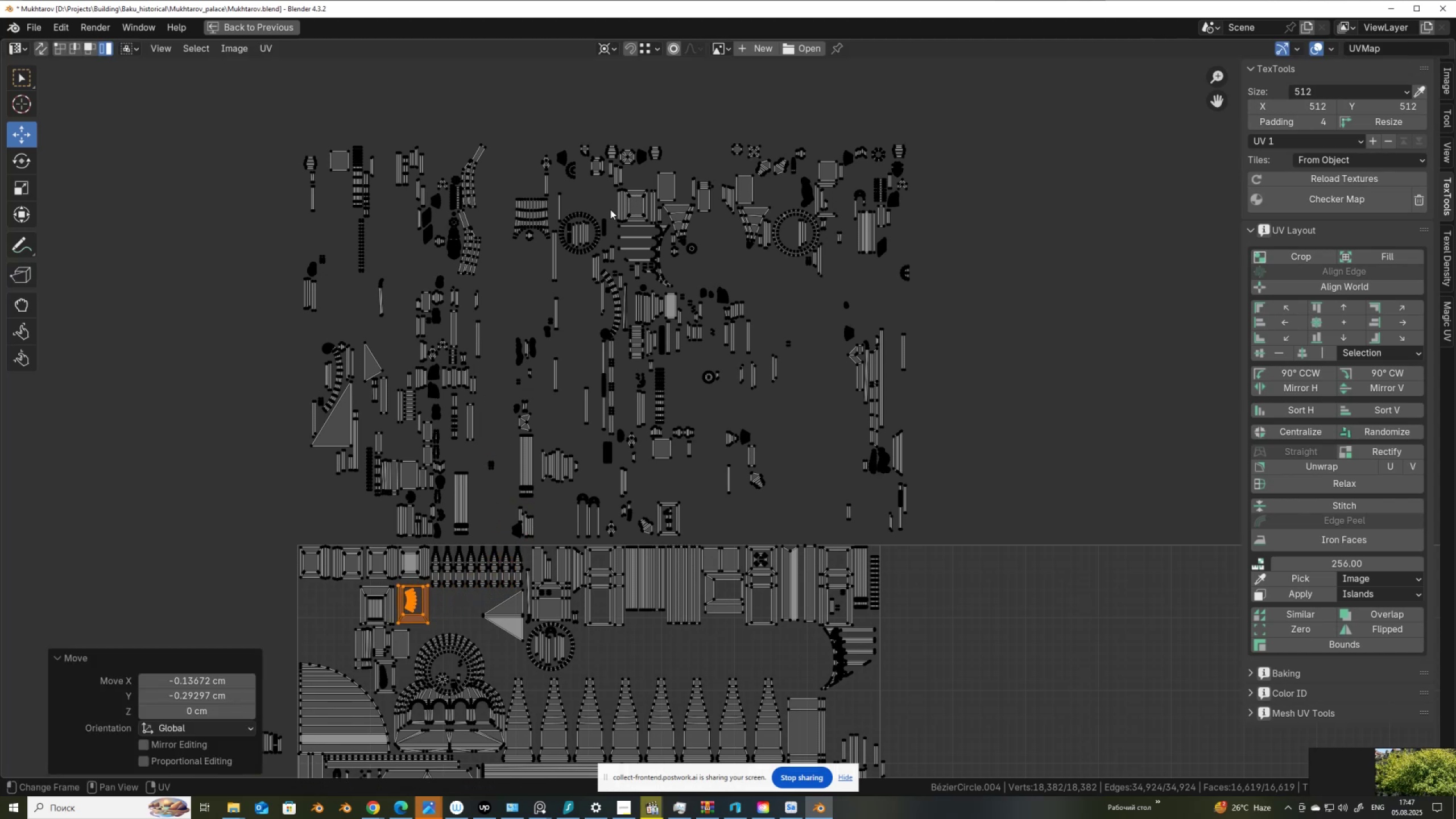 
left_click([624, 206])
 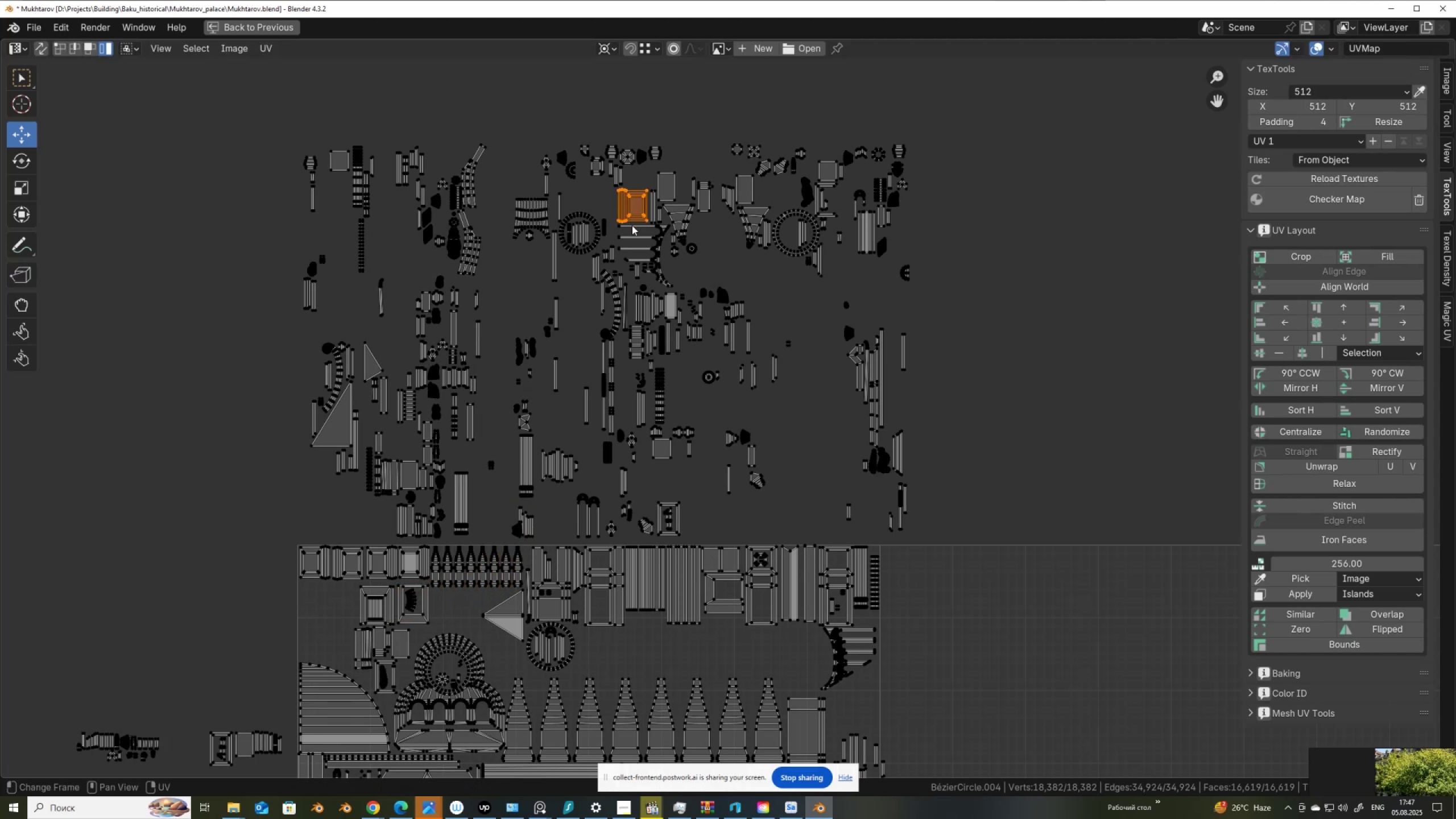 
key(G)
 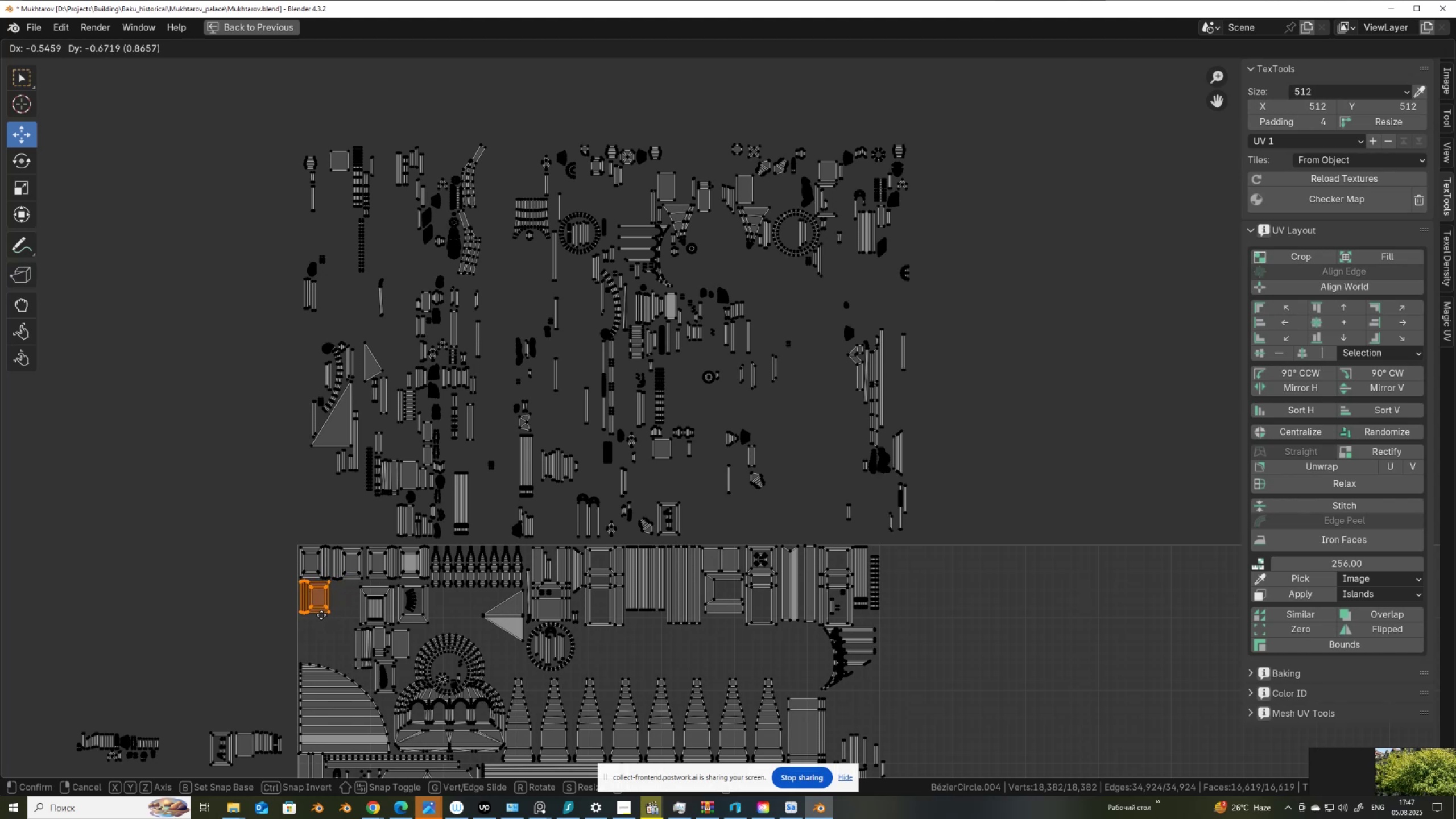 
left_click([321, 615])
 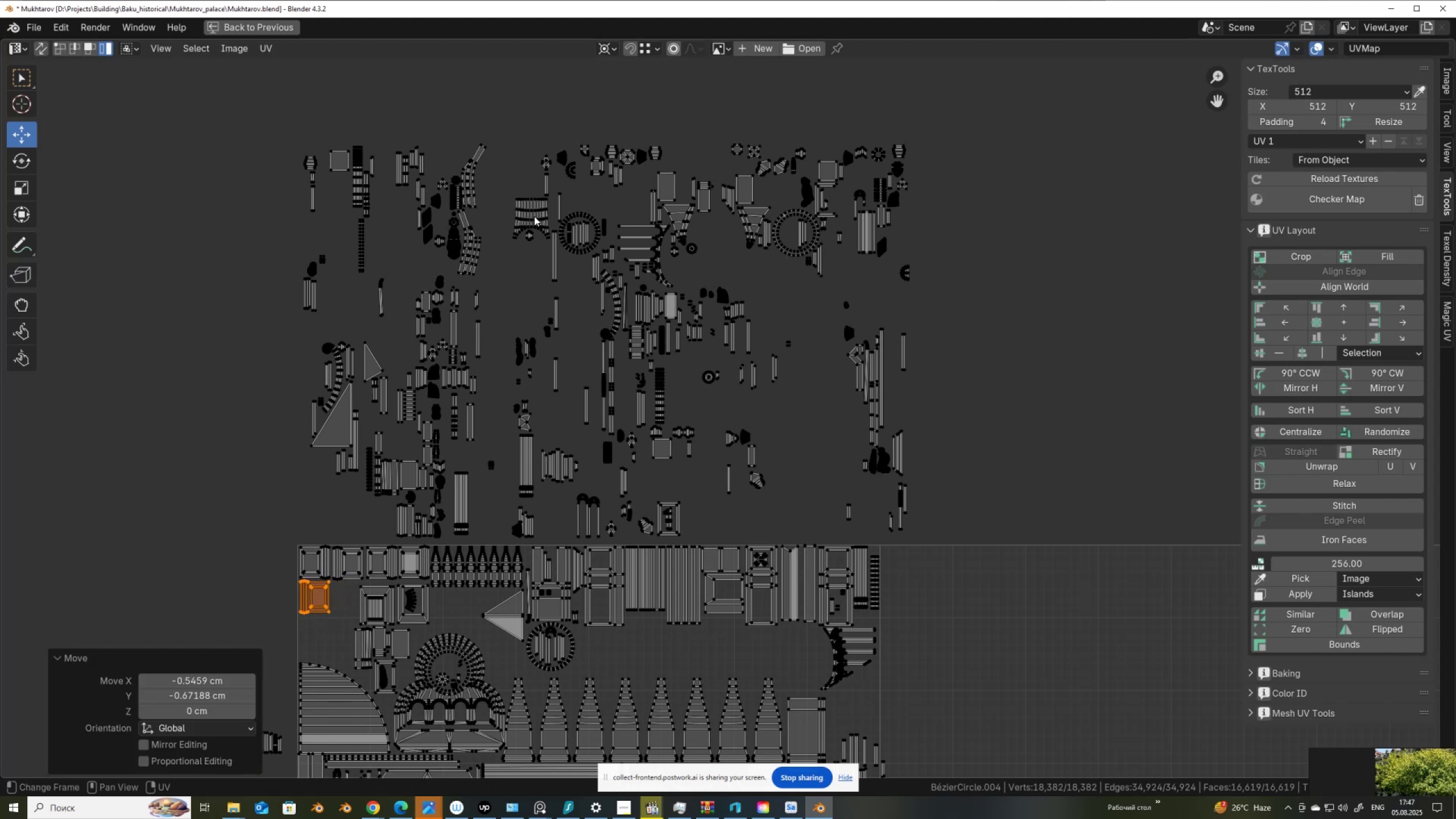 
left_click_drag(start_coordinate=[515, 218], to_coordinate=[537, 240])
 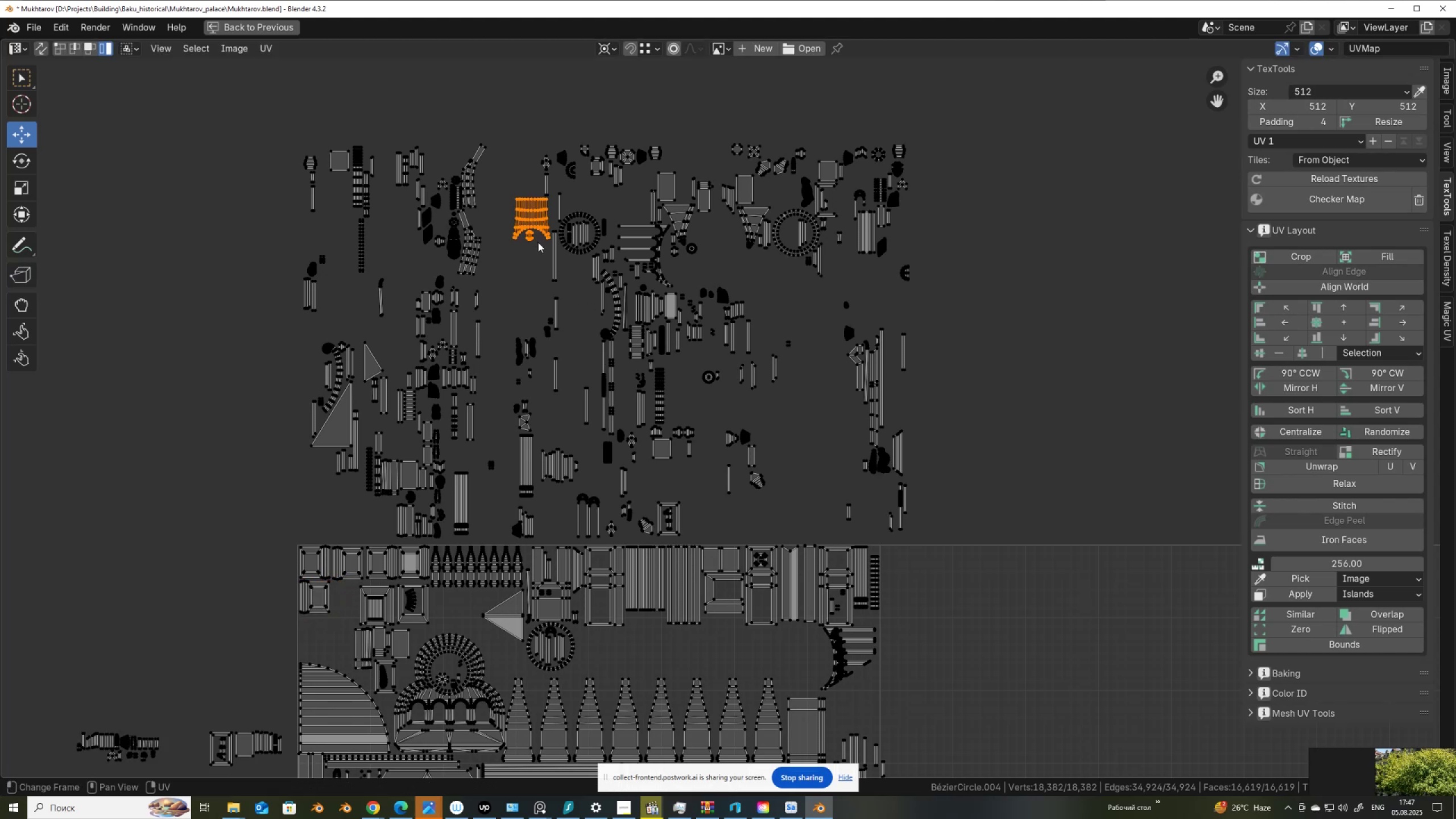 
key(G)
 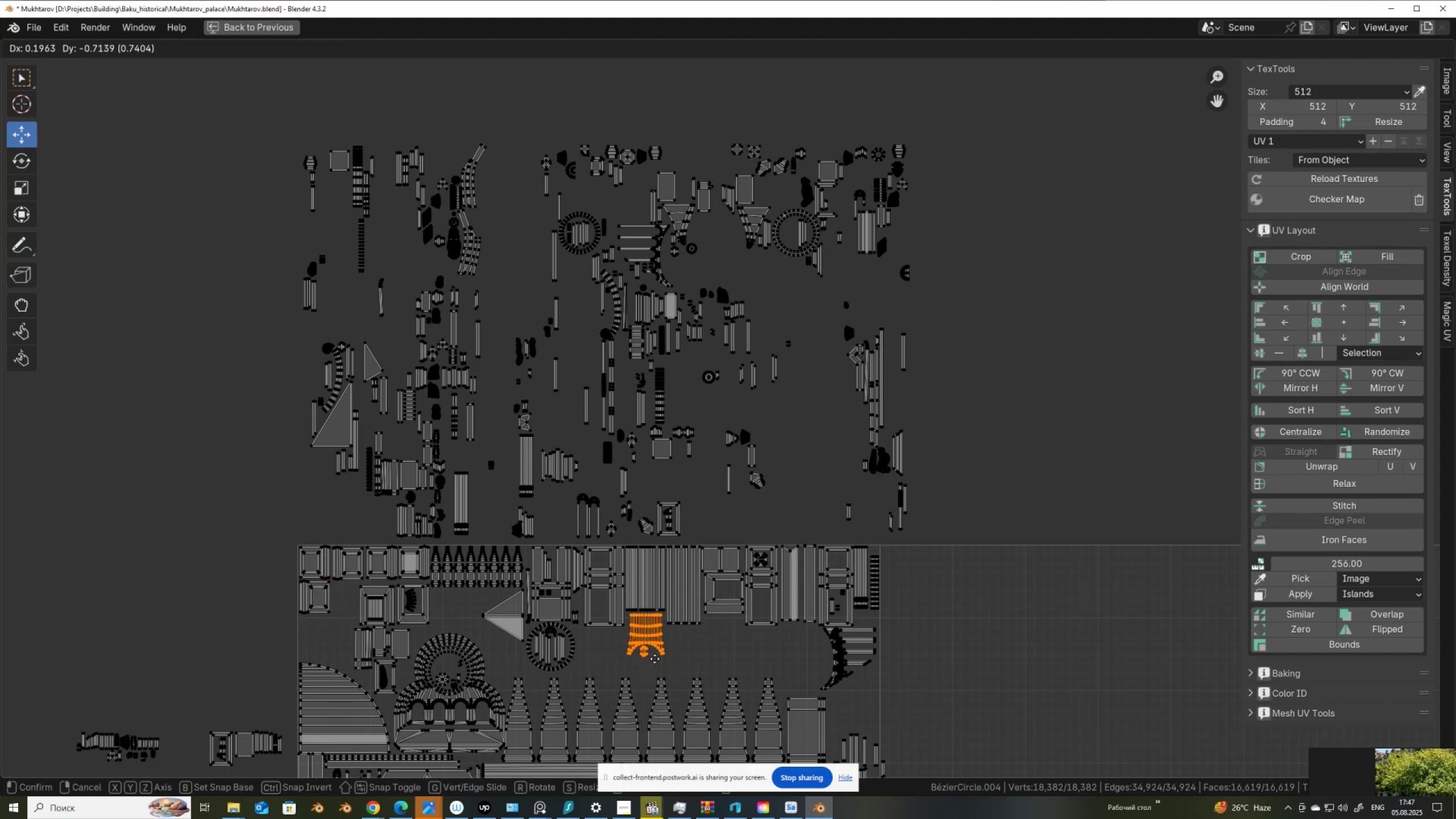 
left_click([655, 659])
 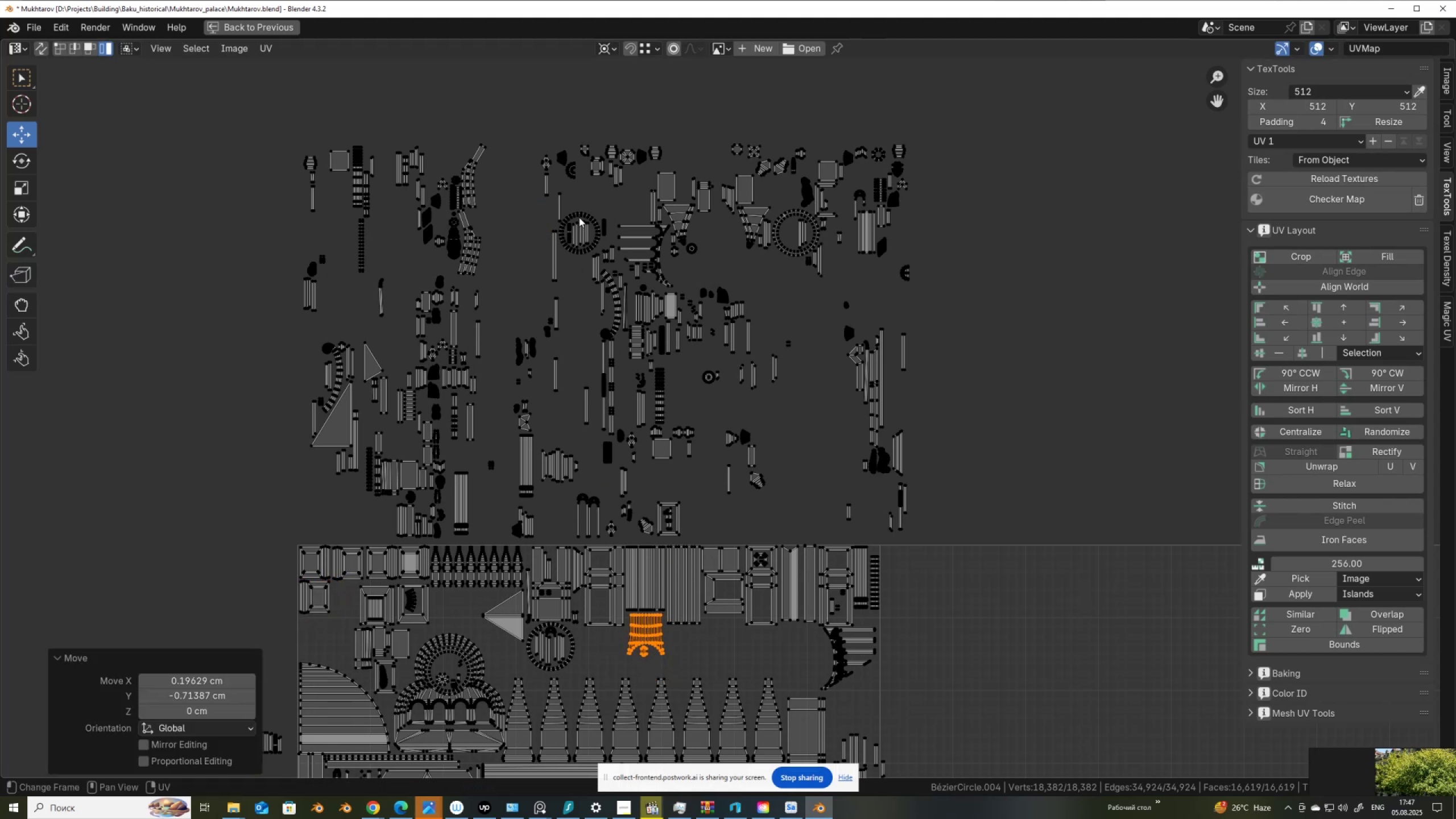 
left_click_drag(start_coordinate=[565, 235], to_coordinate=[590, 260])
 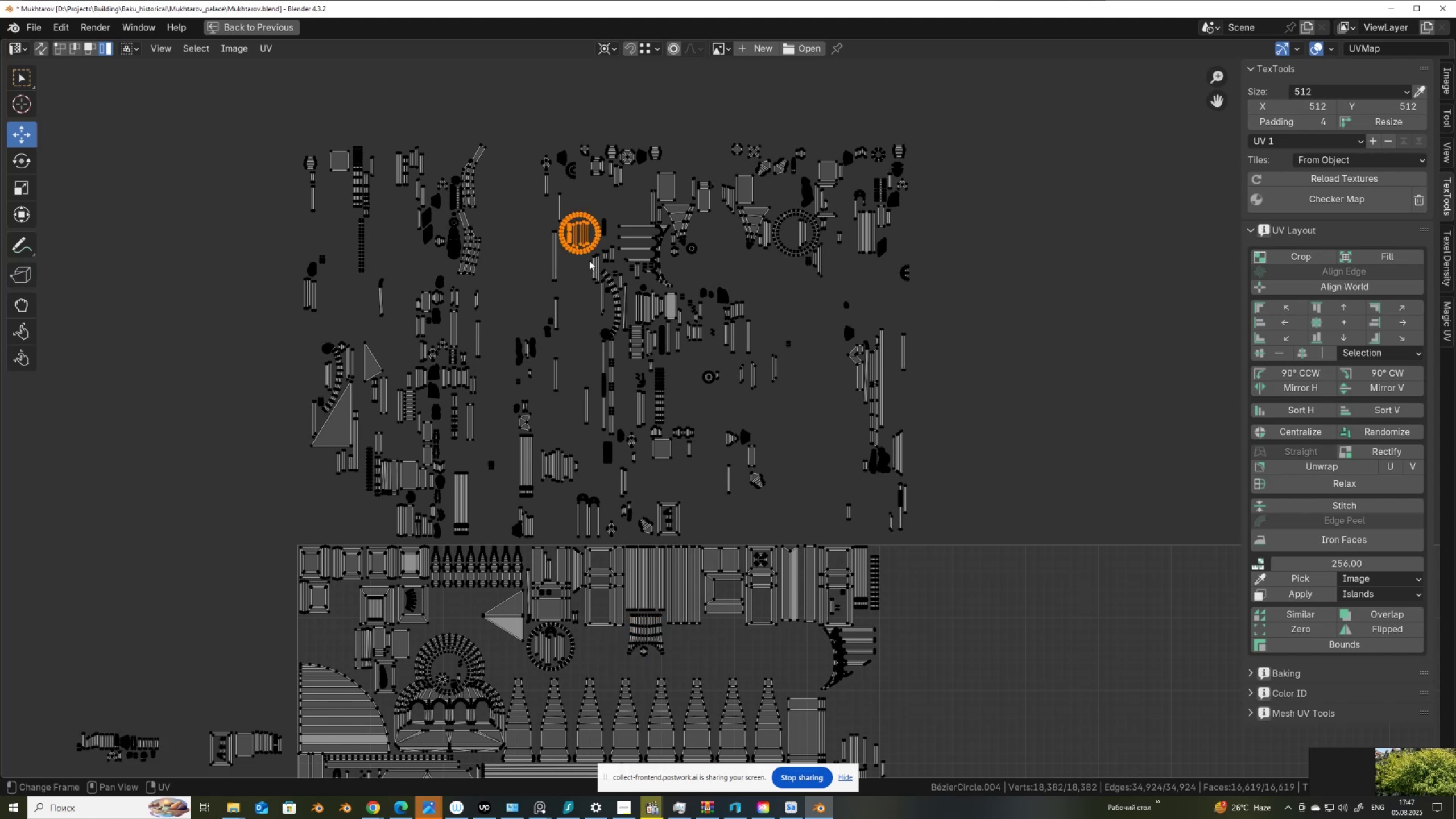 
key(G)
 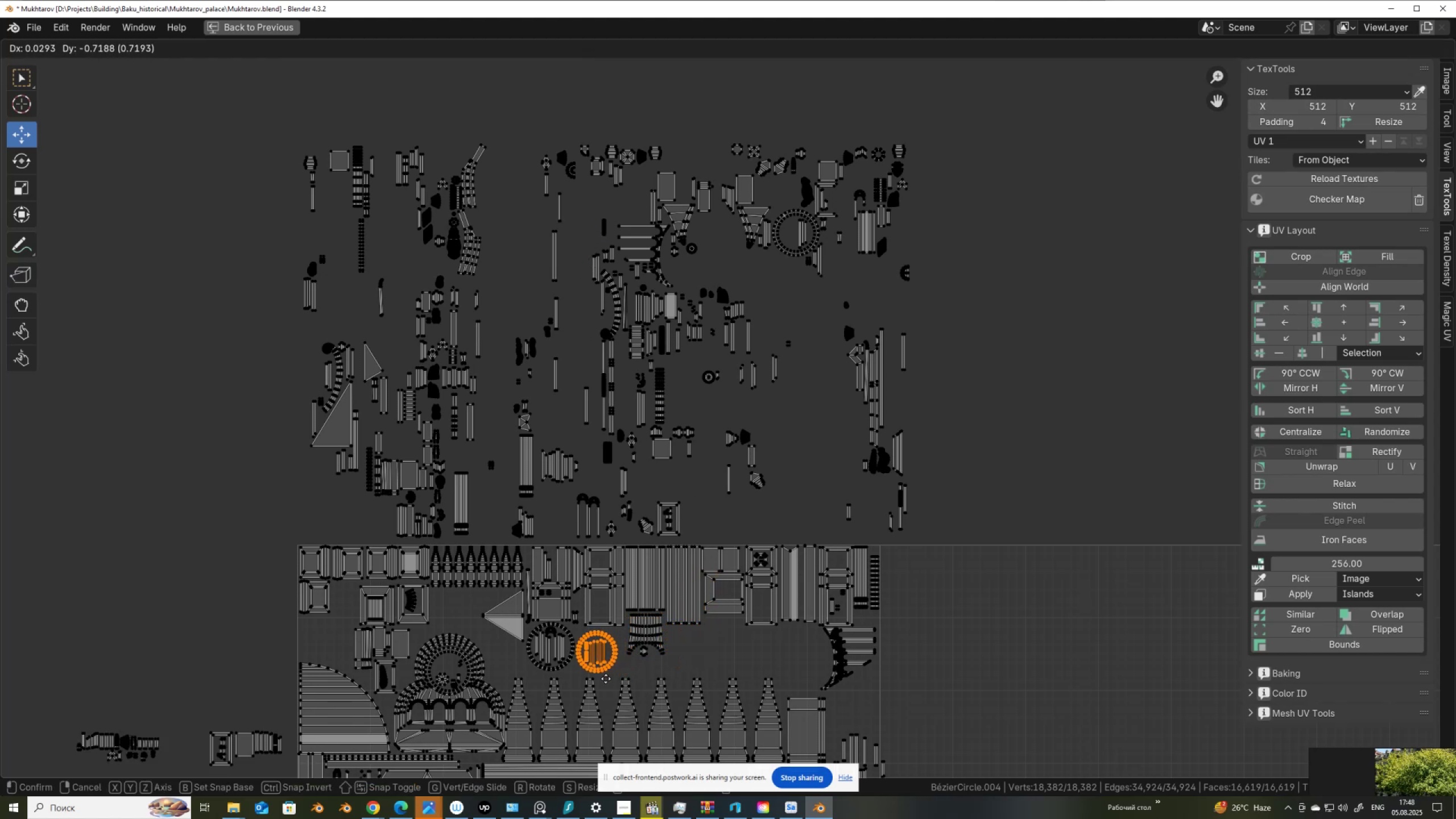 
left_click([607, 676])
 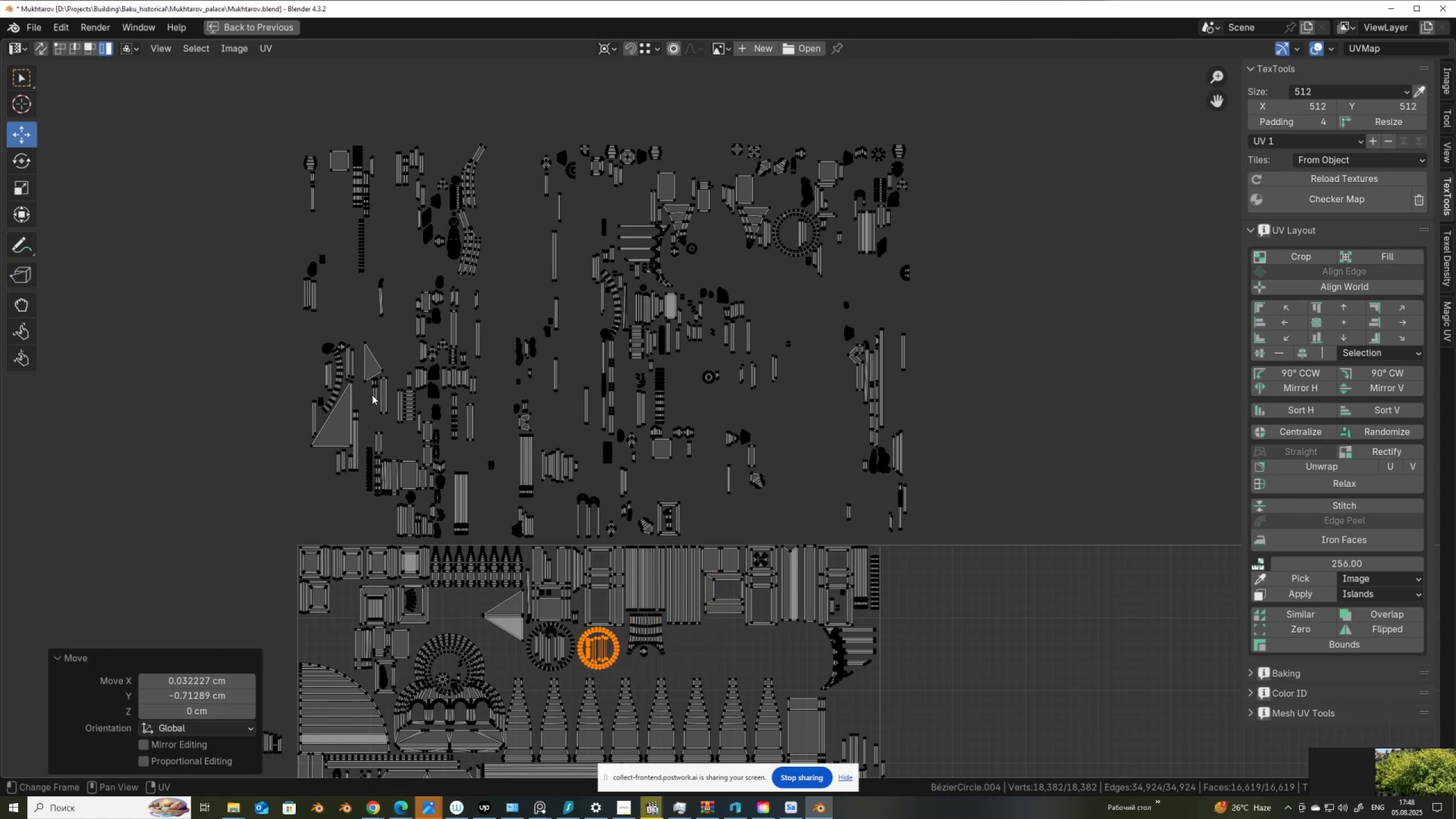 
left_click([344, 437])
 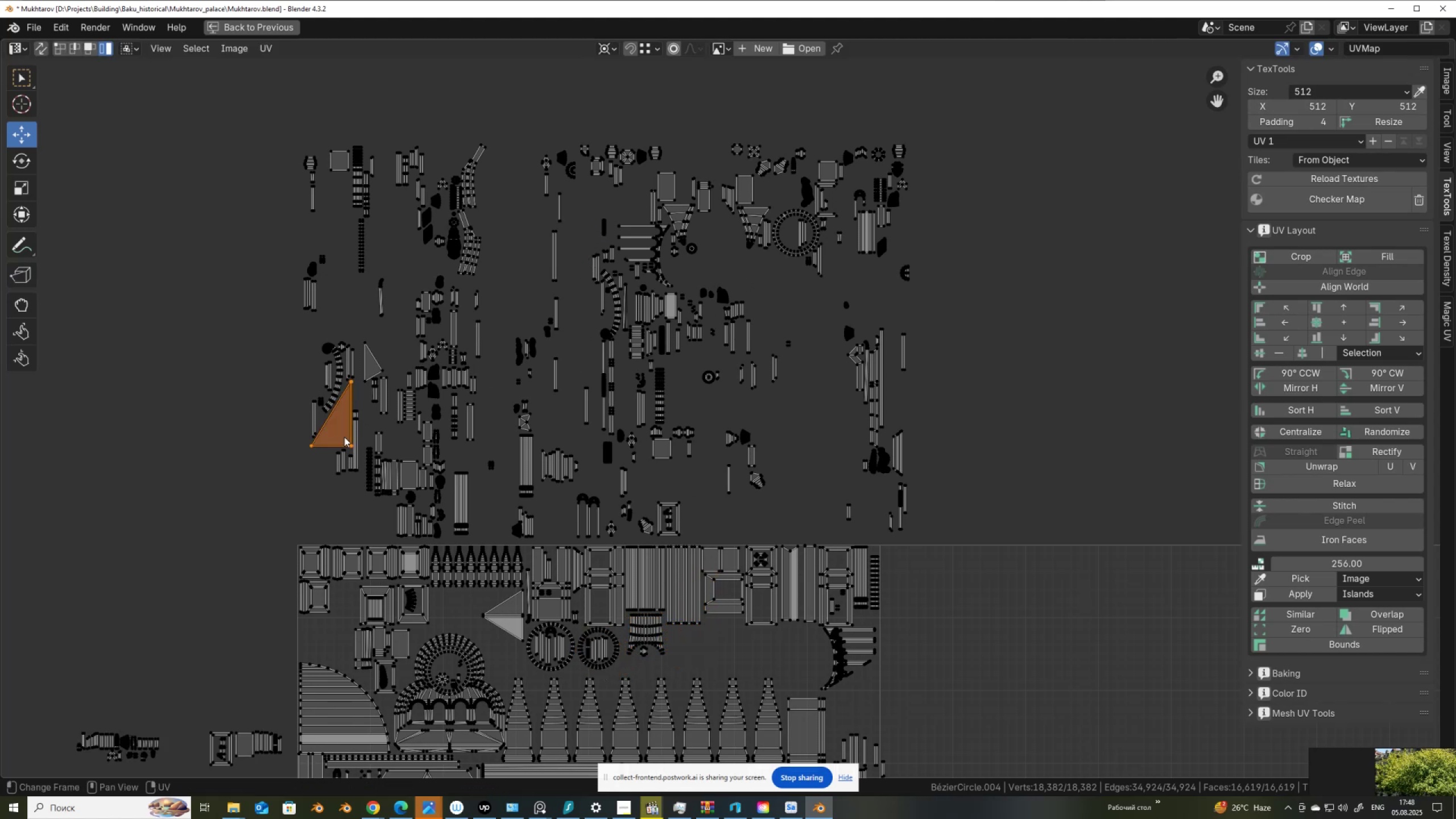 
key(G)
 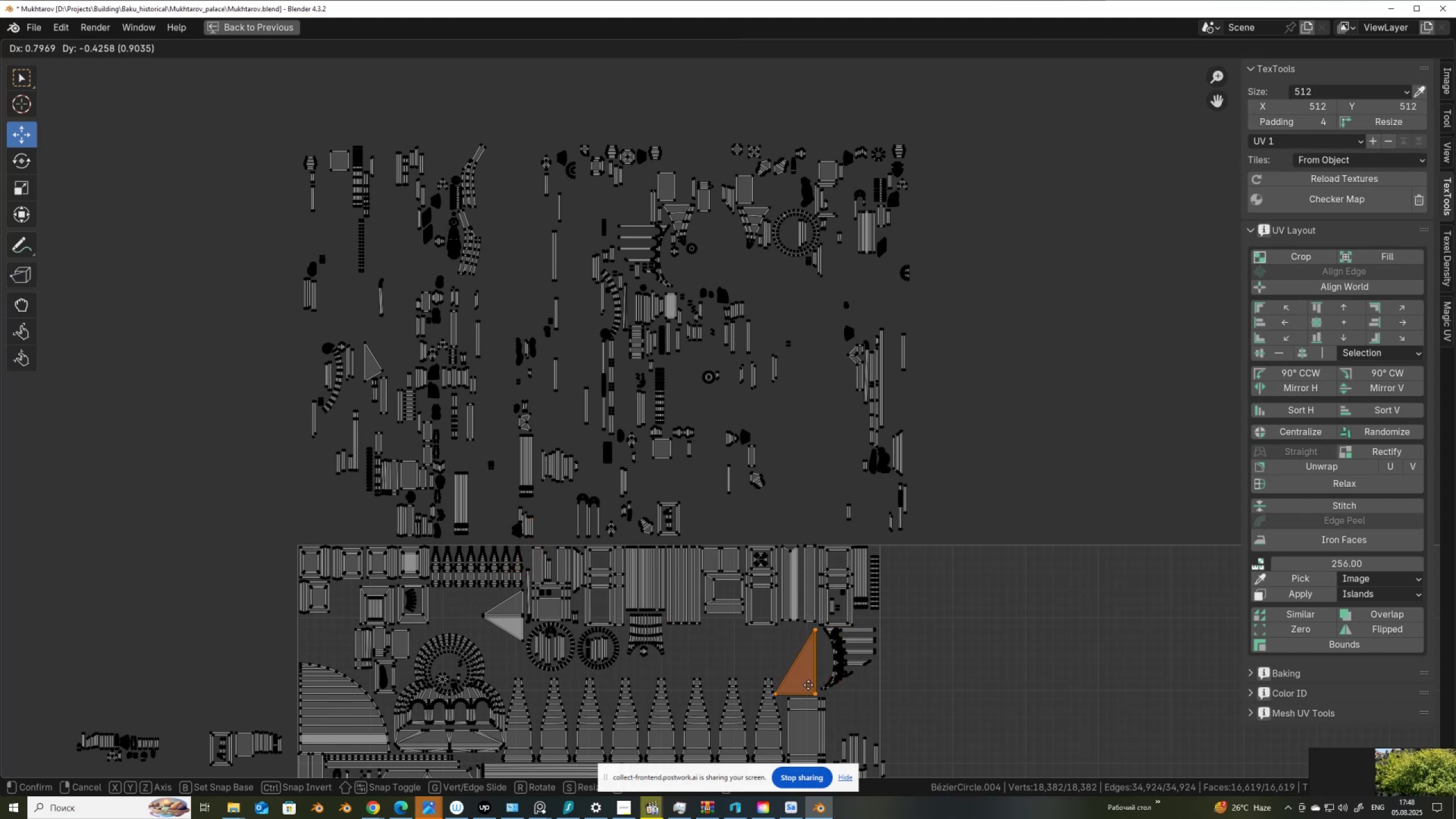 
left_click([808, 685])
 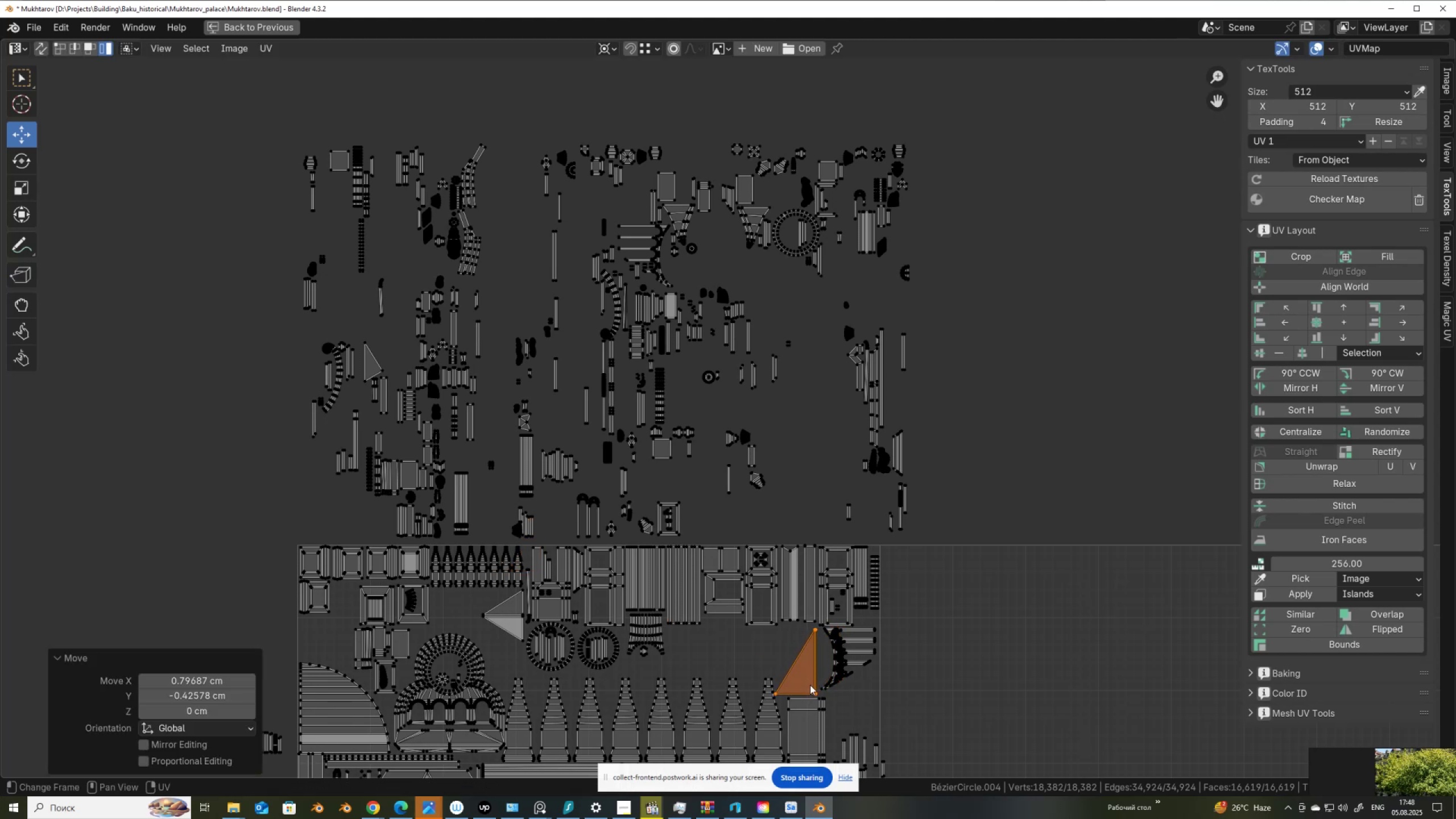 
key(G)
 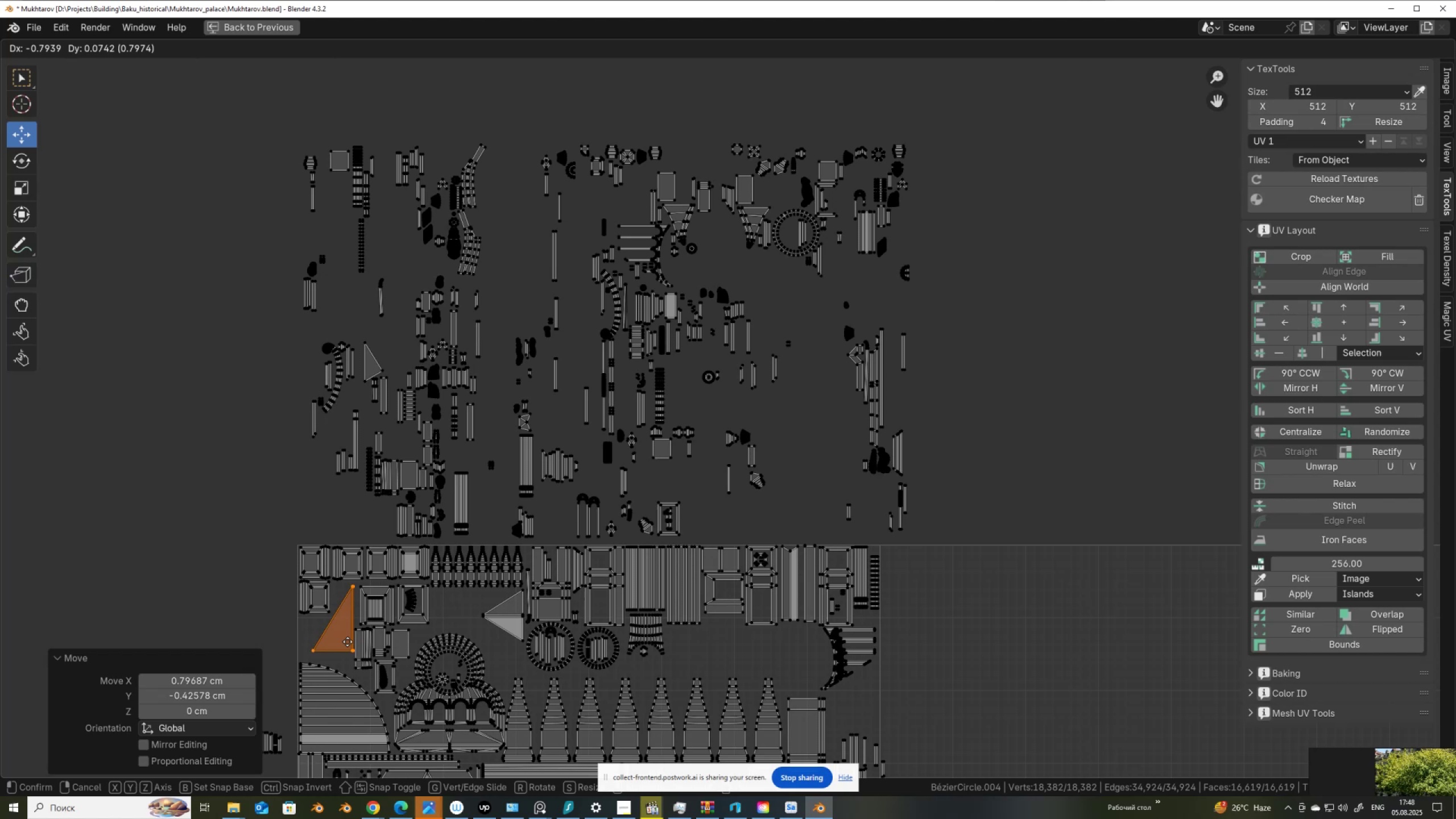 
wait(7.97)
 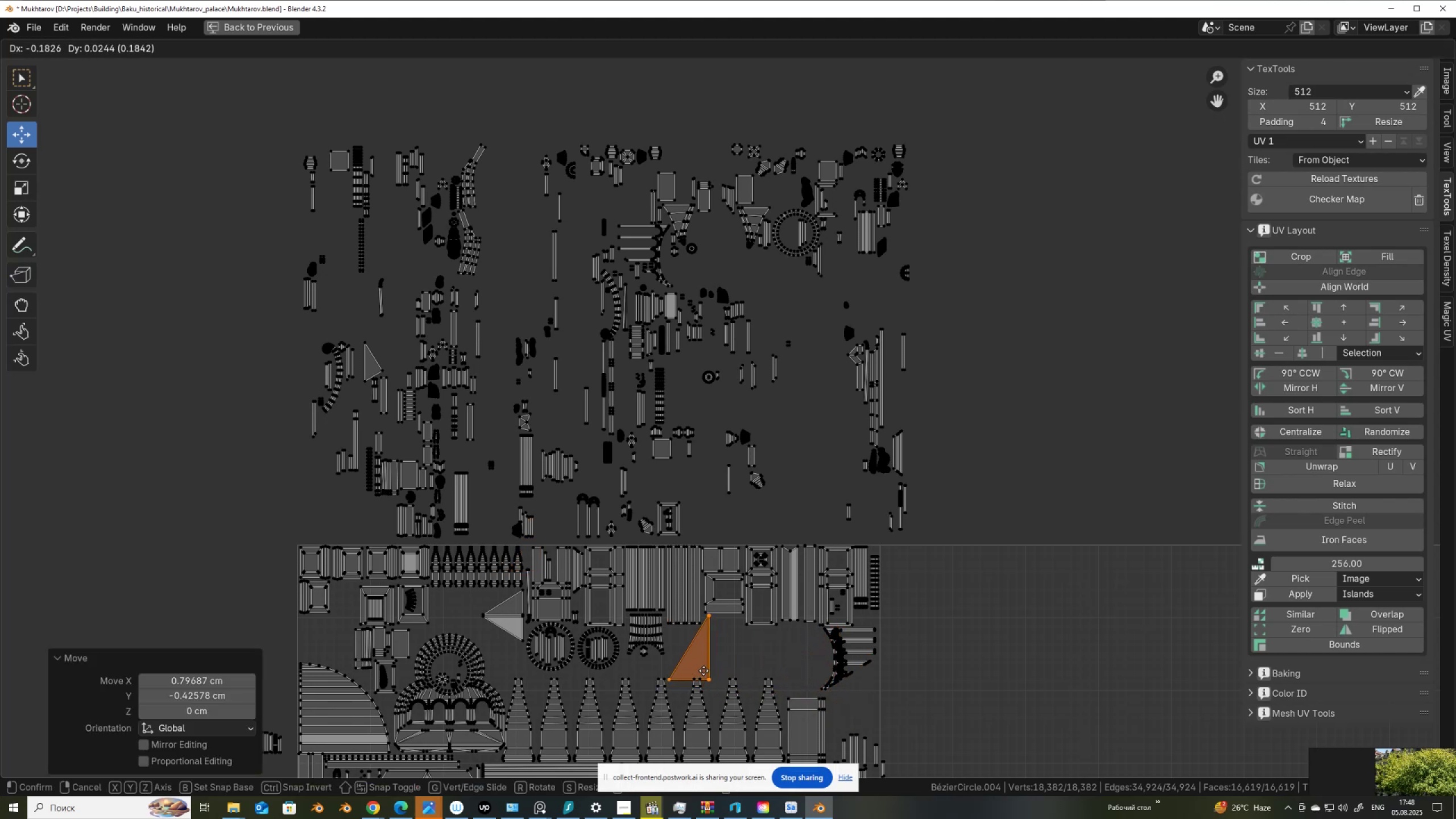 
left_click([346, 642])
 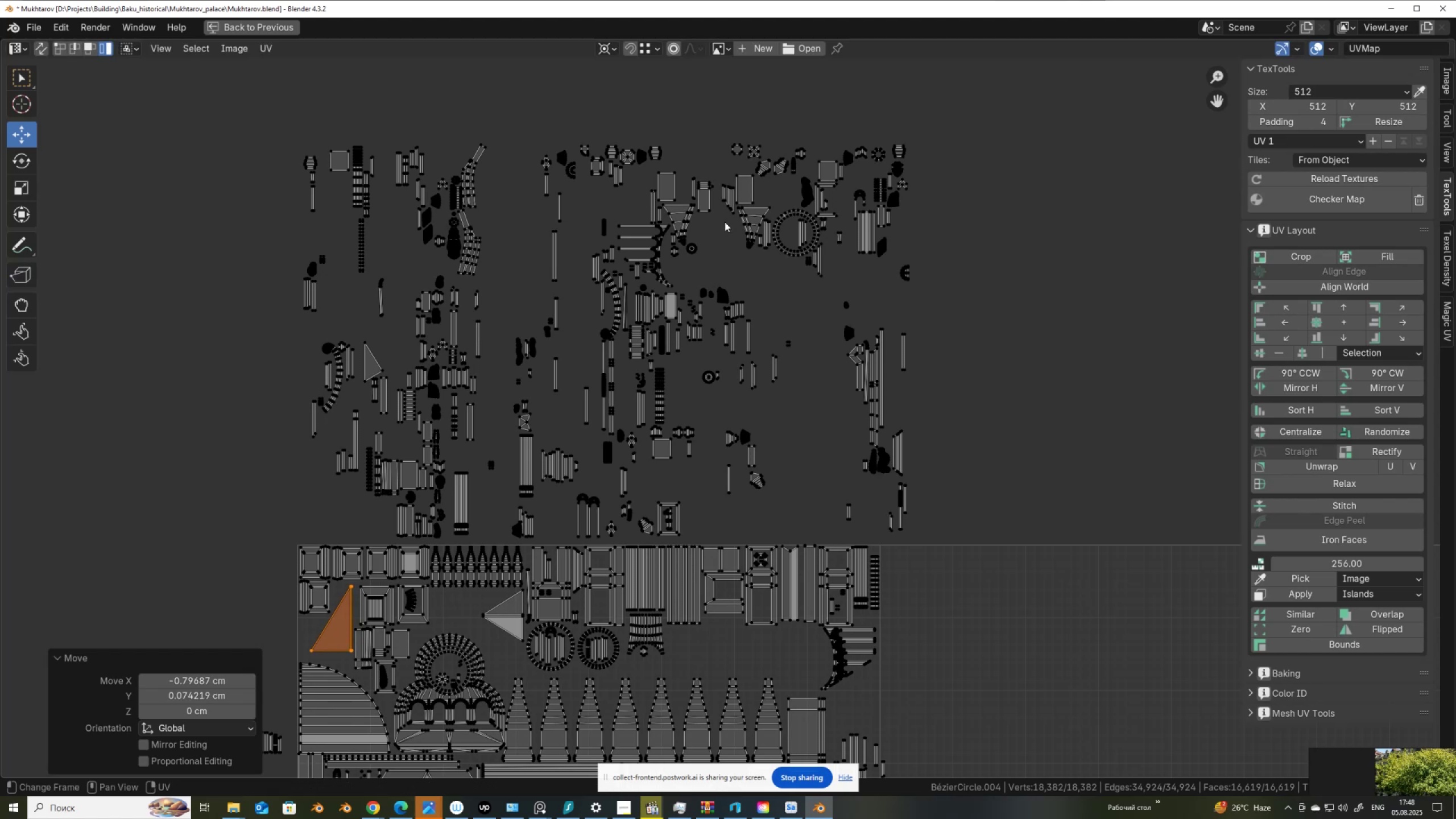 
left_click([652, 249])
 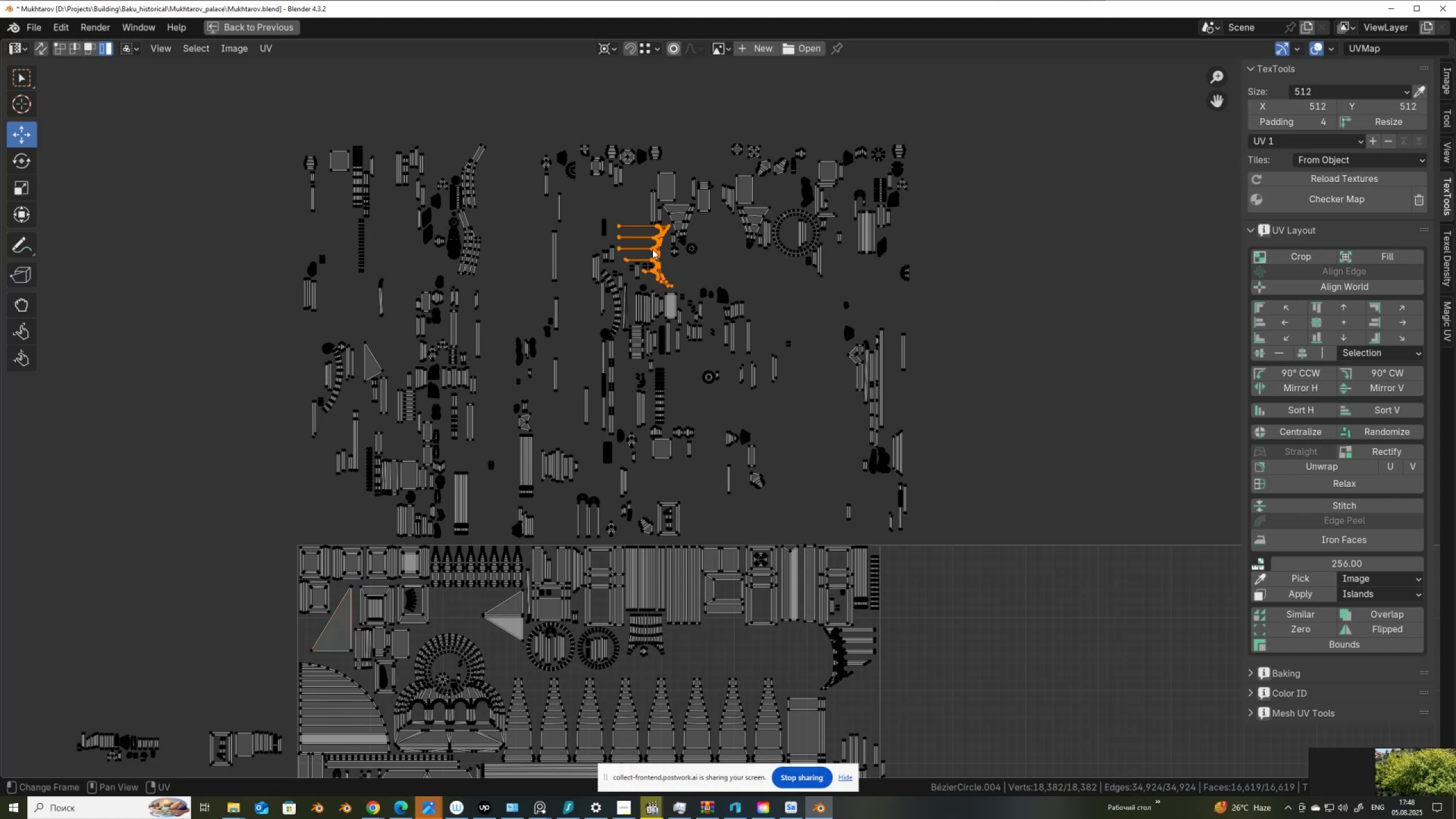 
key(G)
 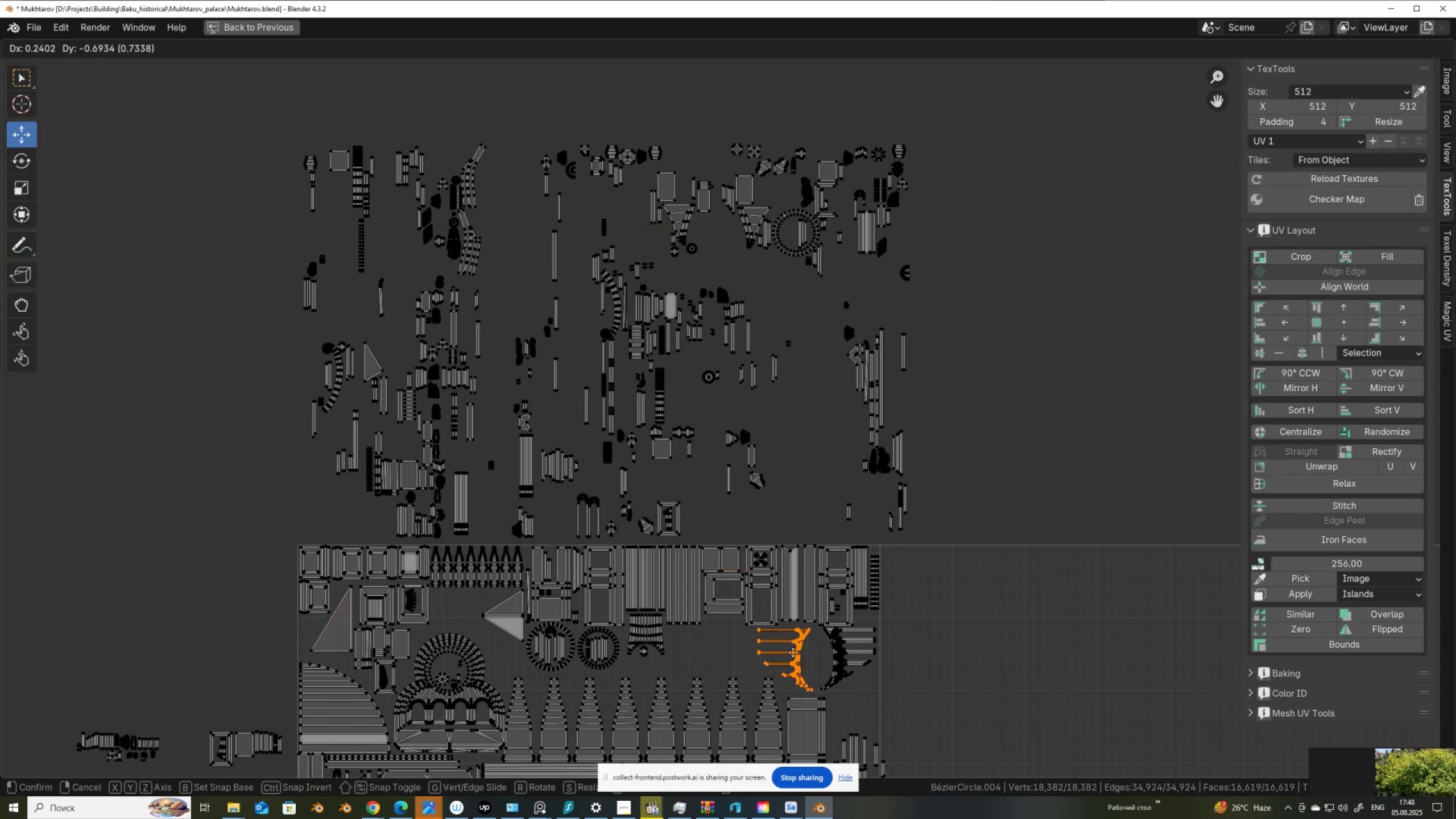 
left_click([793, 652])
 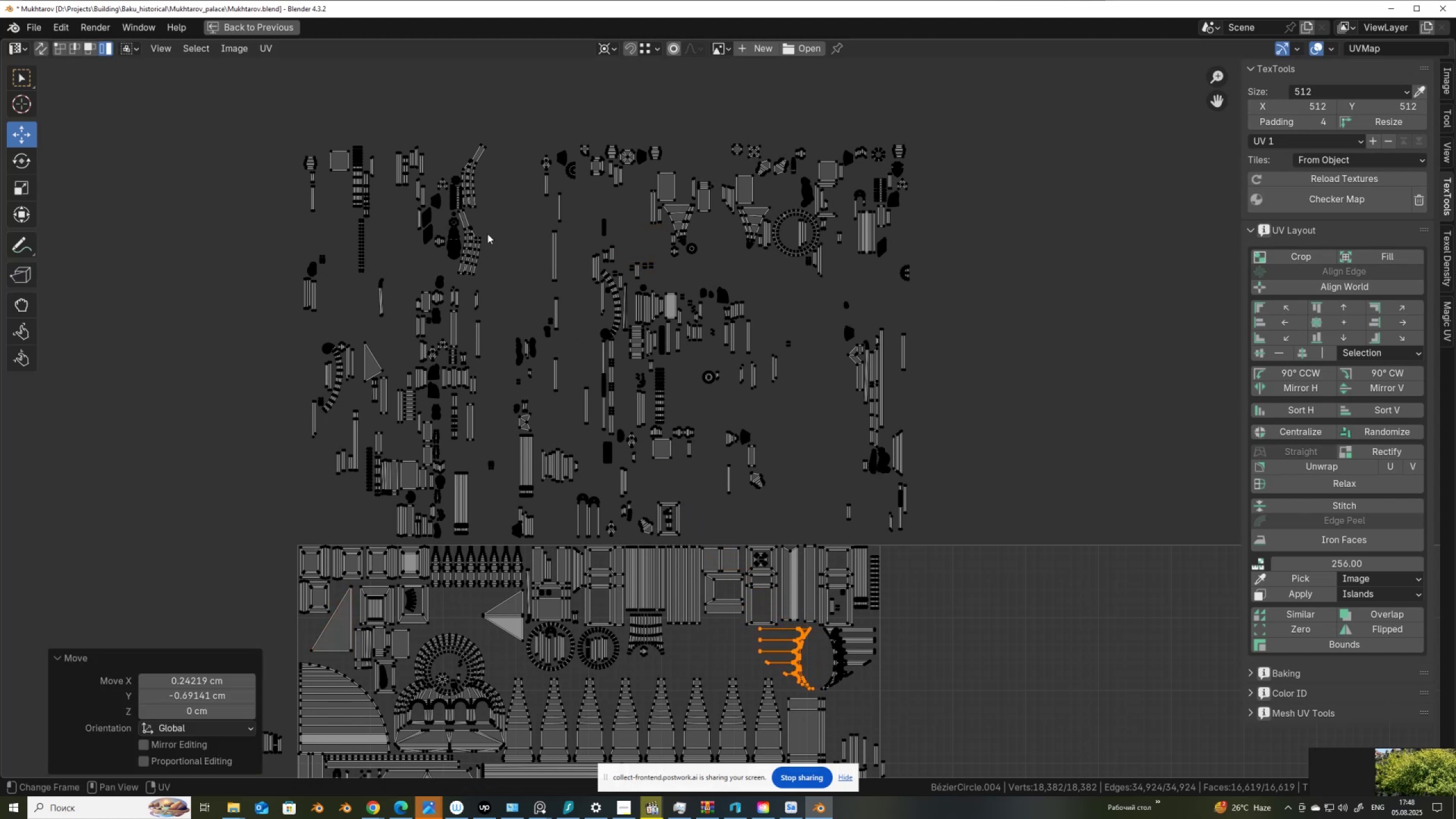 
left_click([479, 247])
 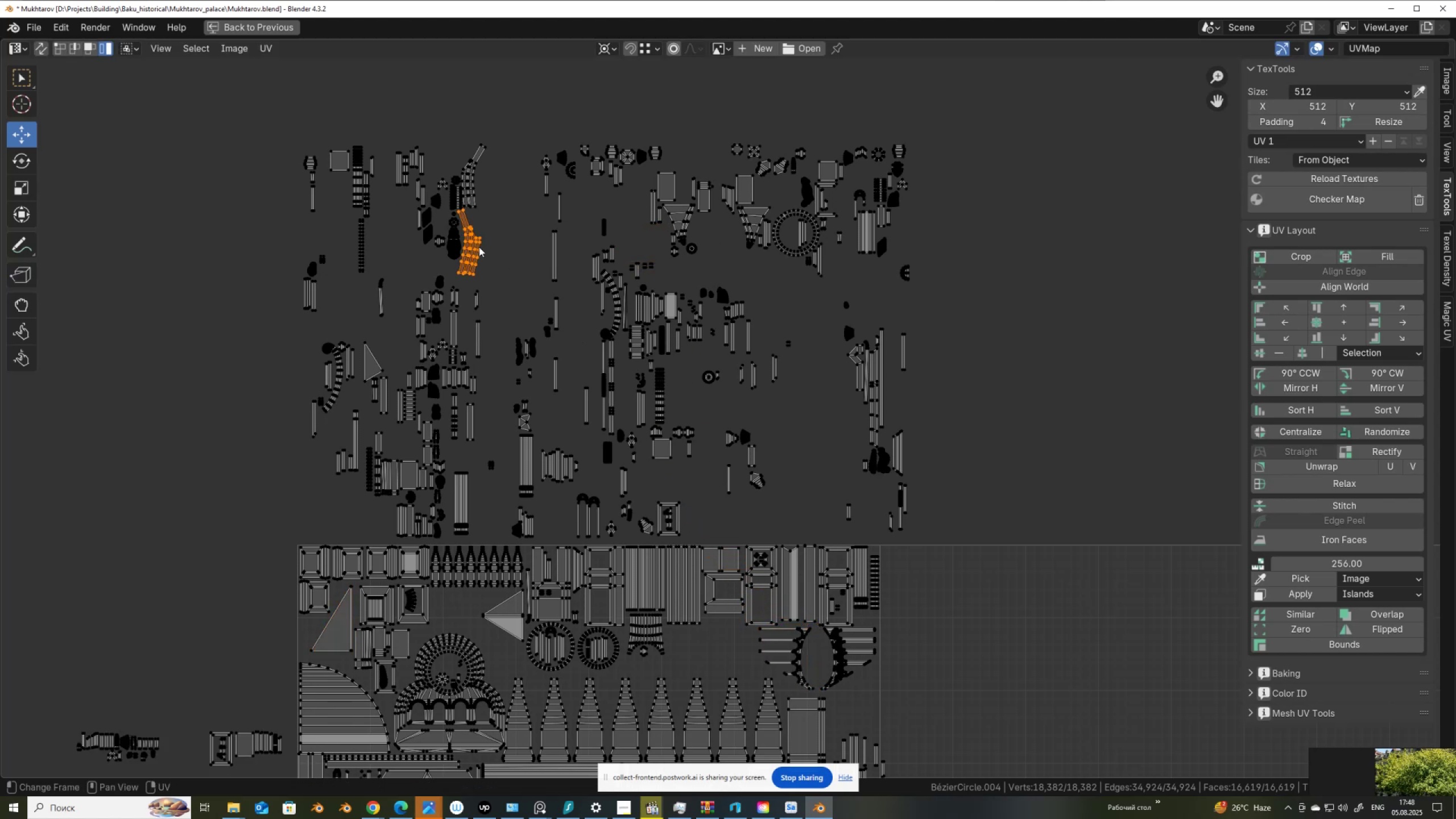 
key(G)
 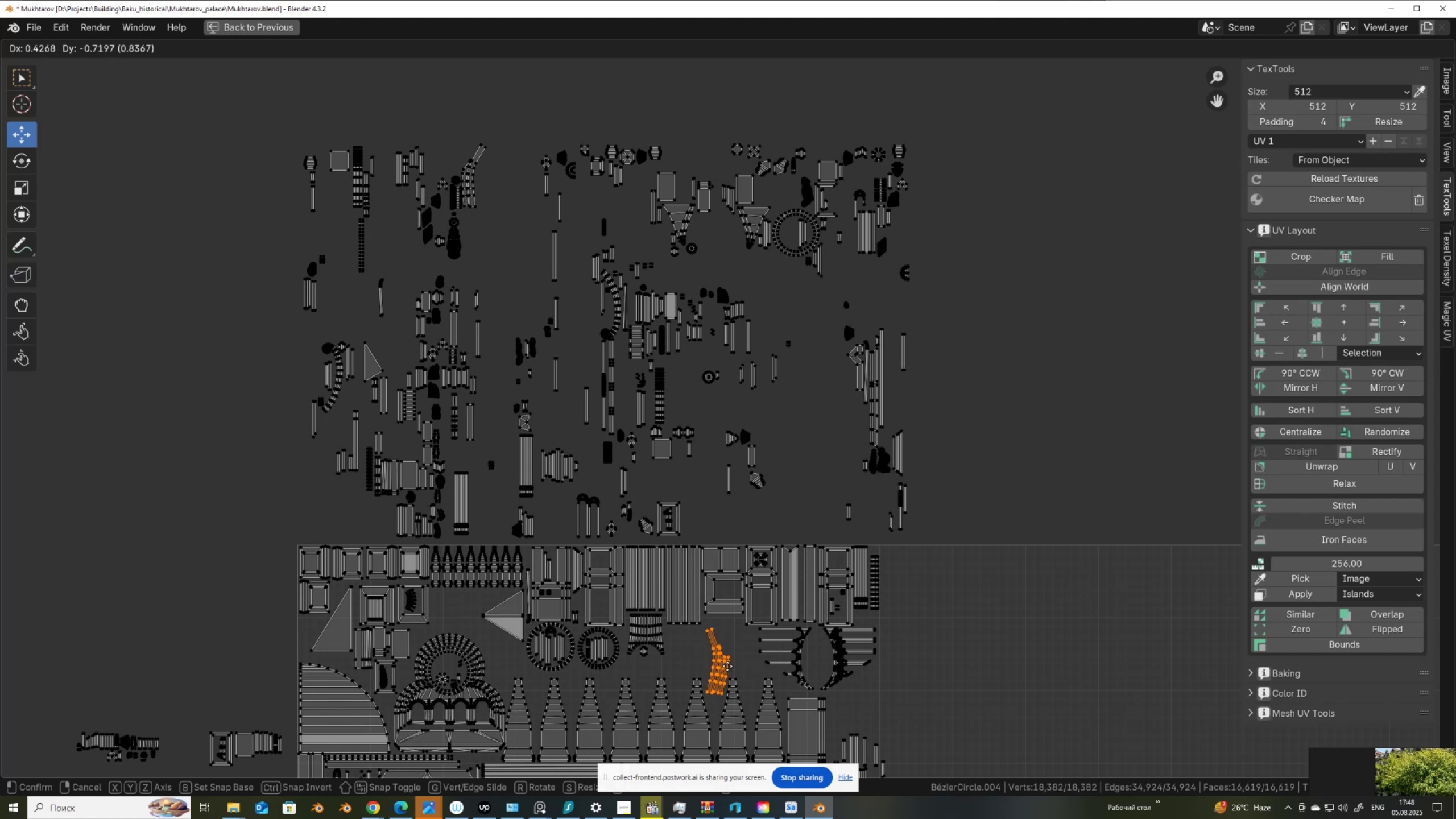 
left_click([727, 667])
 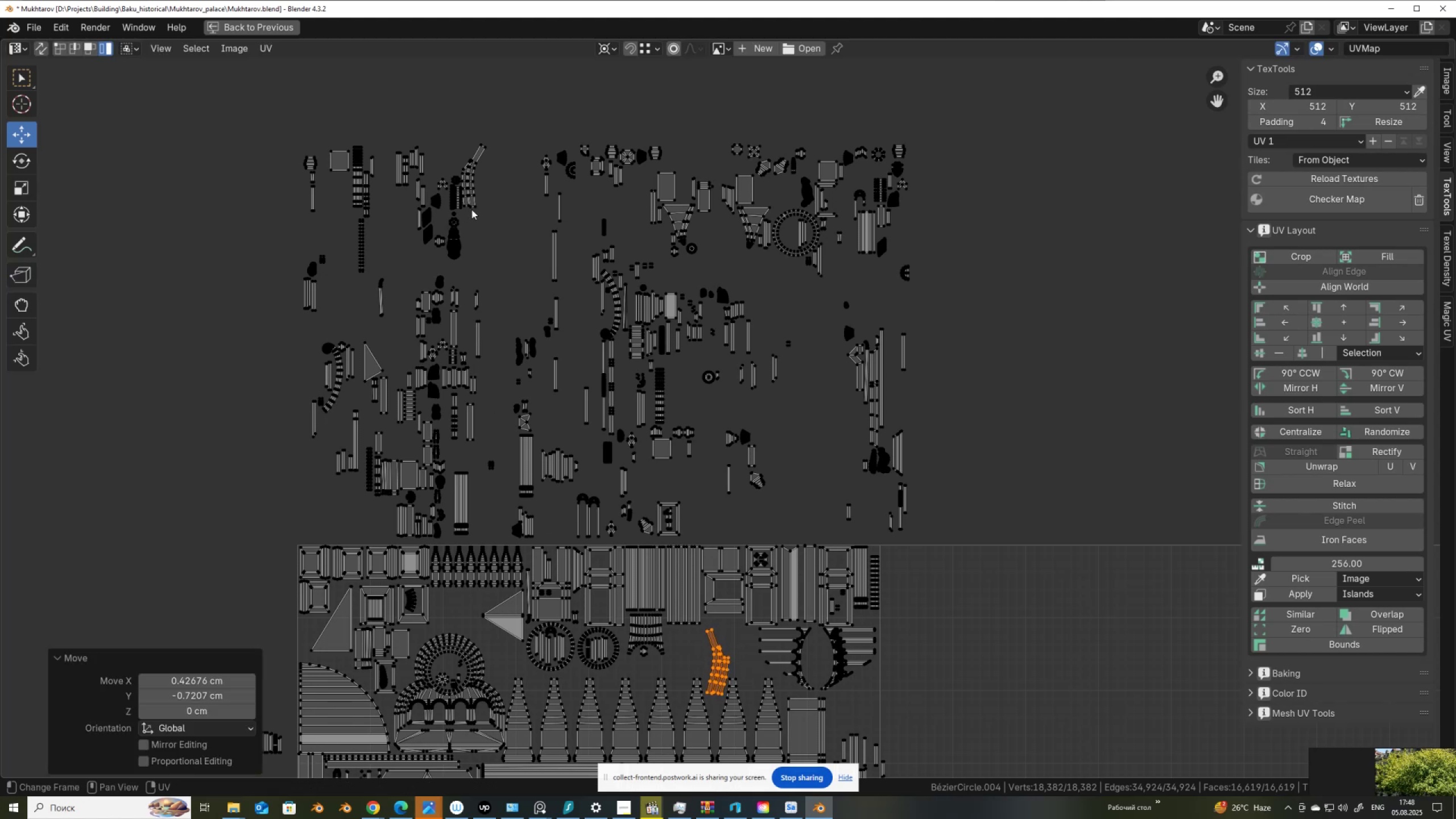 
left_click([469, 204])
 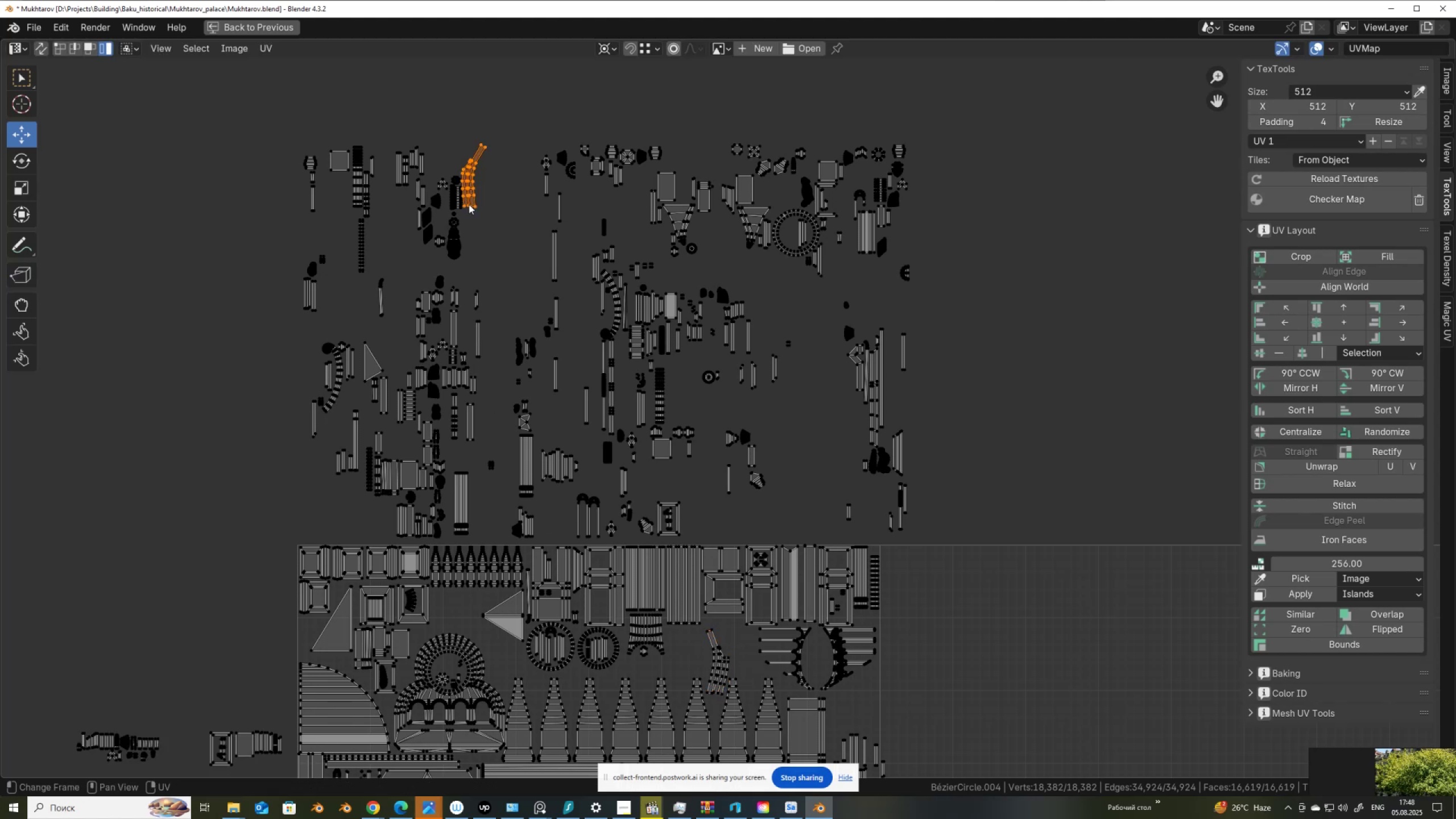 
key(G)
 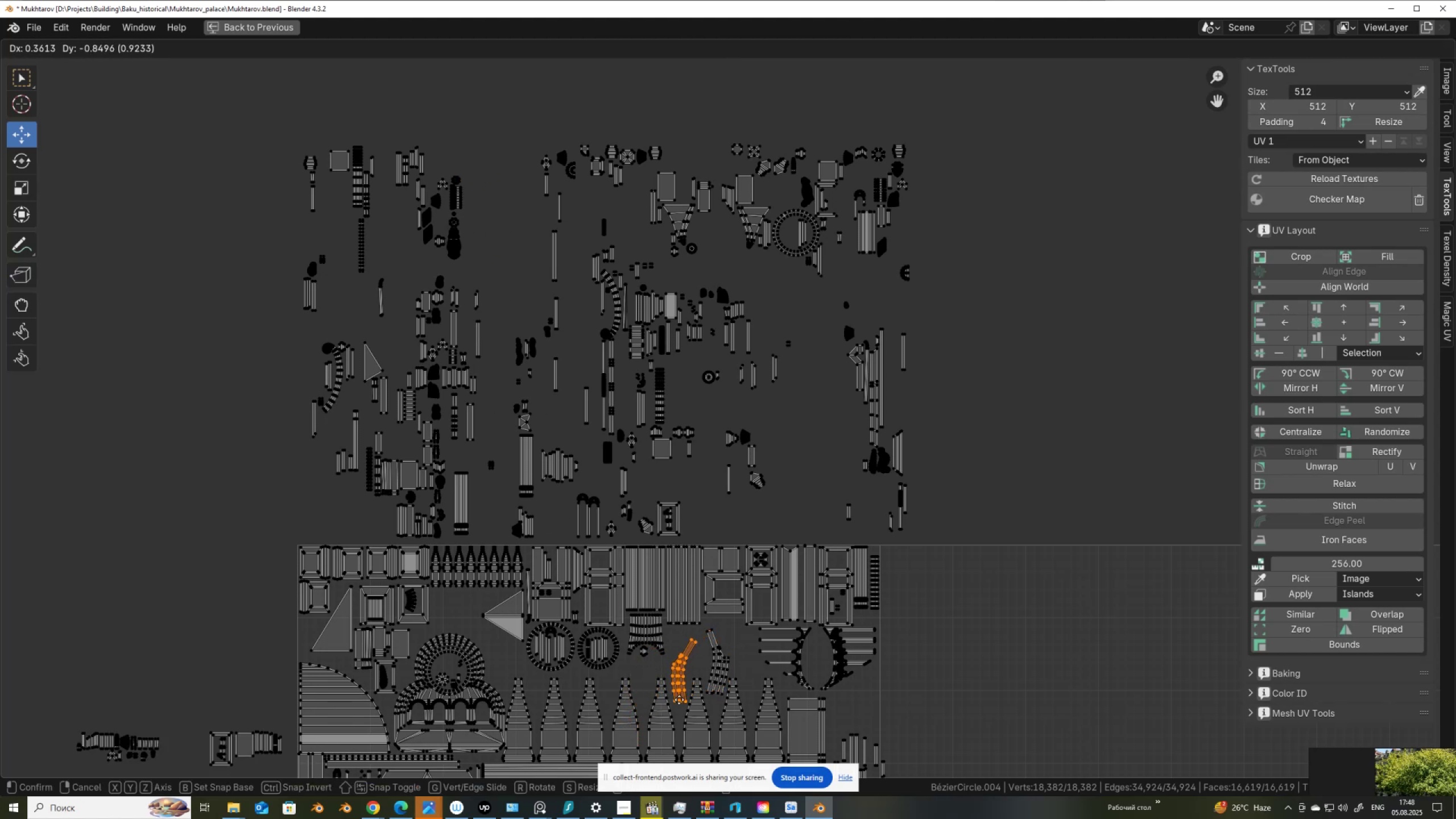 
left_click([678, 700])
 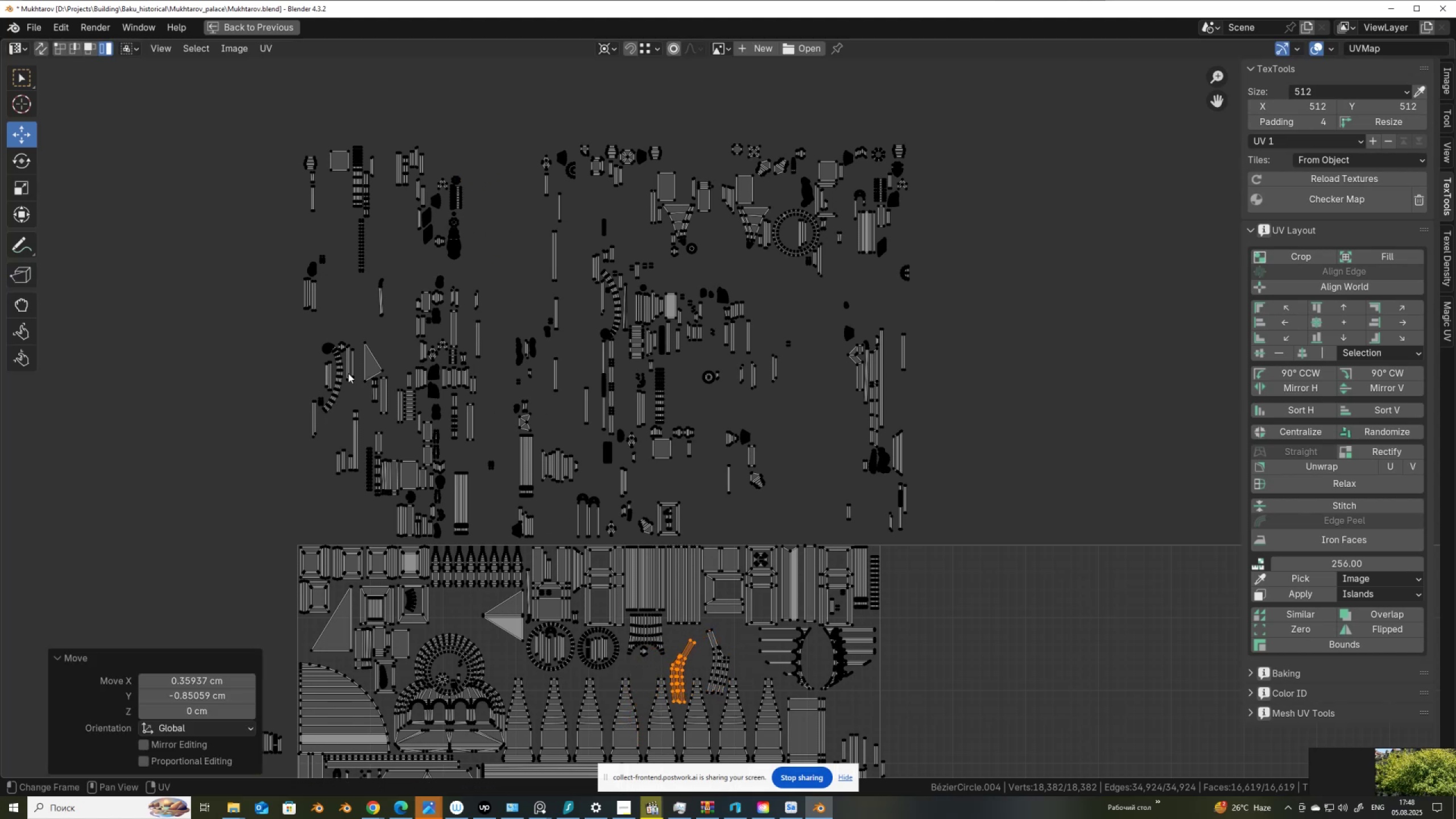 
left_click([340, 391])
 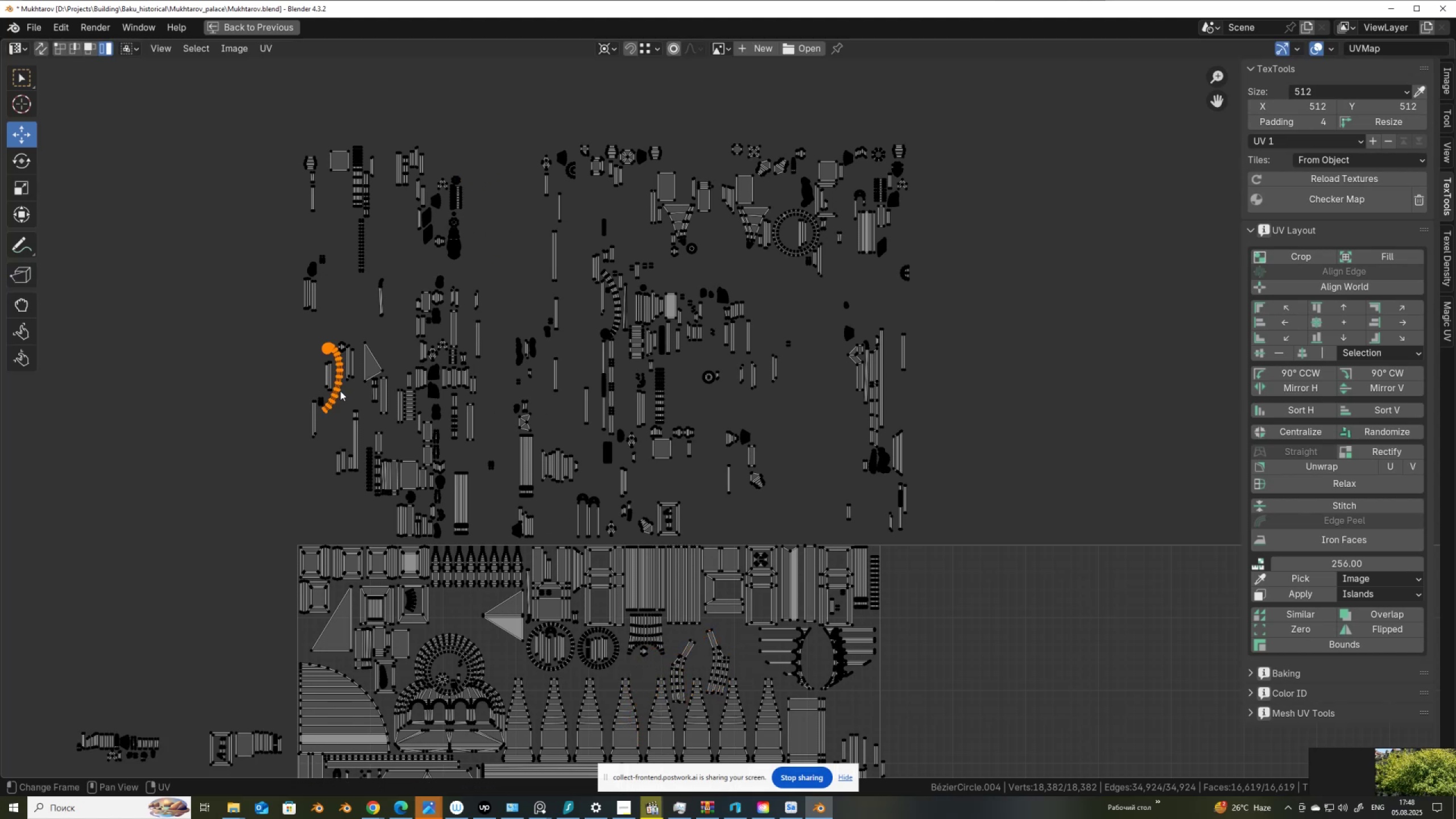 
key(G)
 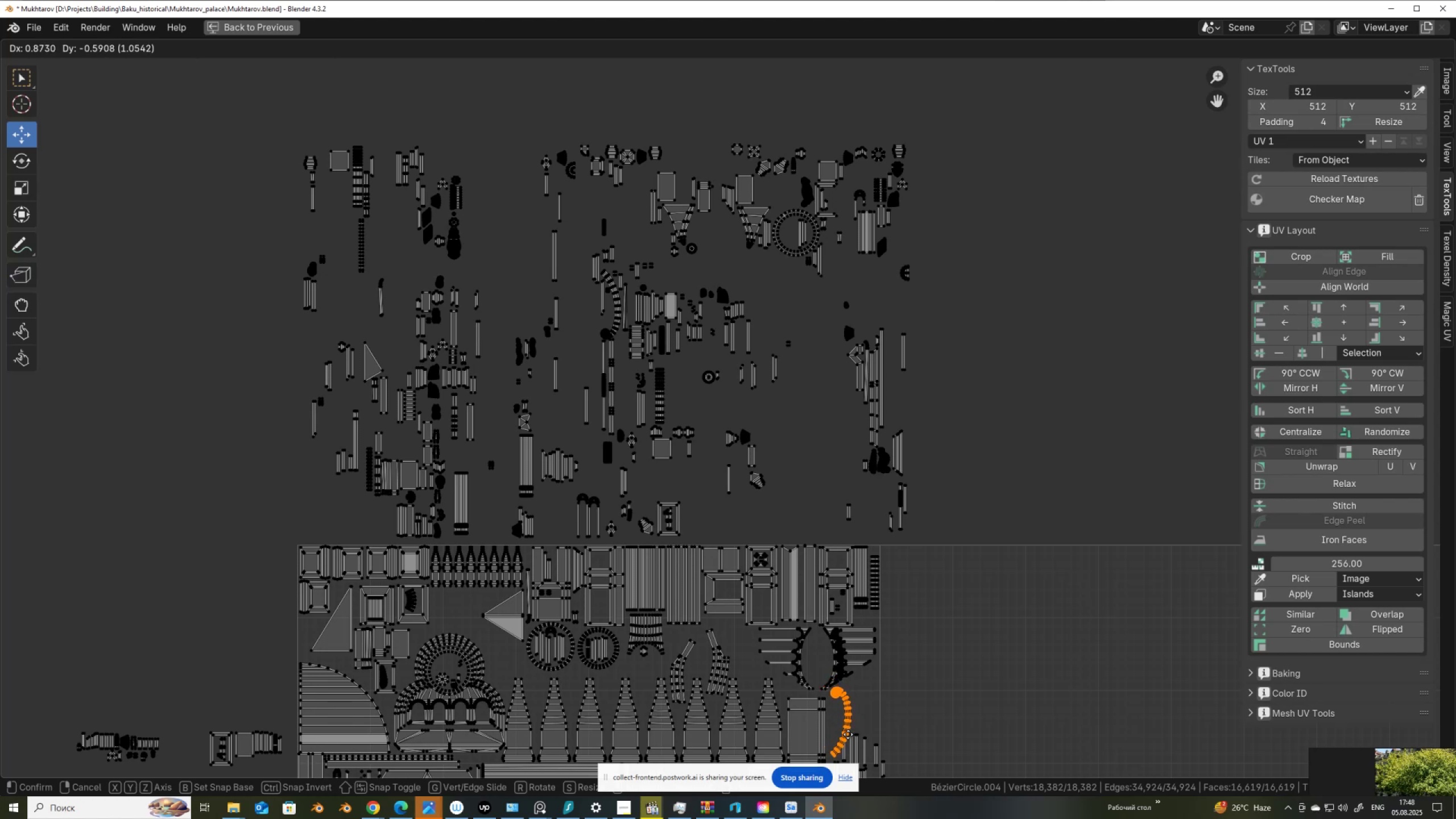 
left_click([847, 734])
 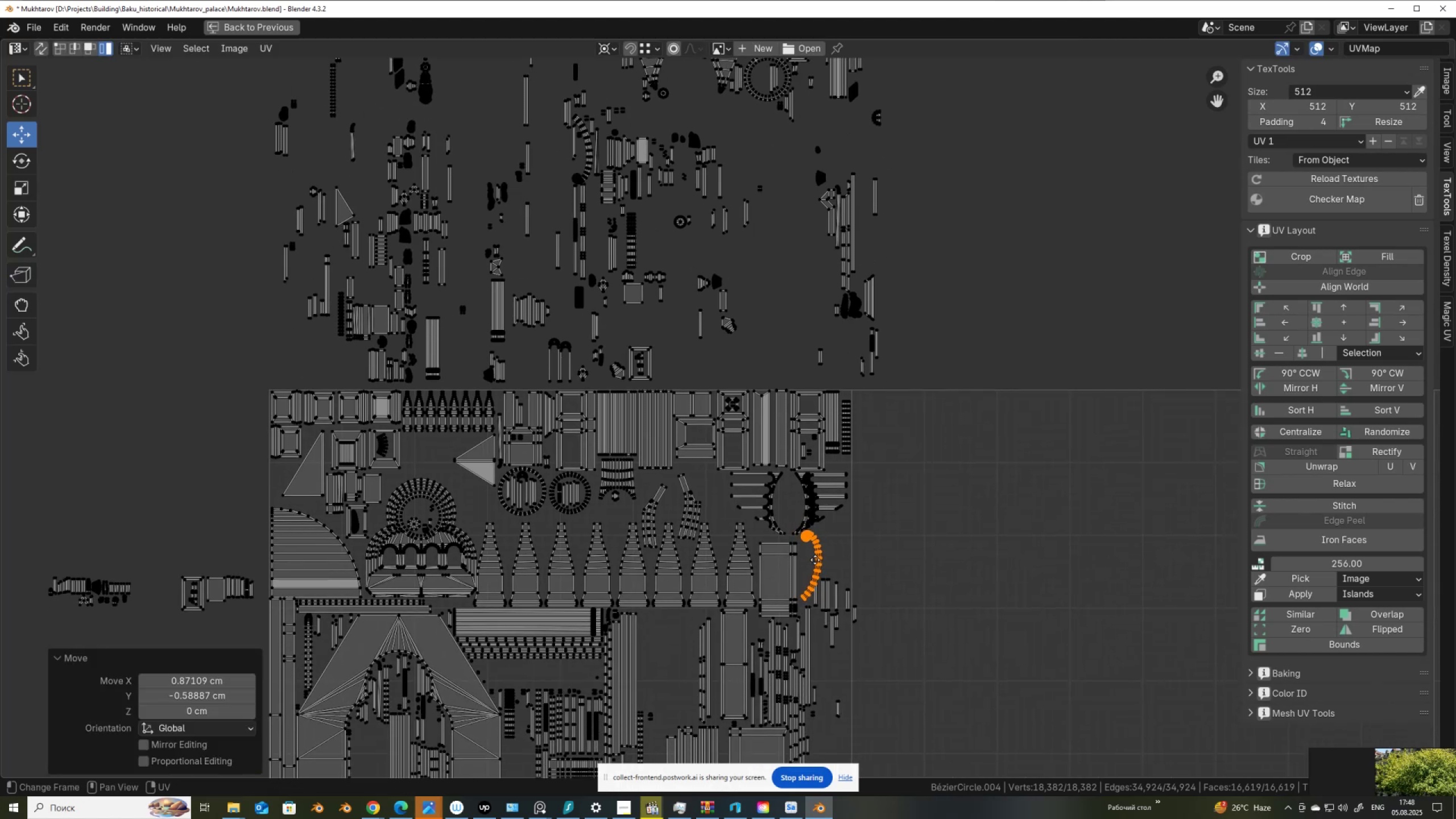 
key(G)
 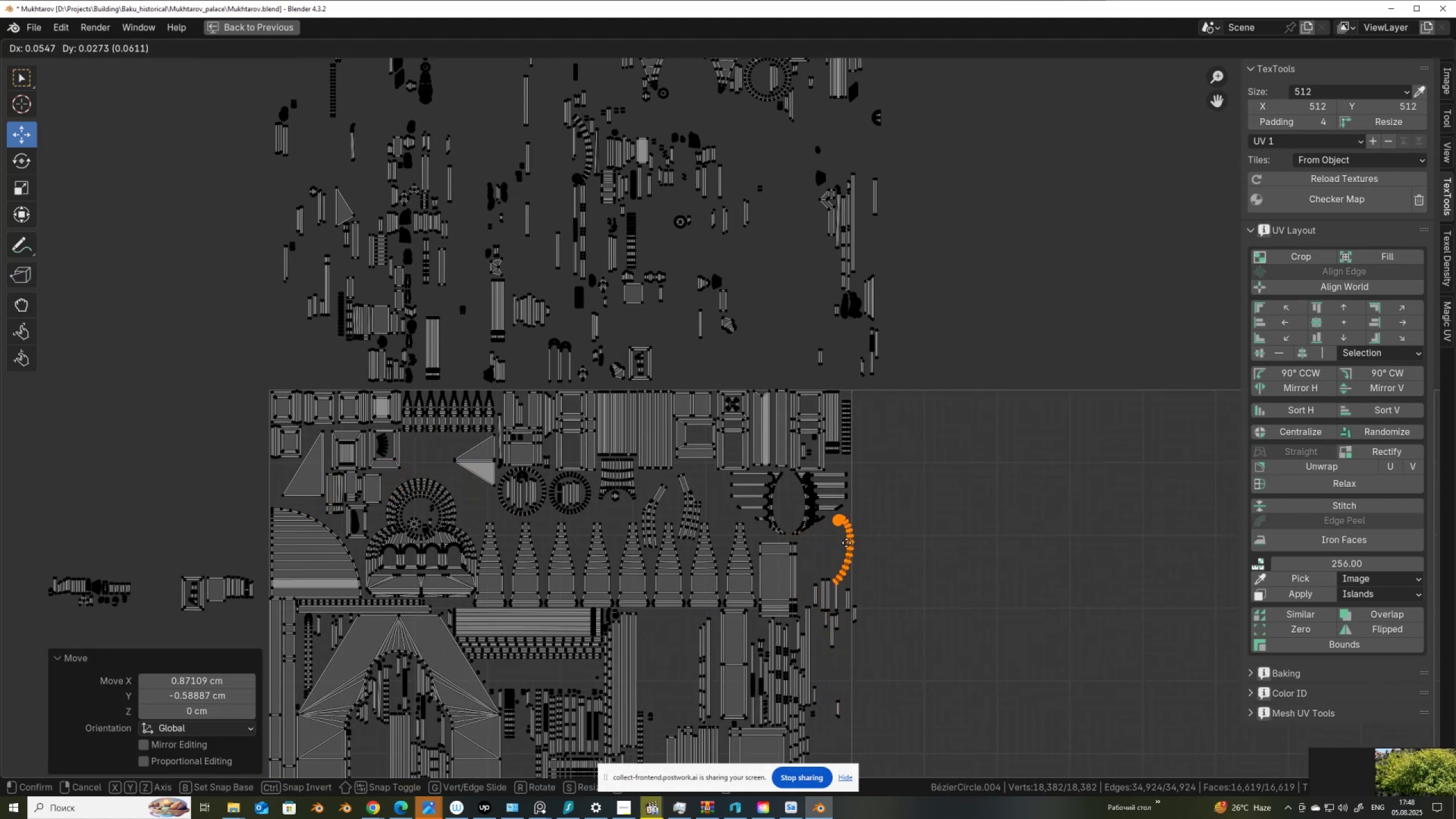 
wait(5.61)
 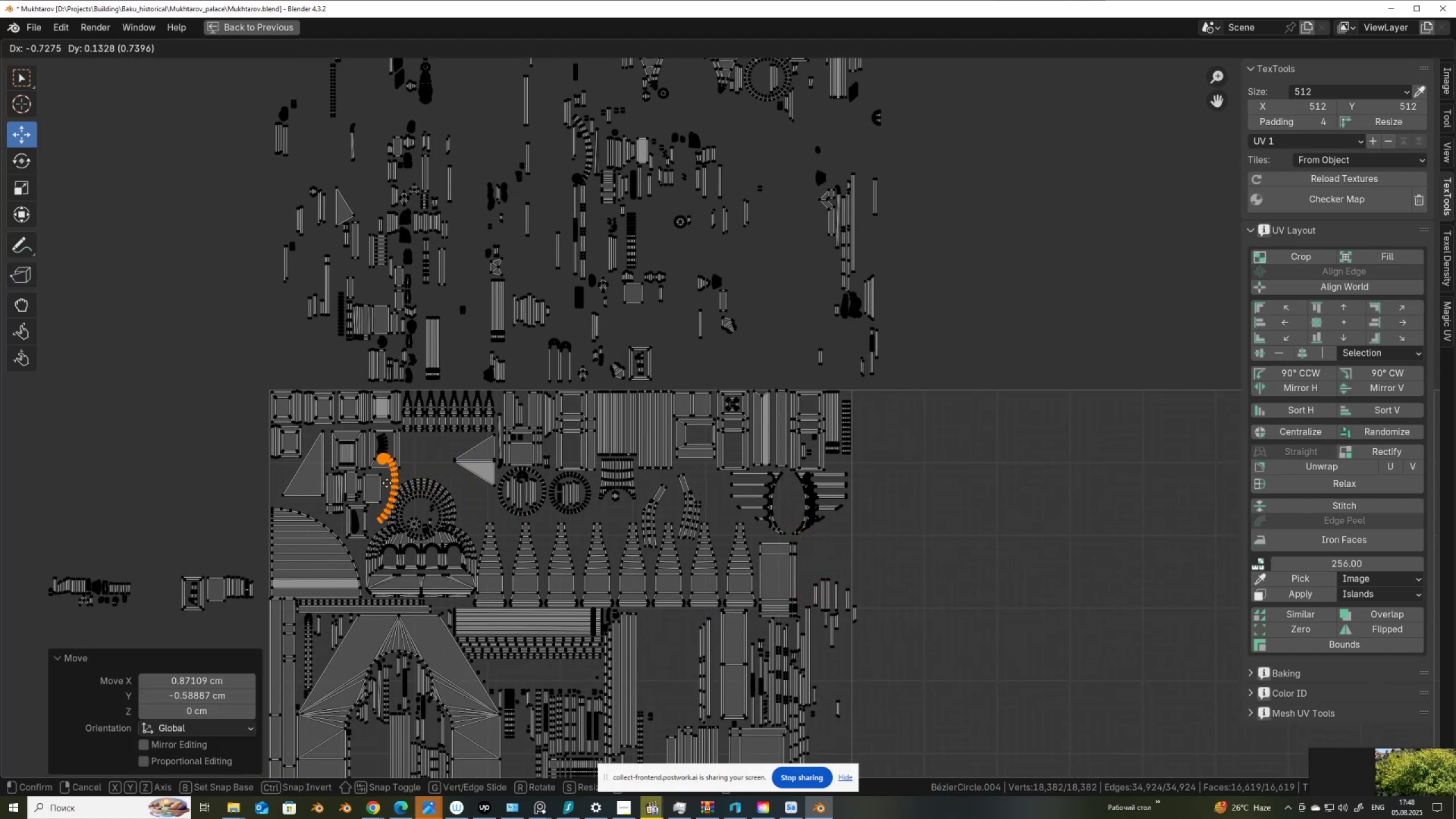 
left_click([843, 544])
 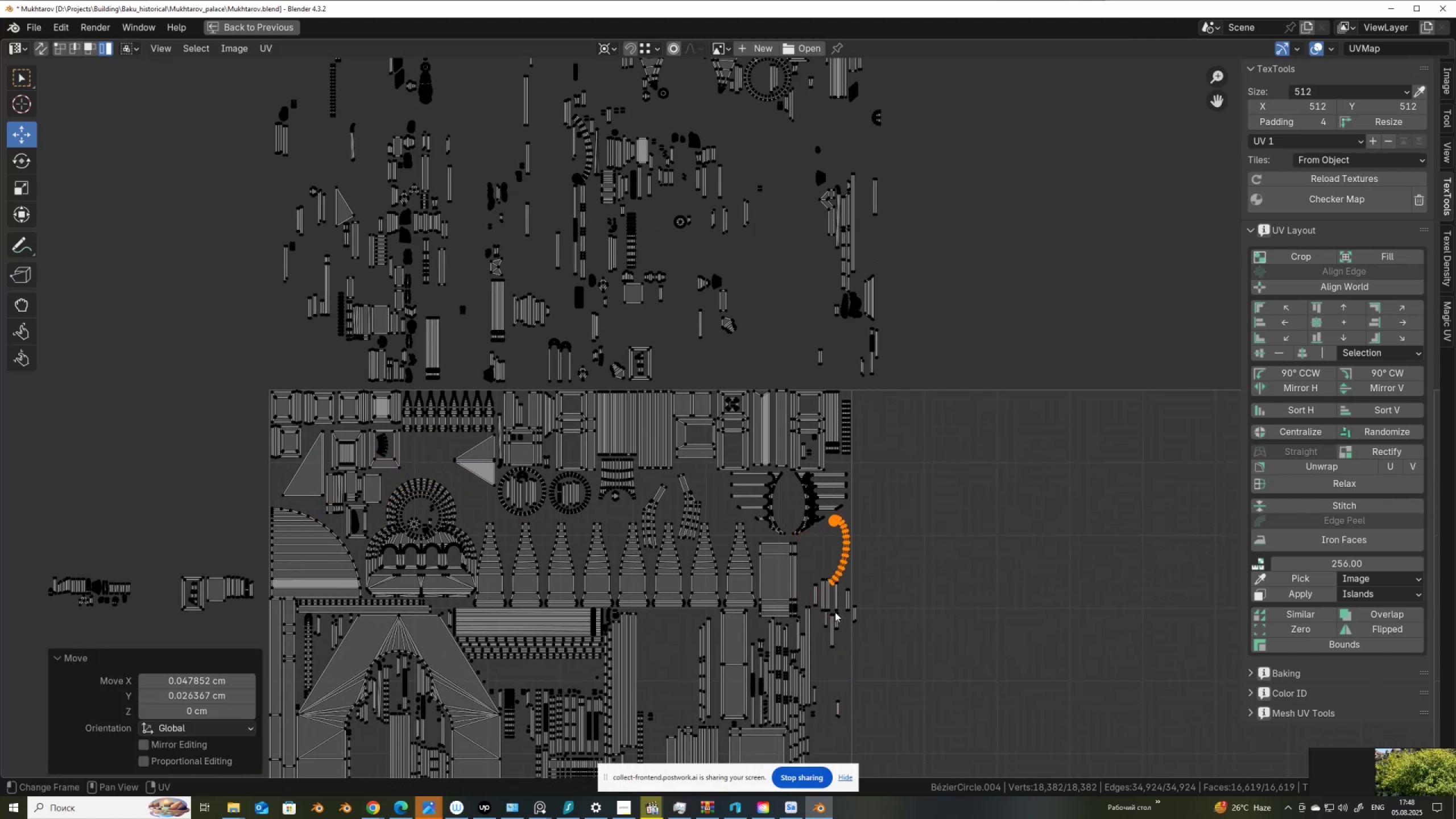 
scroll: coordinate [868, 650], scroll_direction: up, amount: 3.0
 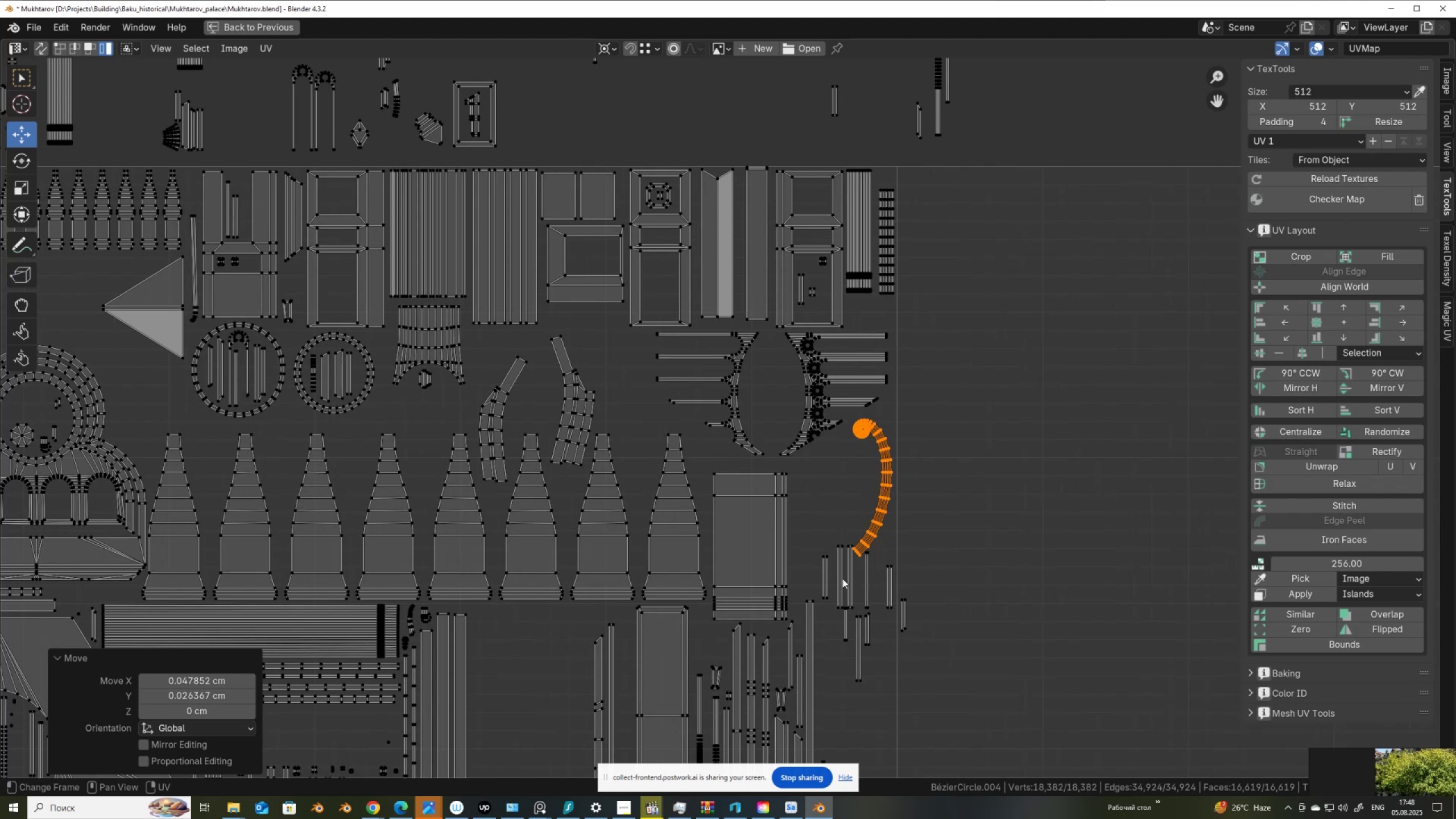 
left_click_drag(start_coordinate=[837, 540], to_coordinate=[851, 552])
 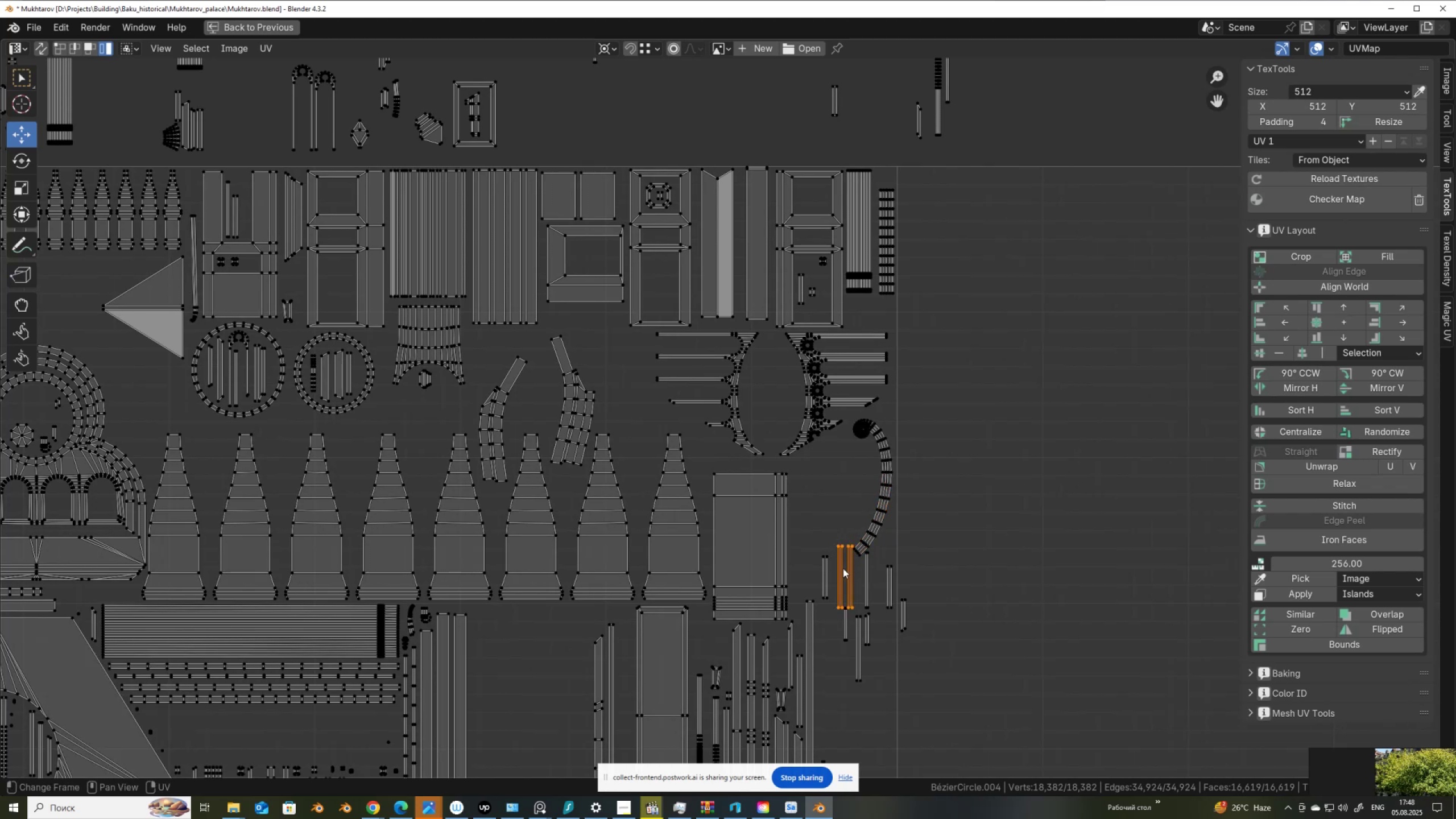 
key(G)
 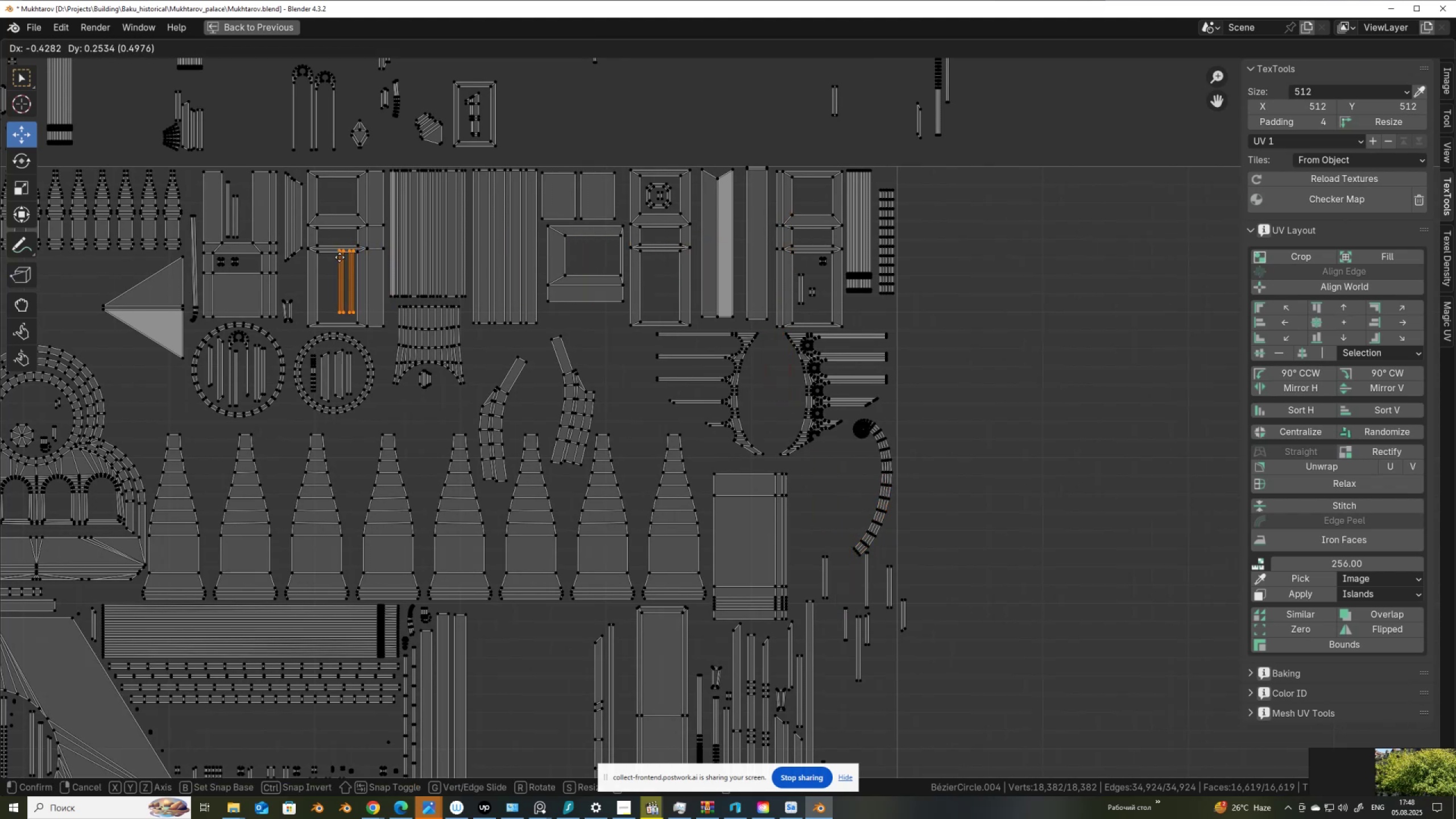 
left_click([325, 263])
 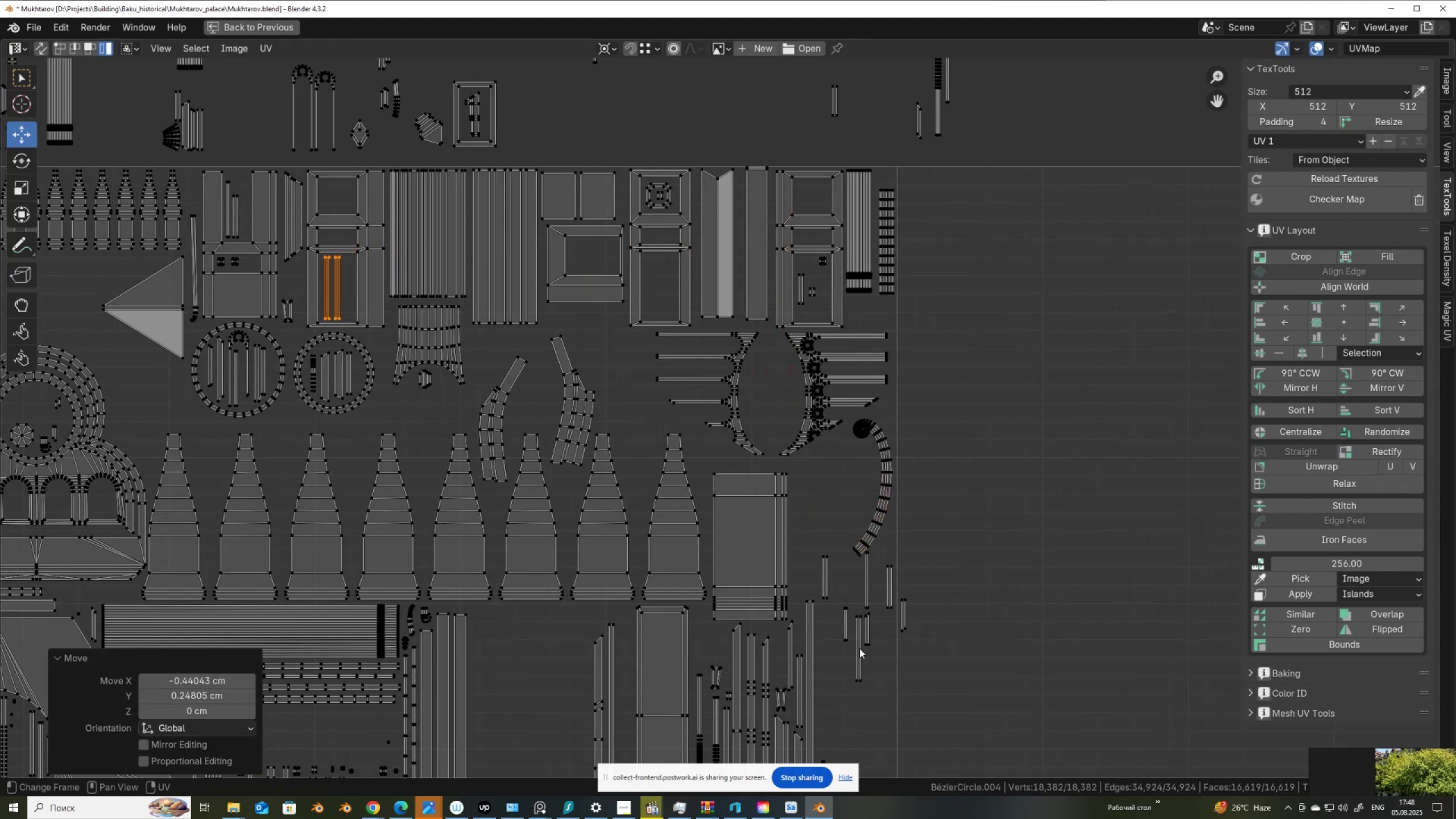 
left_click([863, 675])
 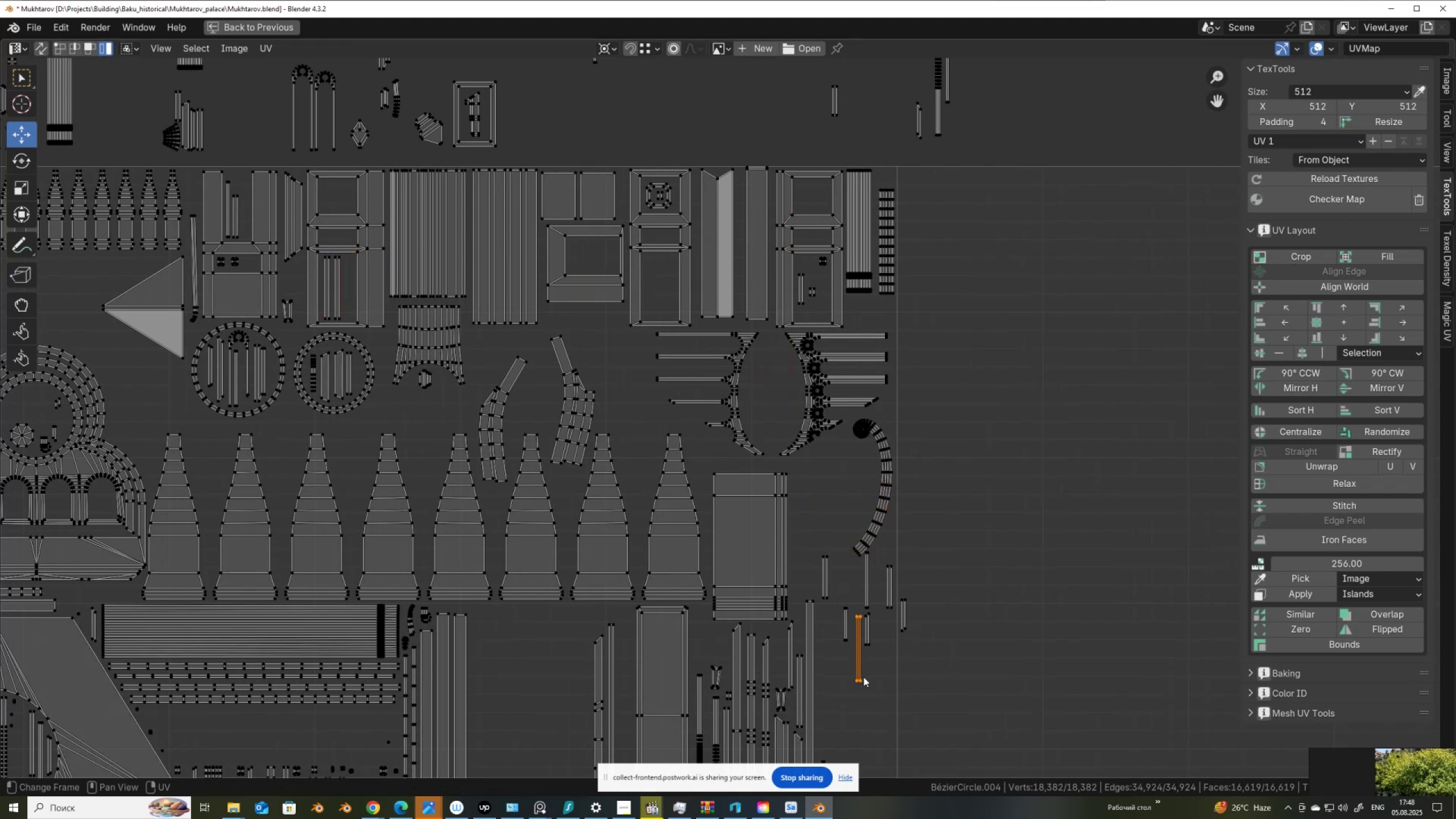 
key(G)
 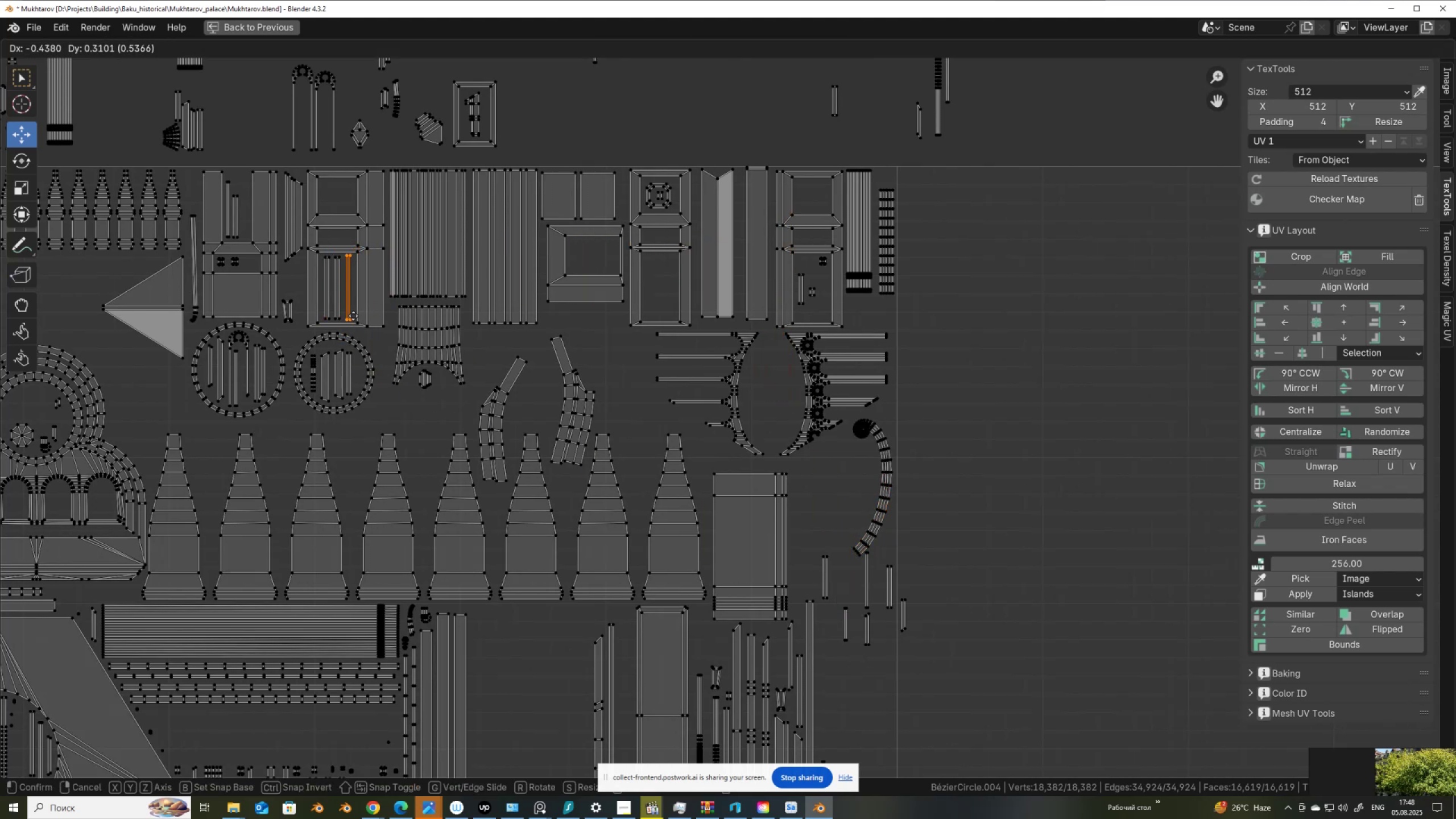 
left_click([353, 316])
 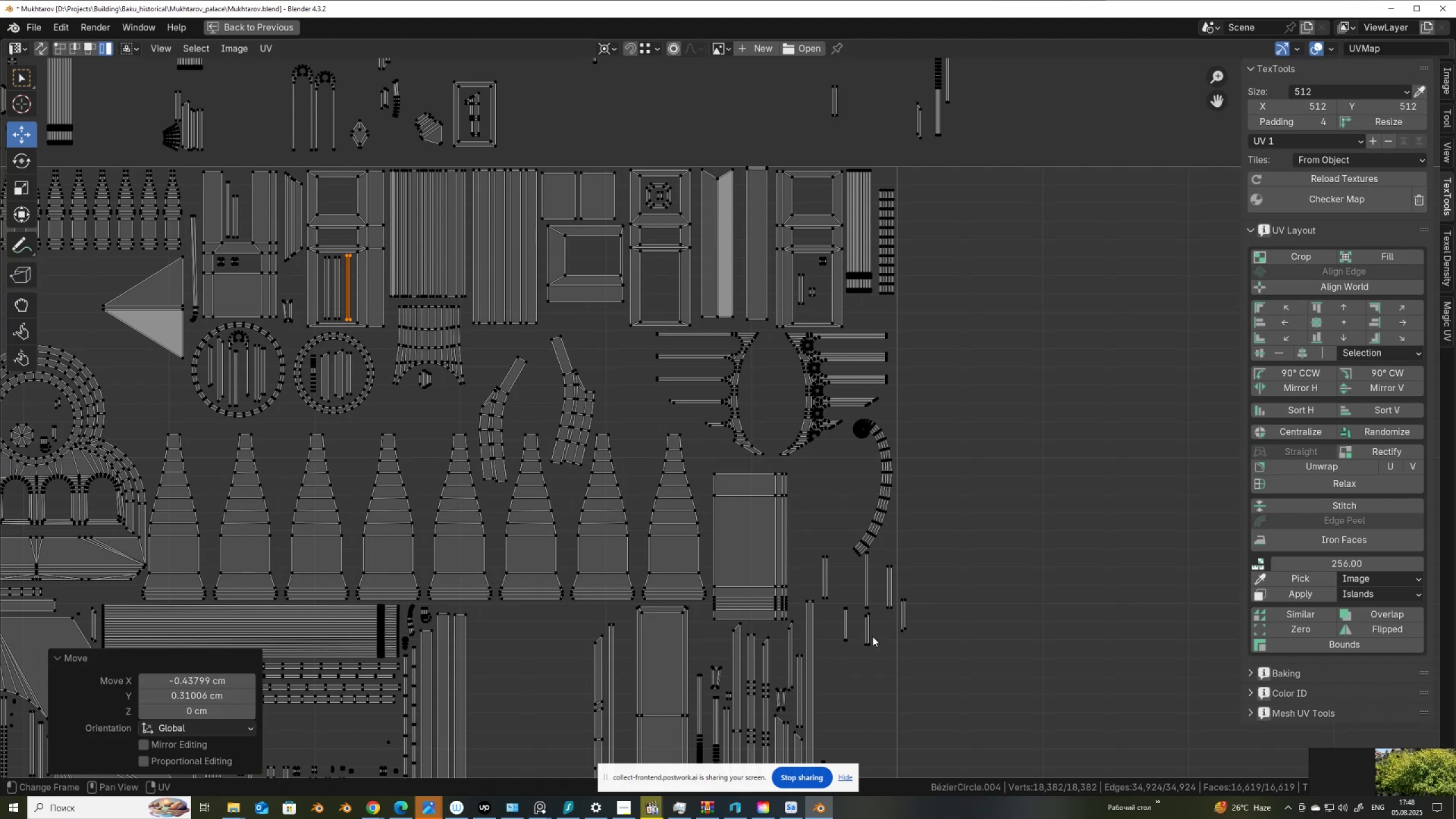 
left_click([868, 640])
 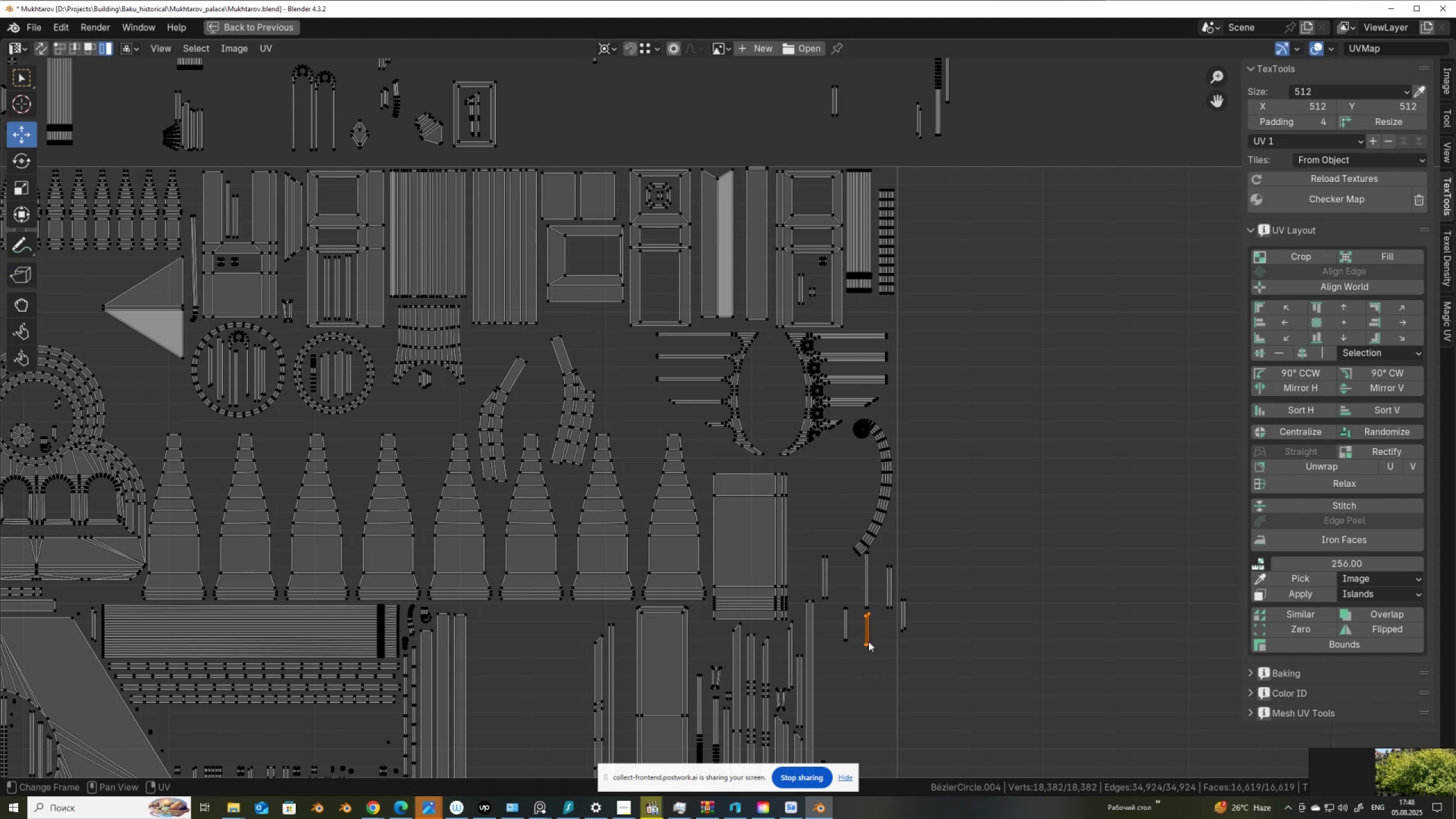 
key(G)
 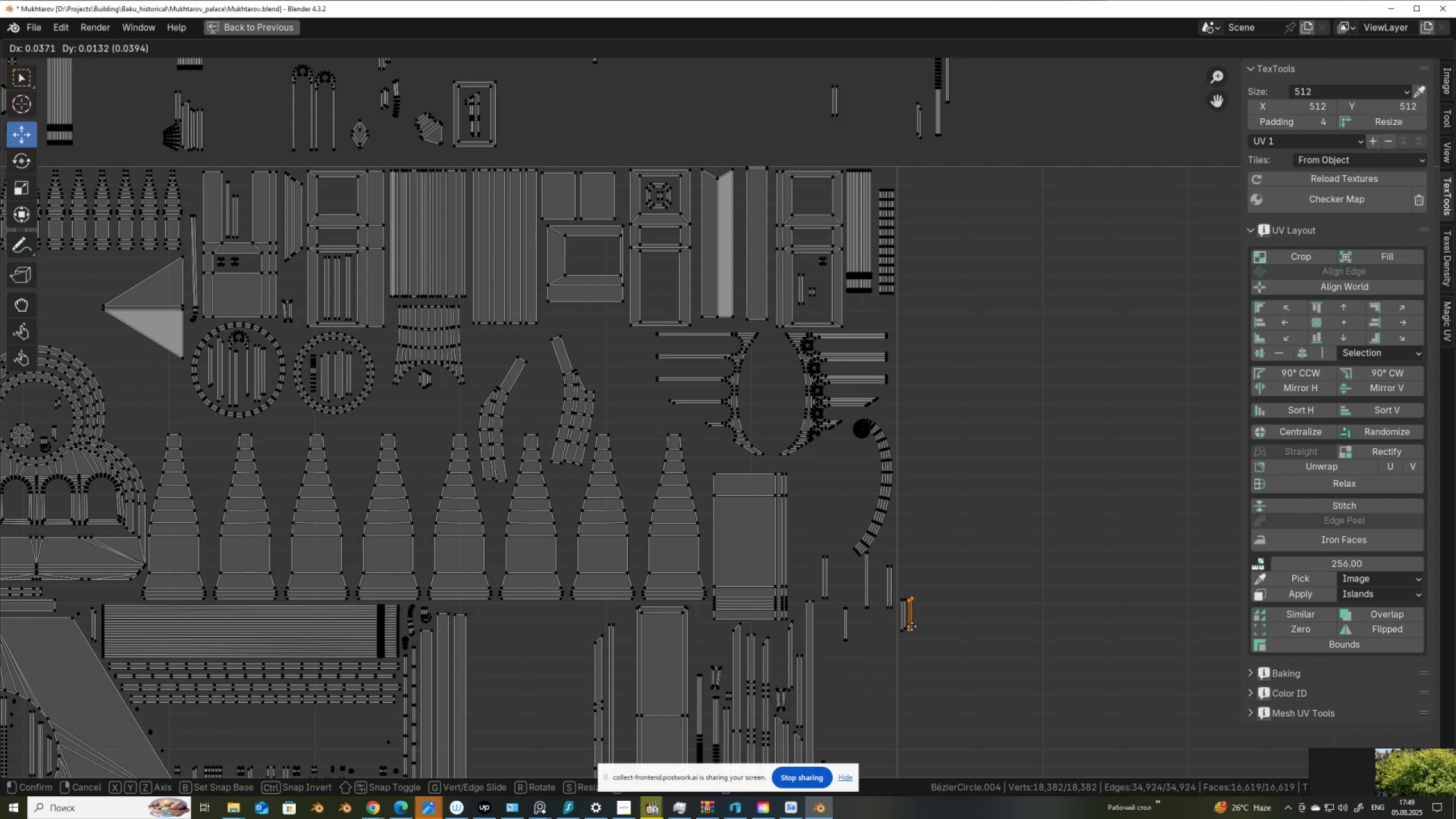 
left_click([912, 626])
 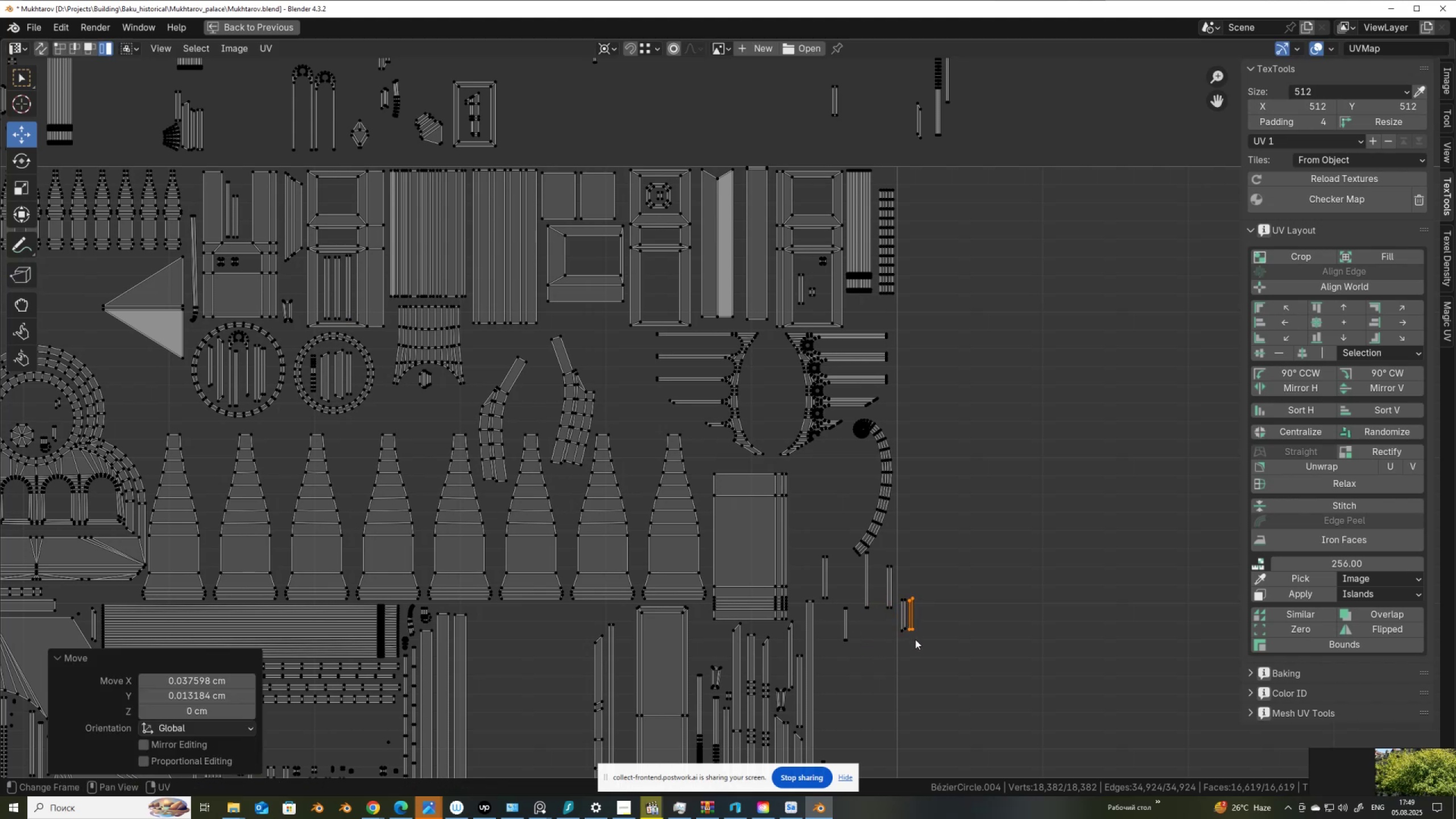 
left_click_drag(start_coordinate=[916, 639], to_coordinate=[899, 619])
 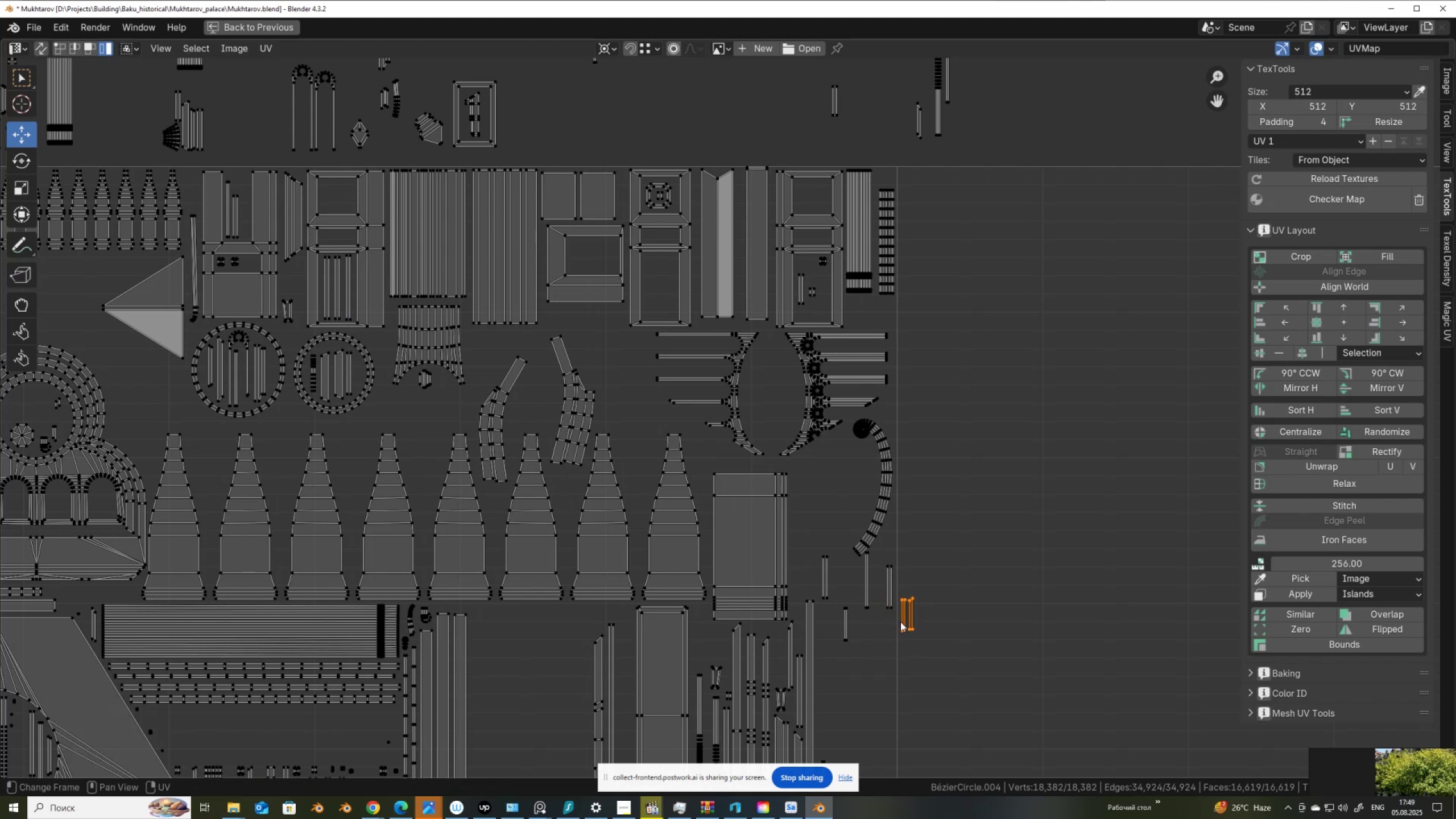 
key(G)
 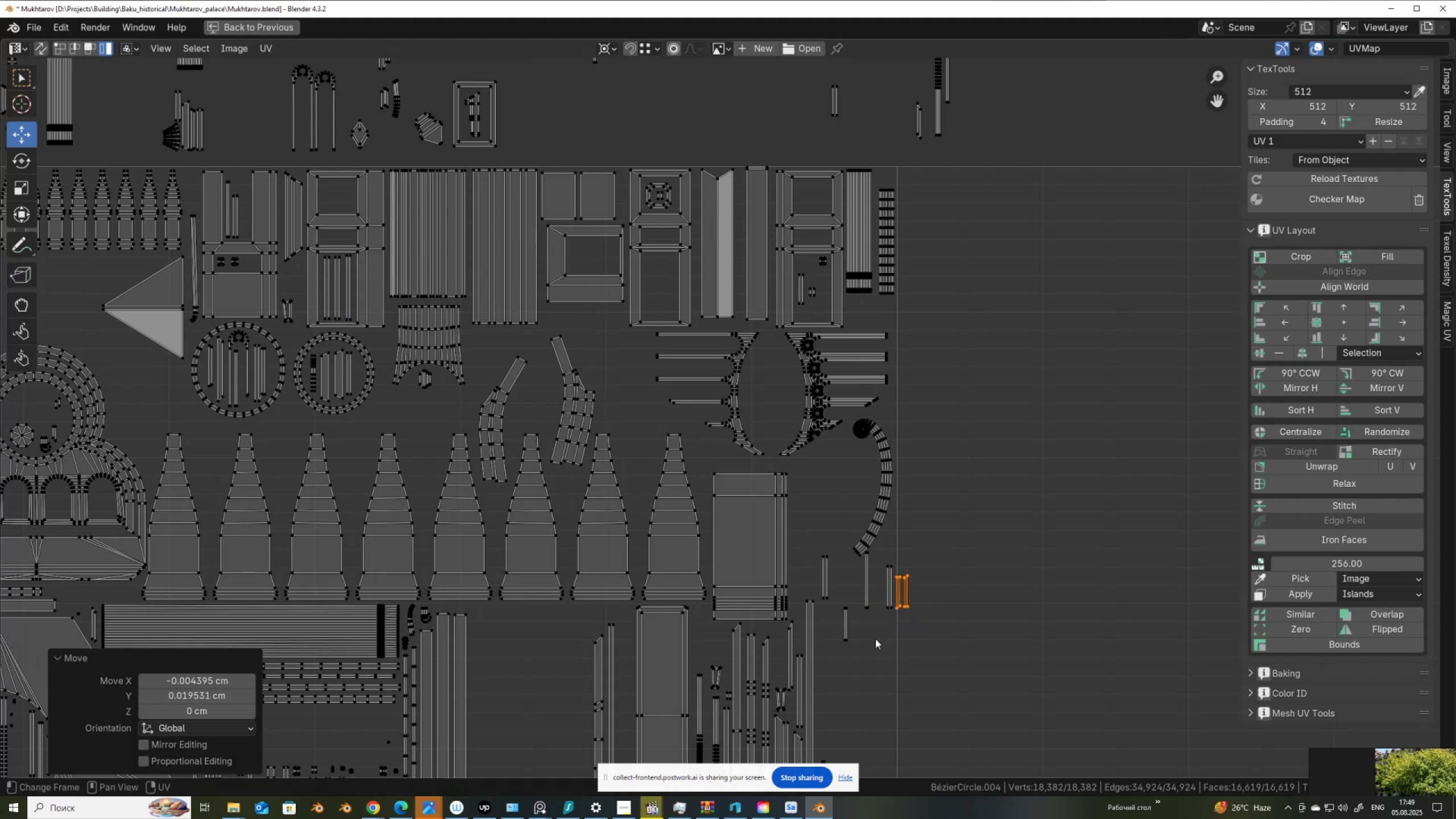 
left_click([842, 641])
 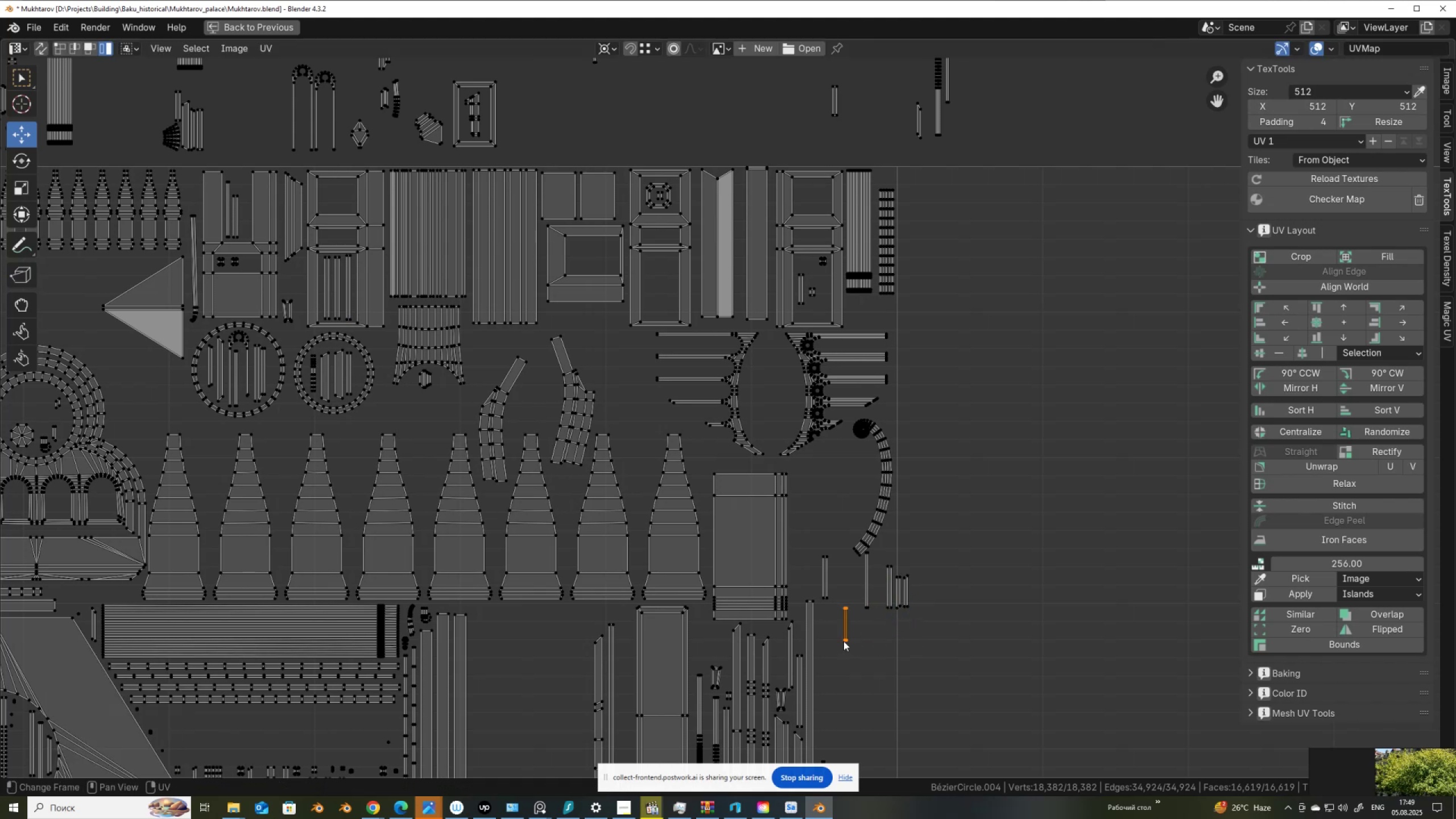 
key(G)
 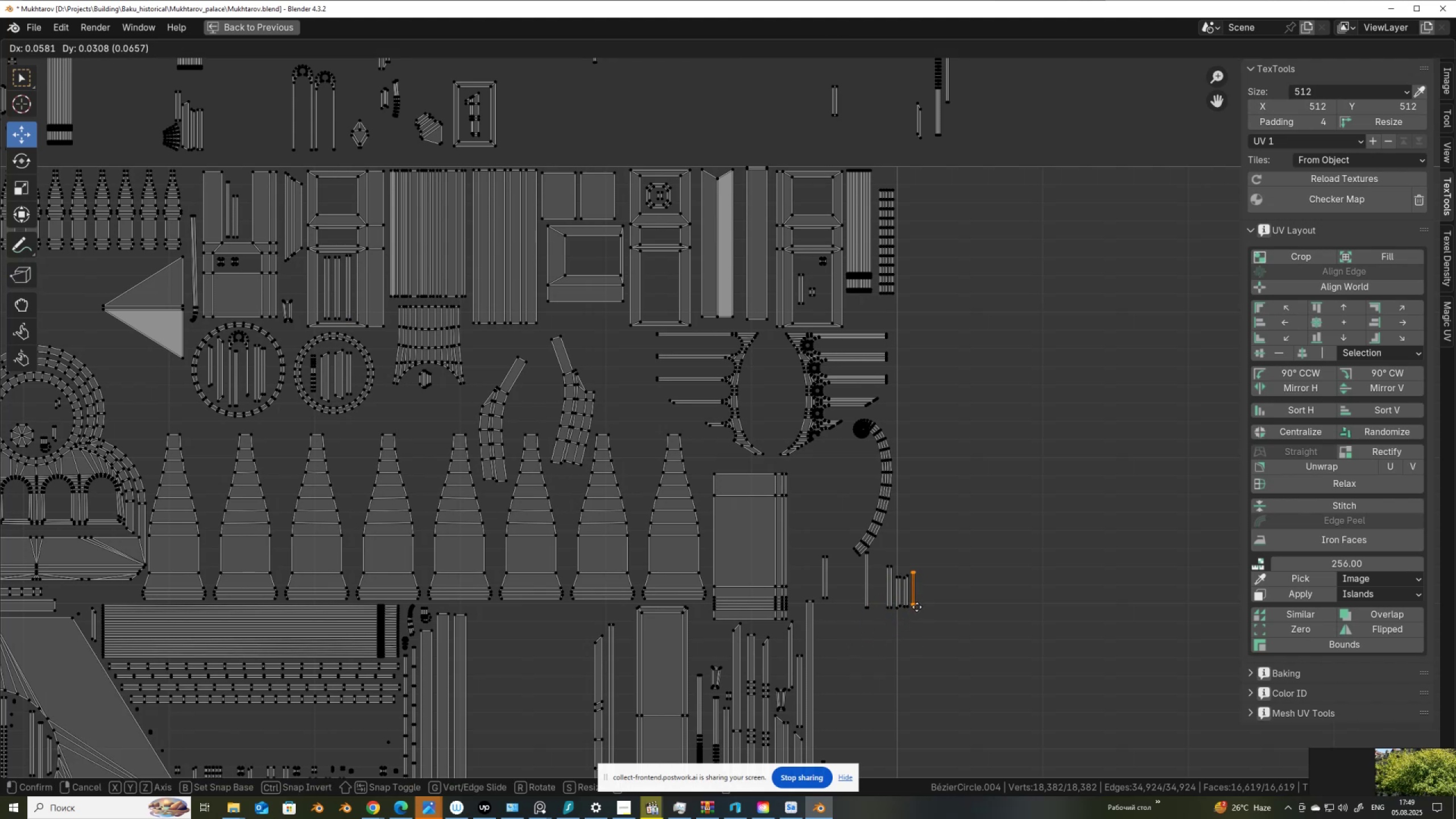 
left_click([916, 608])
 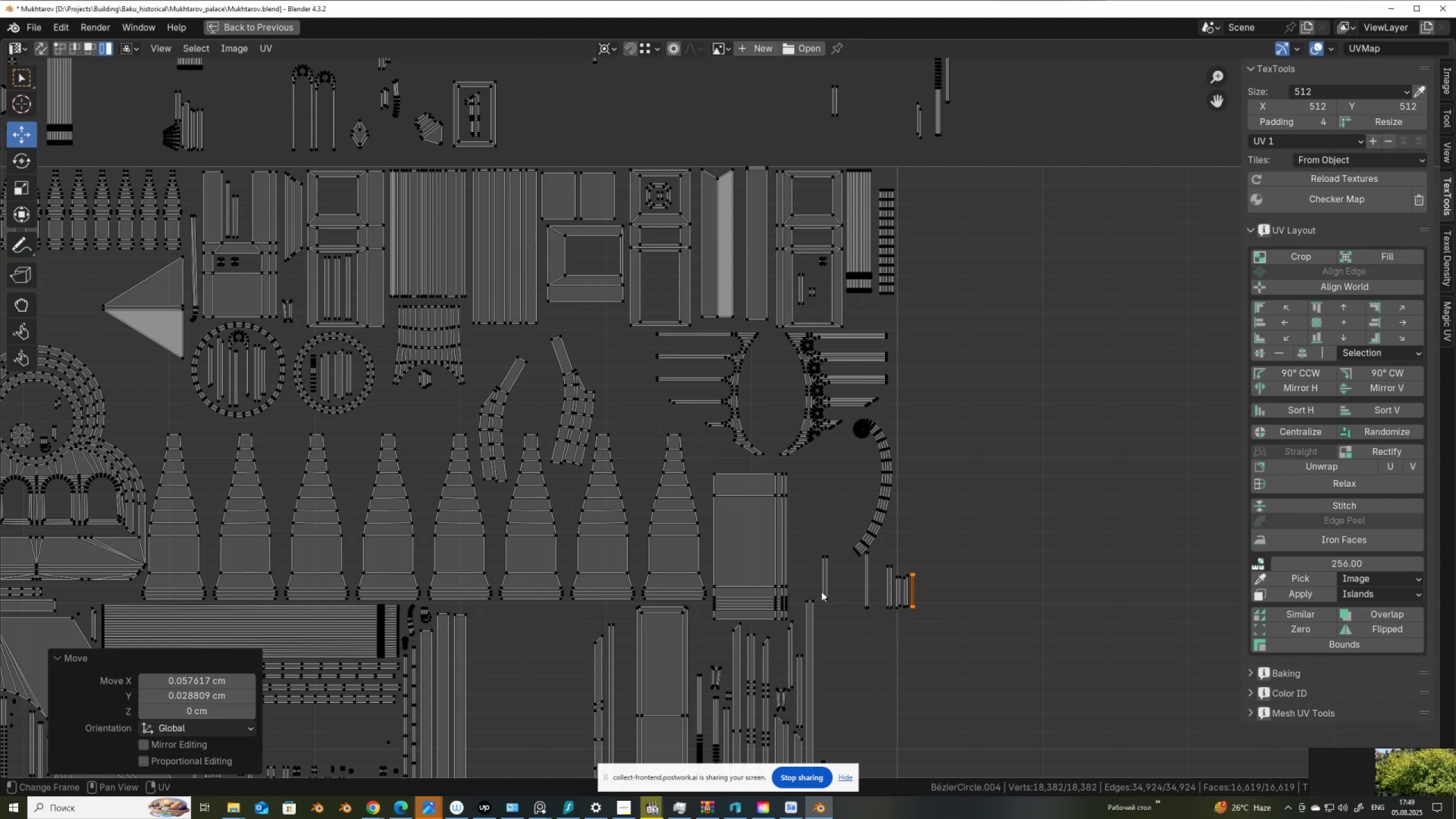 
left_click([823, 592])
 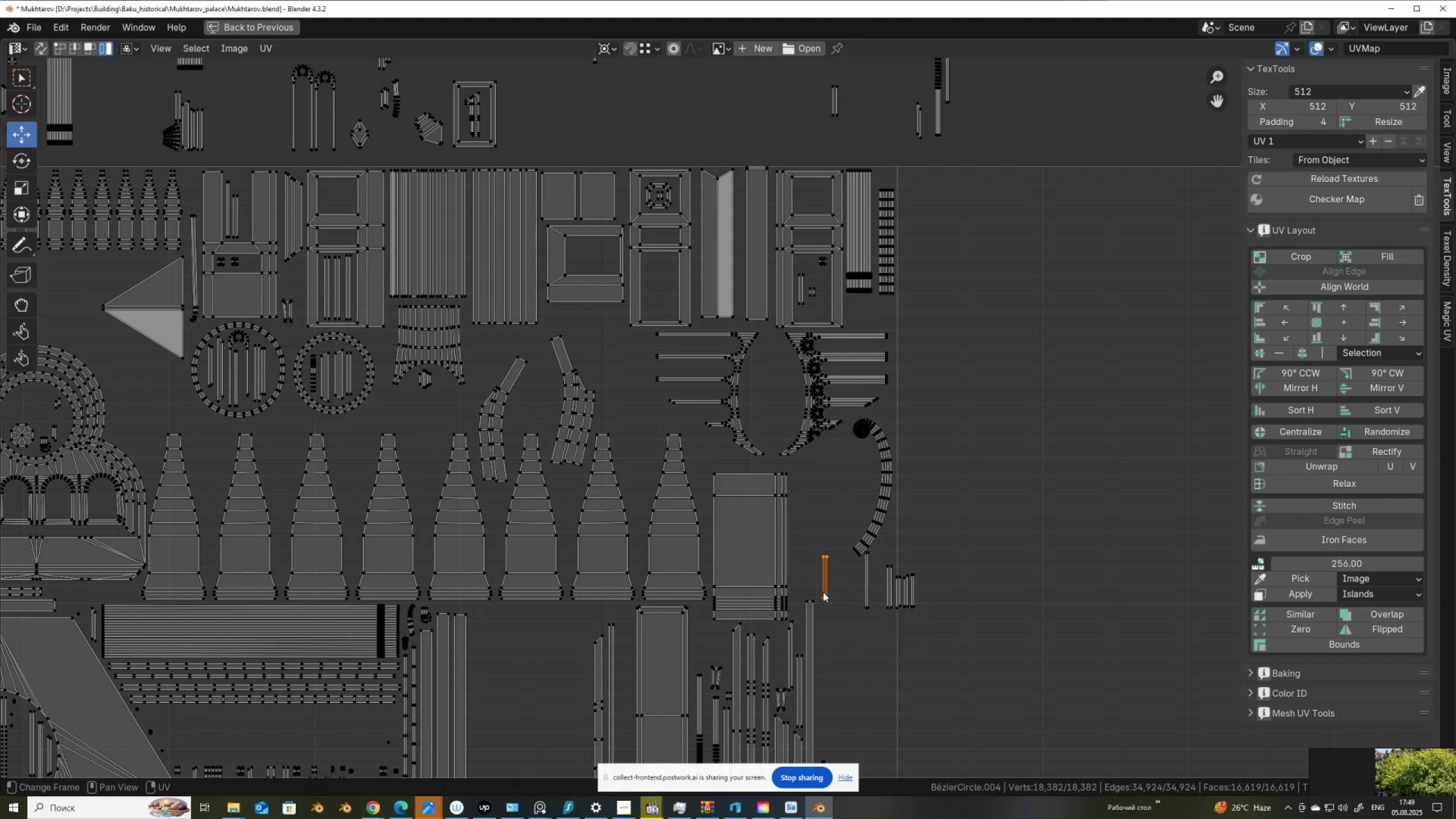 
key(G)
 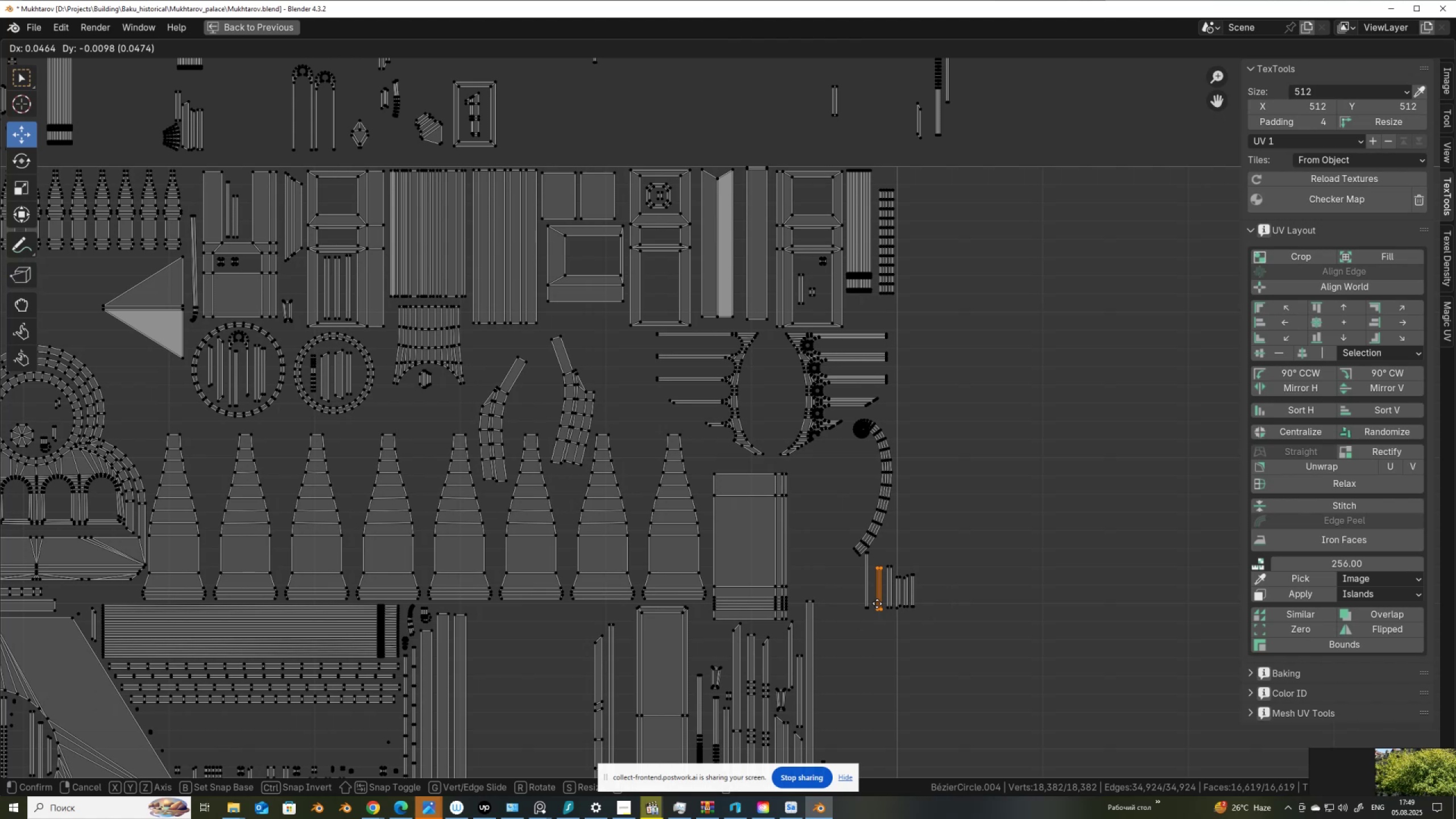 
left_click([879, 602])
 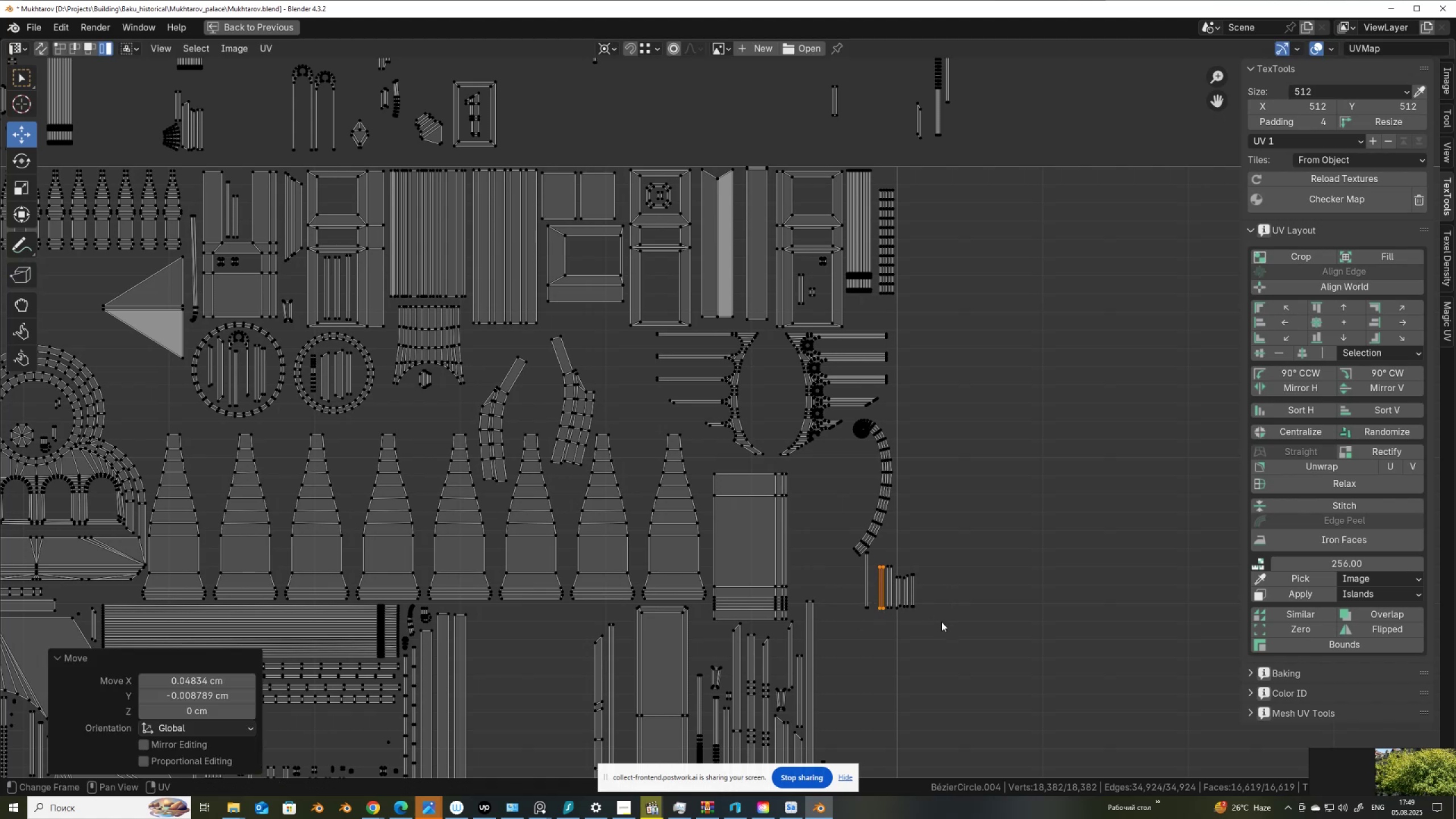 
left_click_drag(start_coordinate=[949, 626], to_coordinate=[874, 597])
 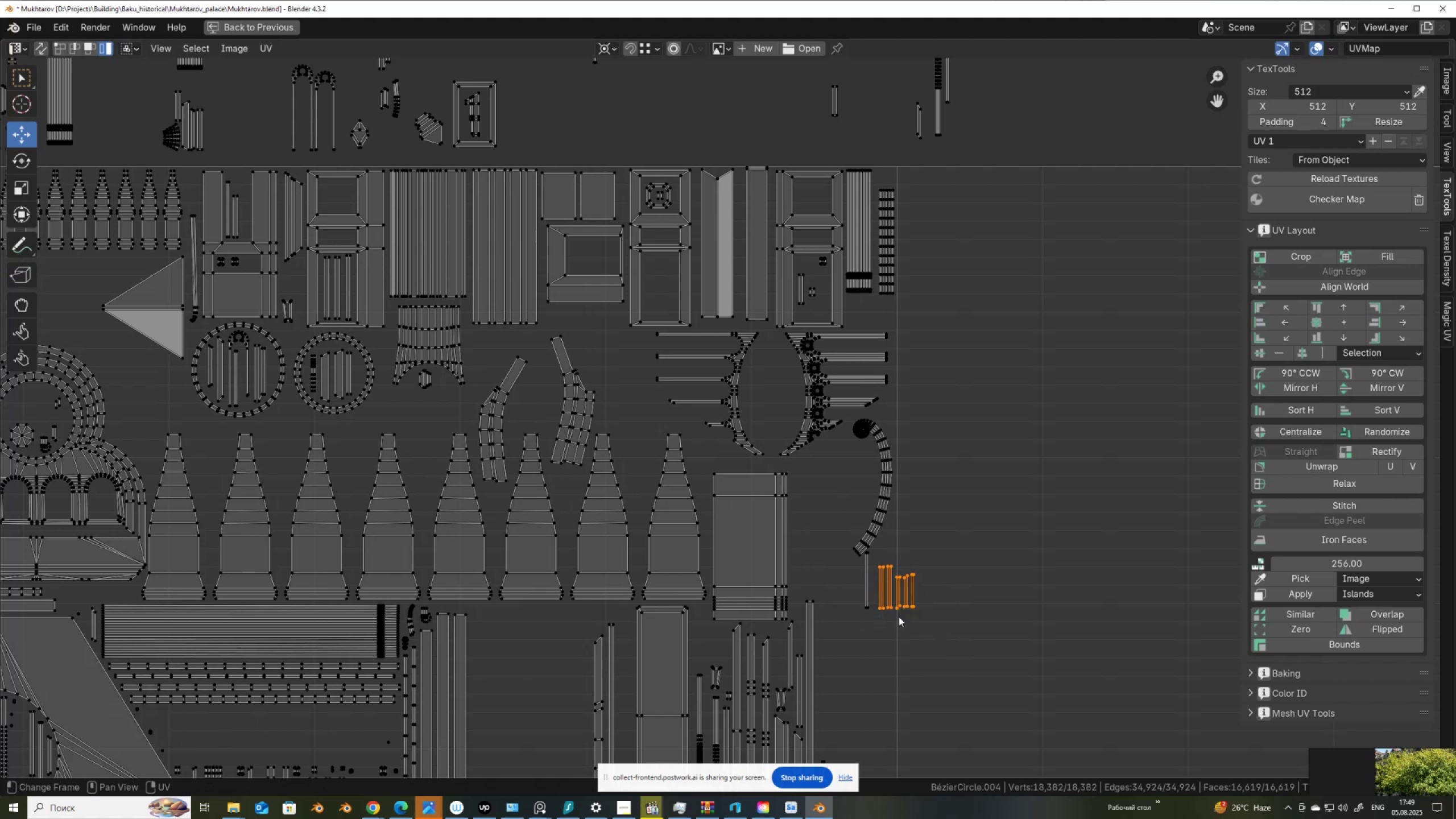 
key(G)
 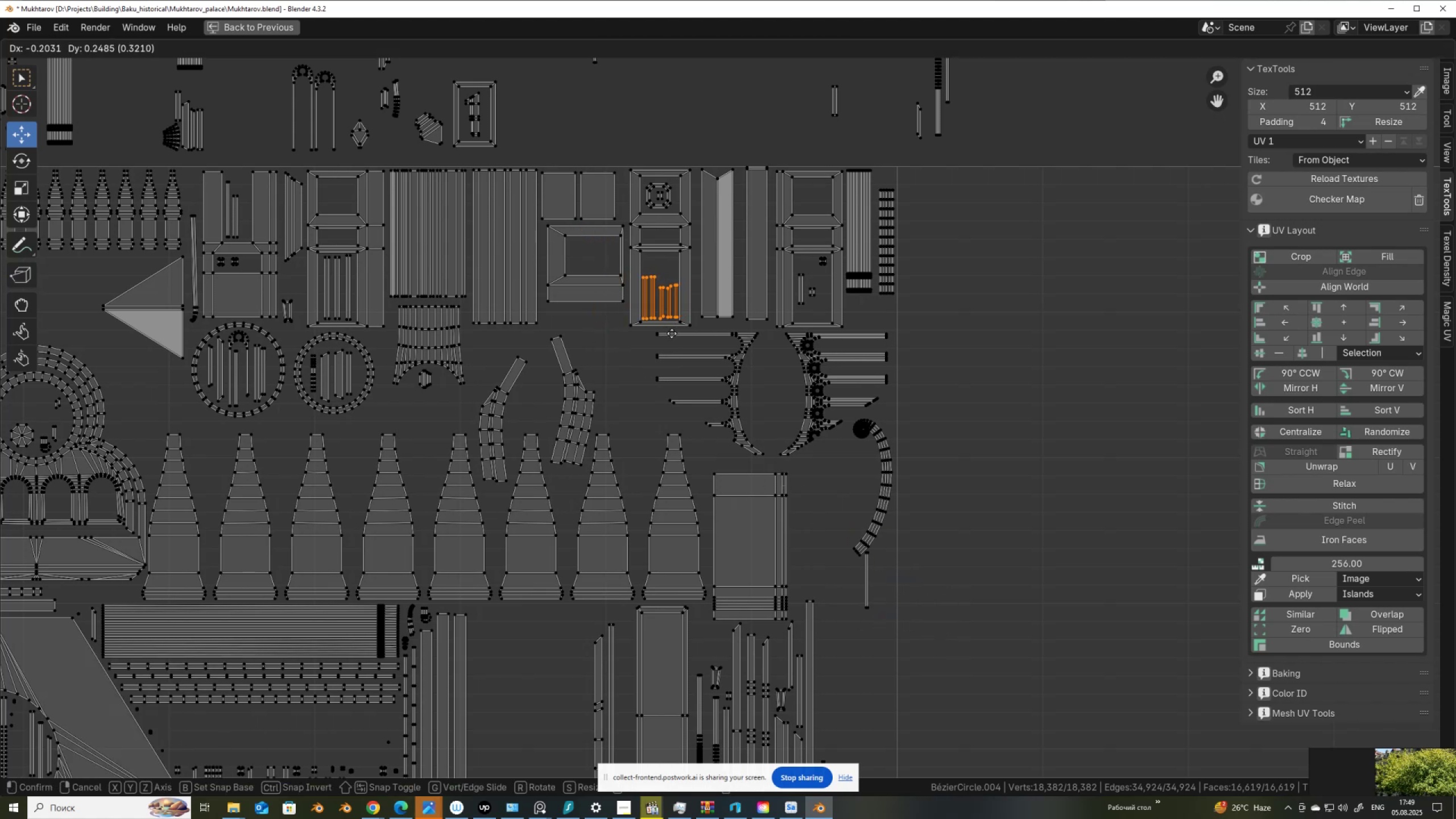 
wait(9.16)
 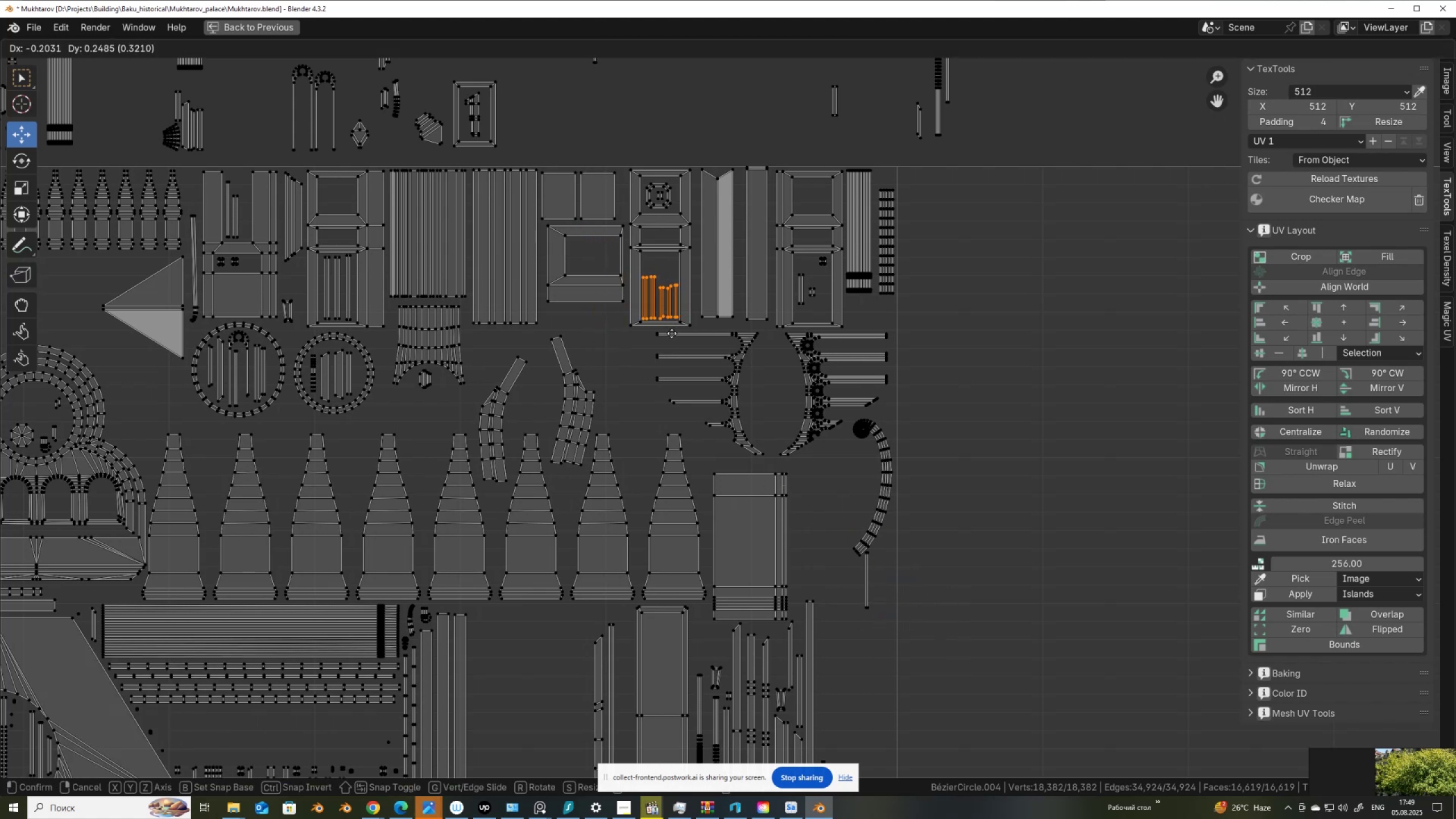 
left_click([824, 332])
 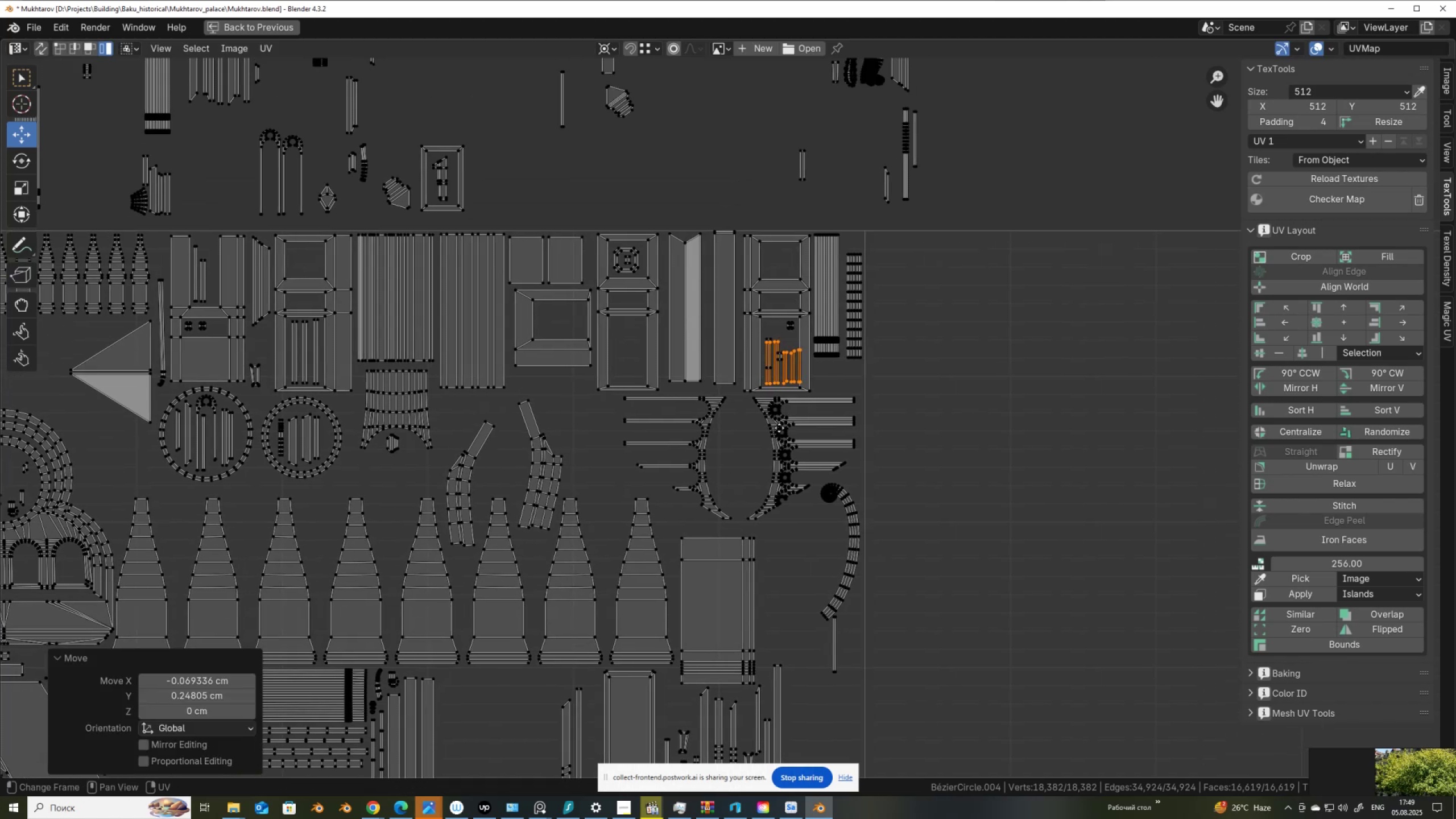 
scroll: coordinate [776, 464], scroll_direction: up, amount: 6.0
 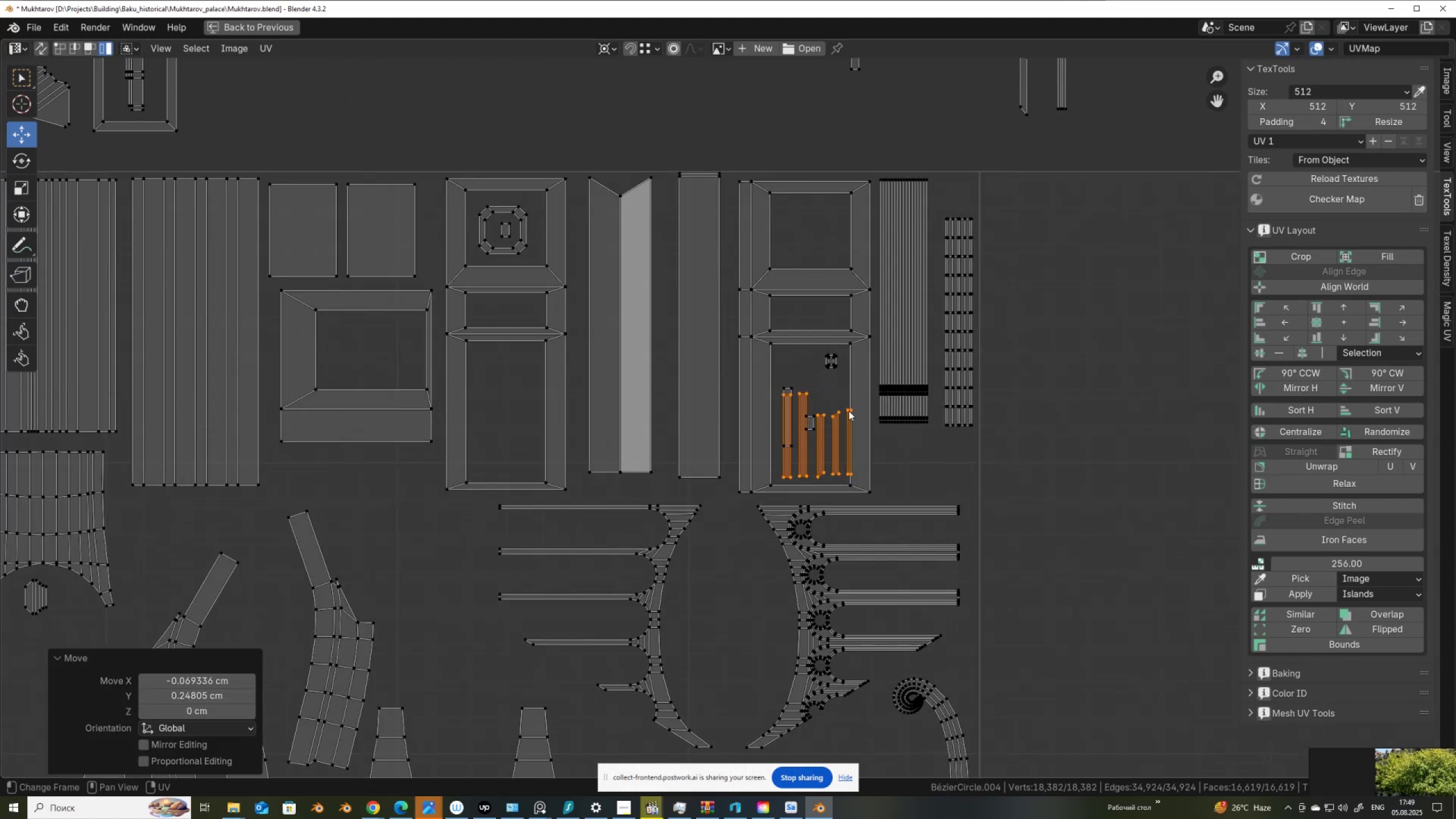 
left_click([847, 413])
 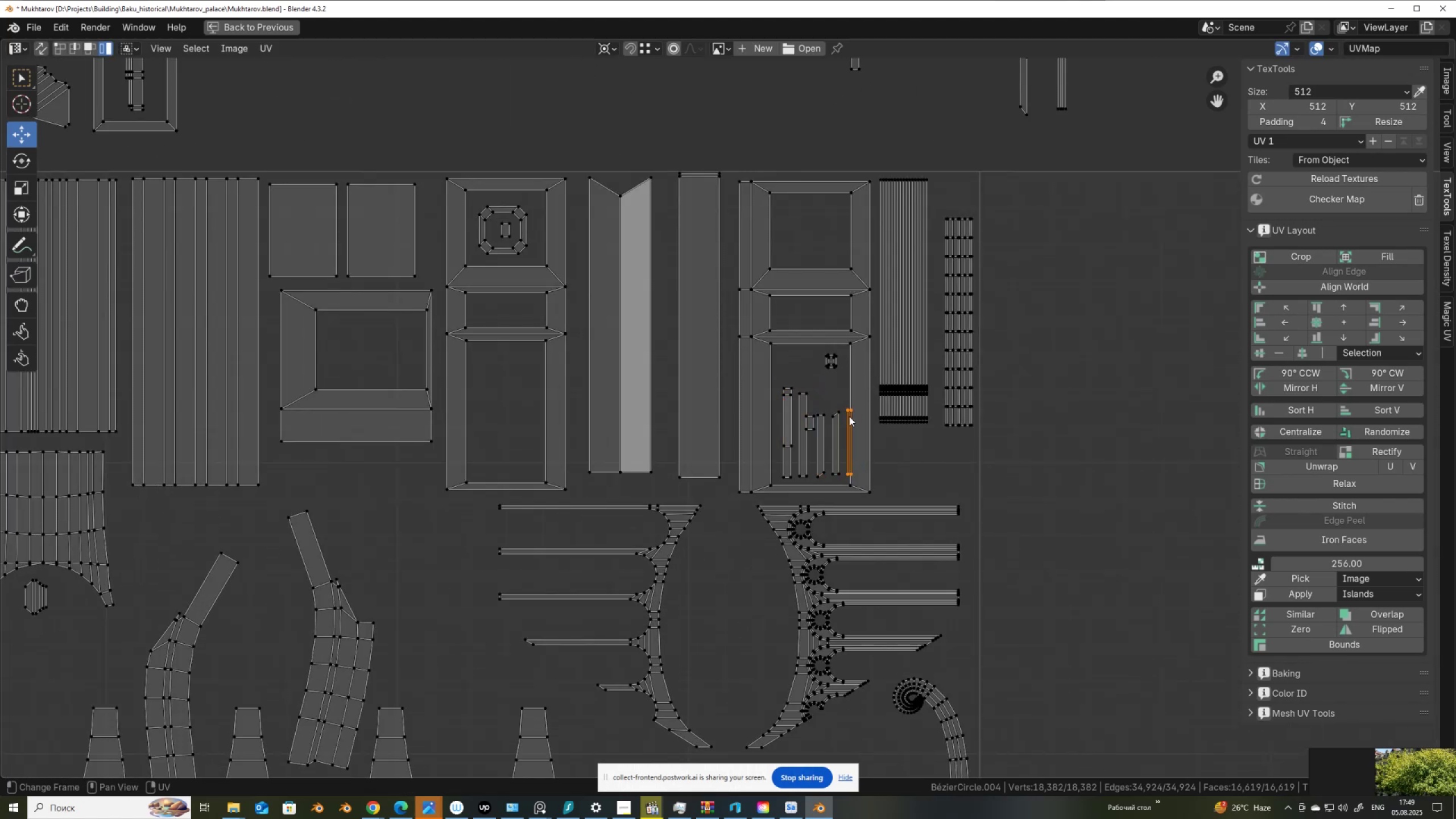 
key(G)
 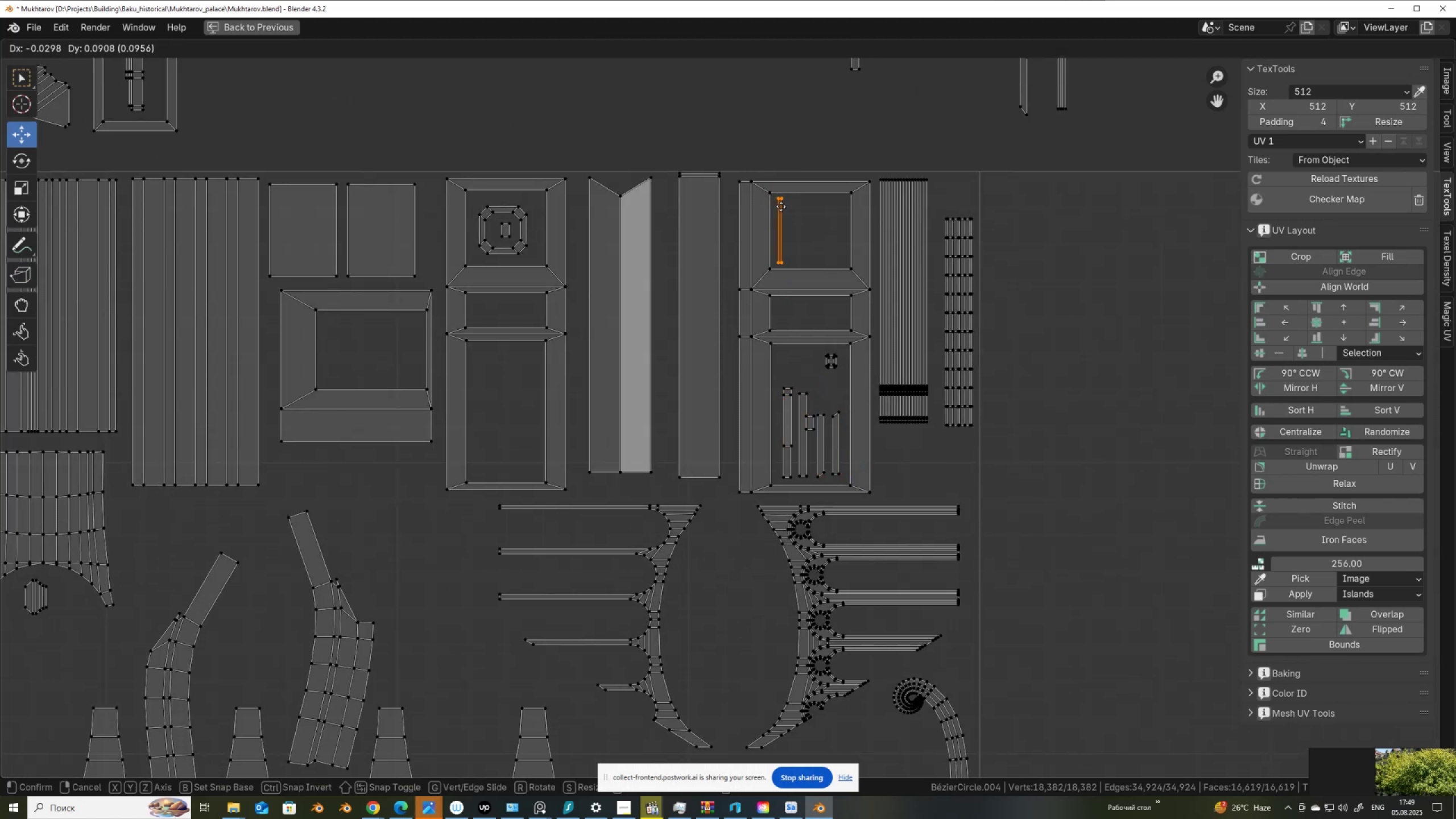 
left_click([781, 206])
 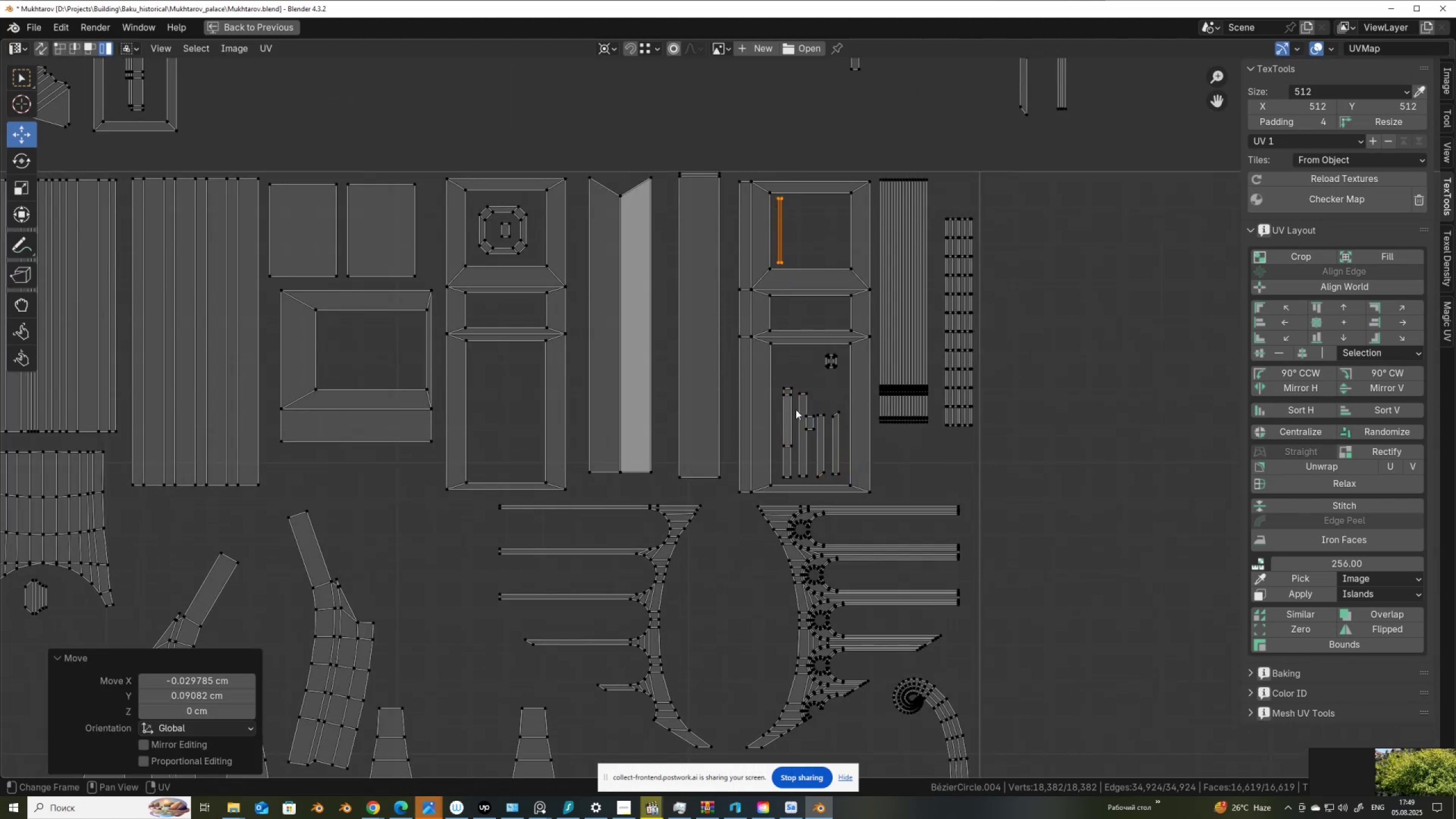 
left_click([793, 400])
 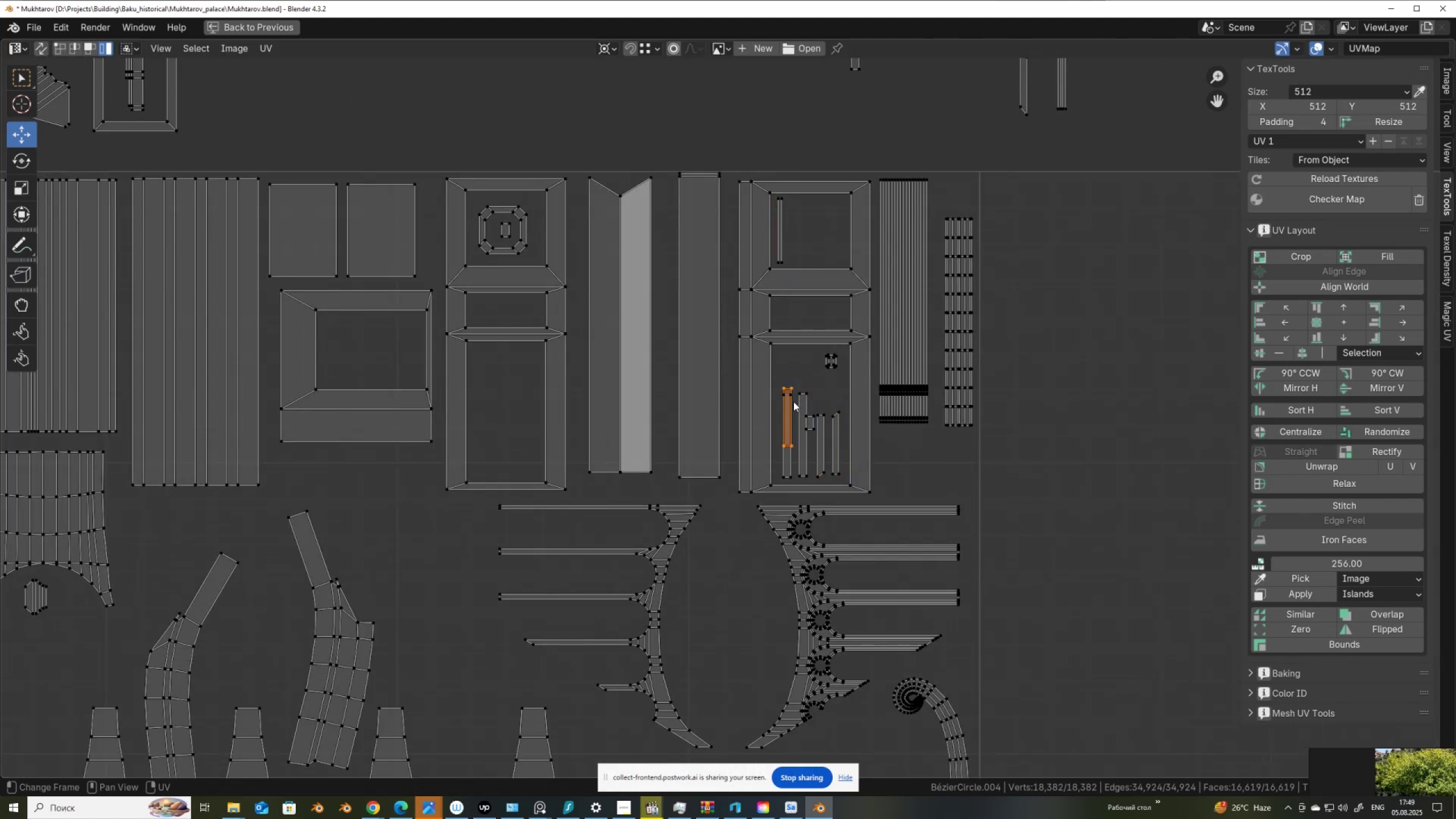 
key(G)
 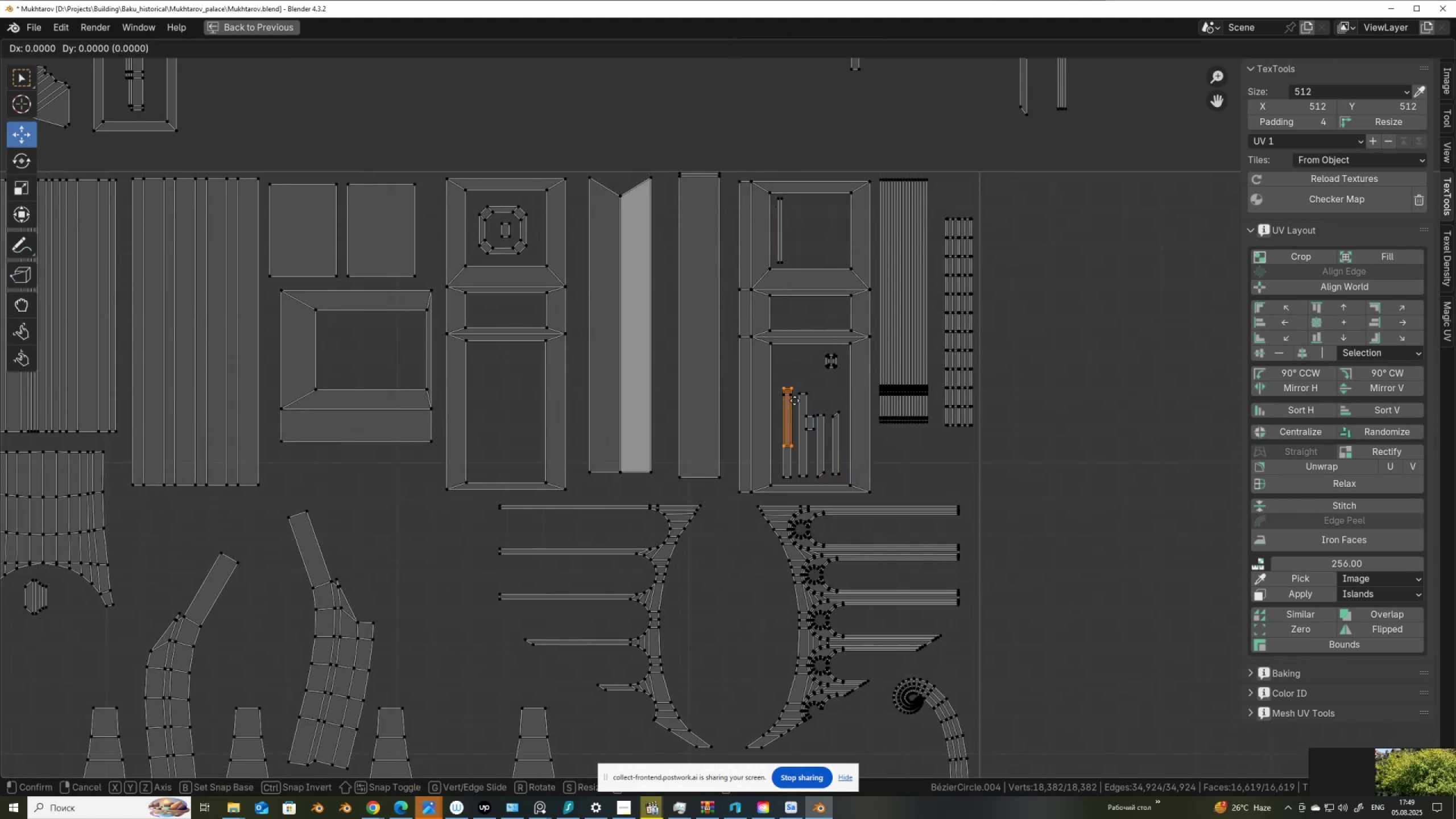 
right_click([795, 400])
 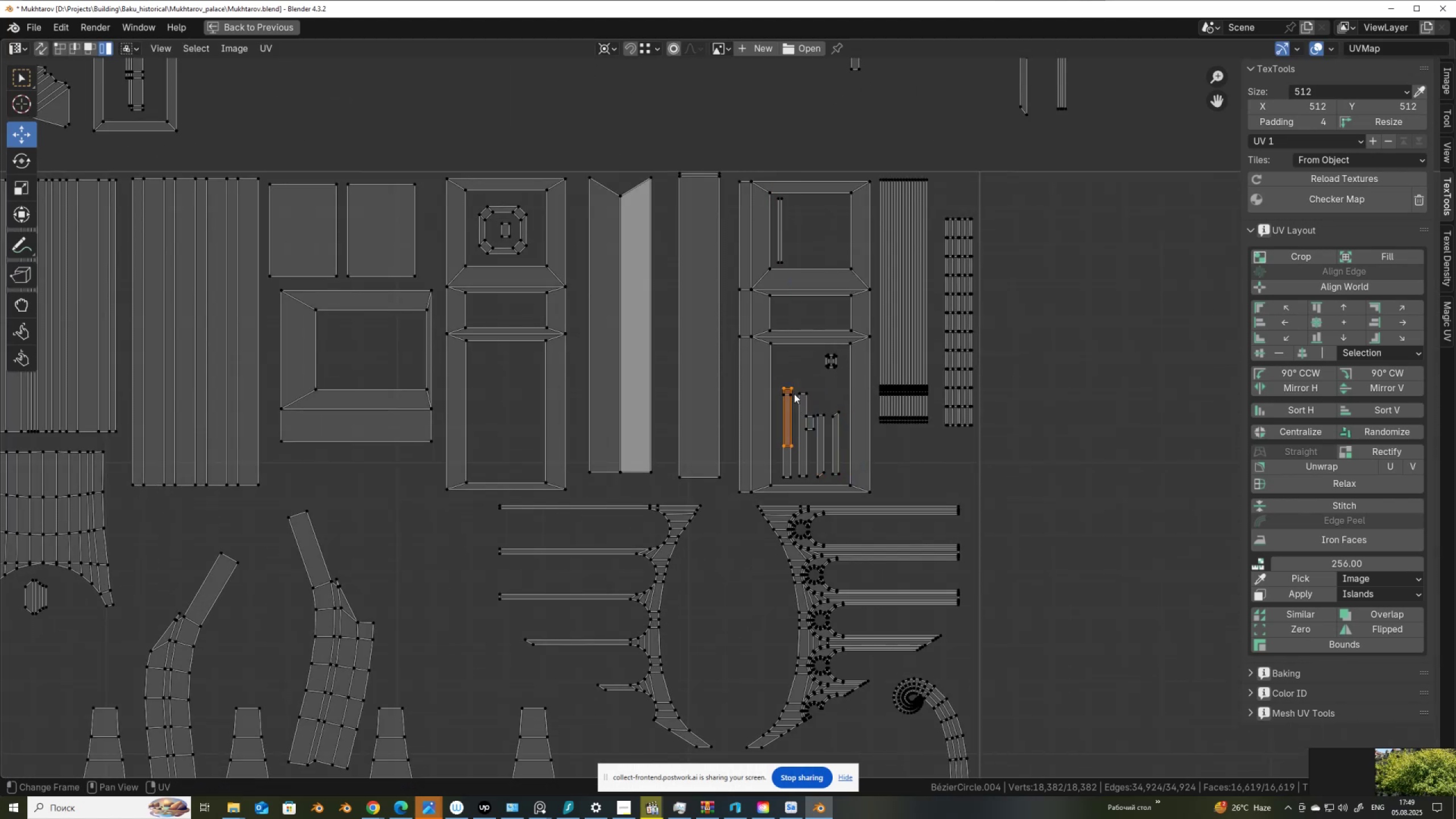 
left_click([794, 394])
 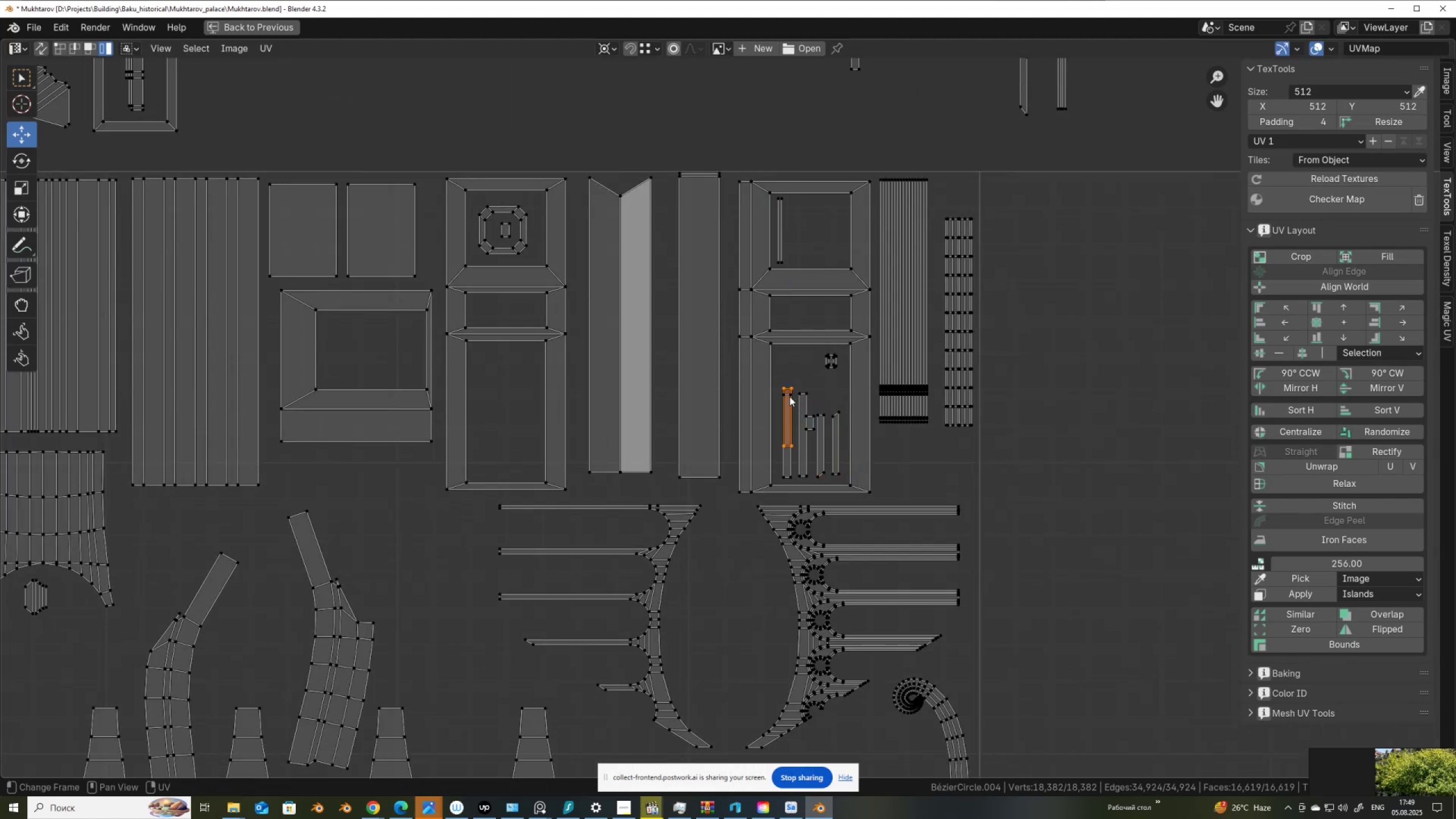 
left_click([789, 396])
 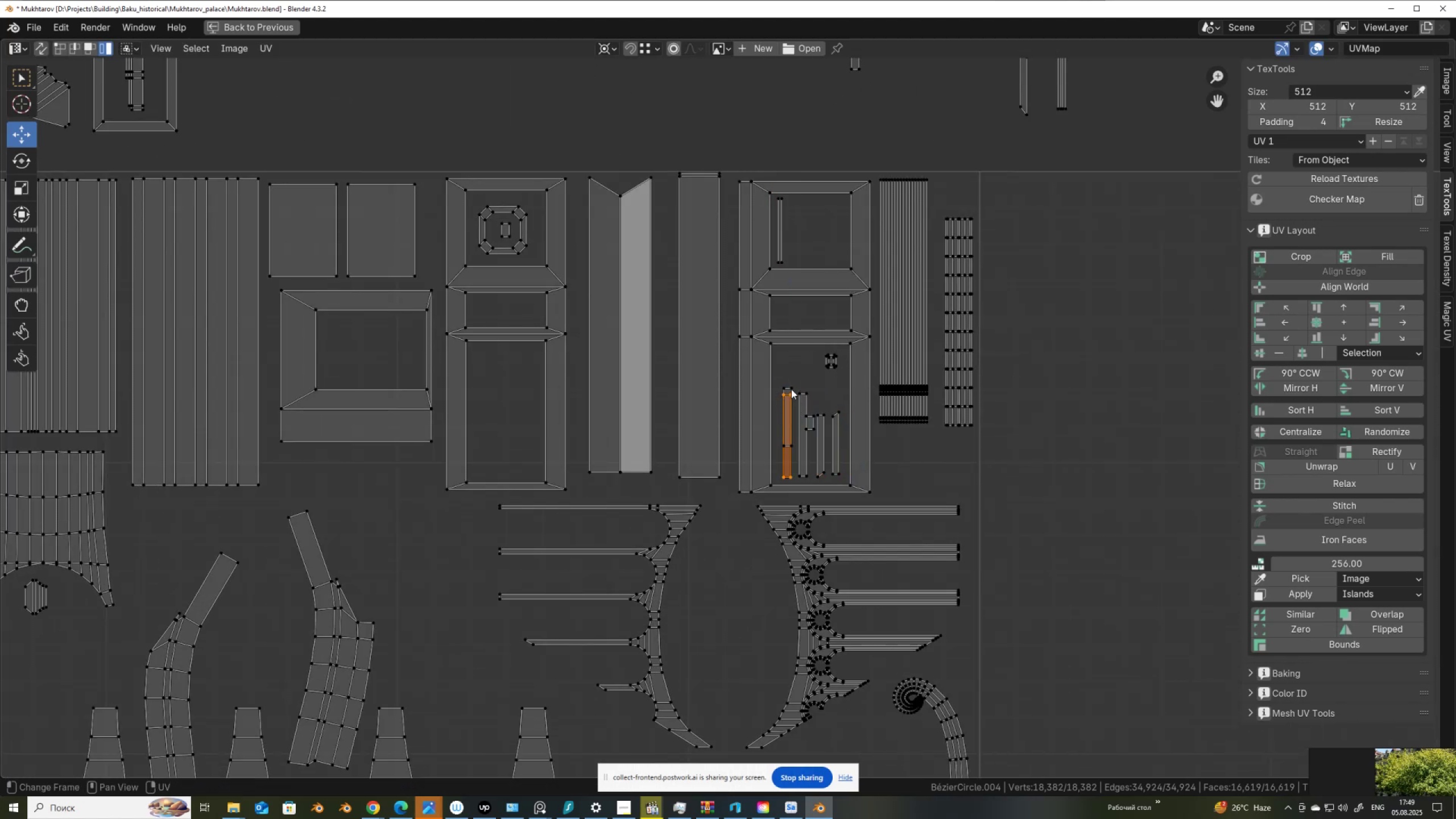 
left_click([791, 387])
 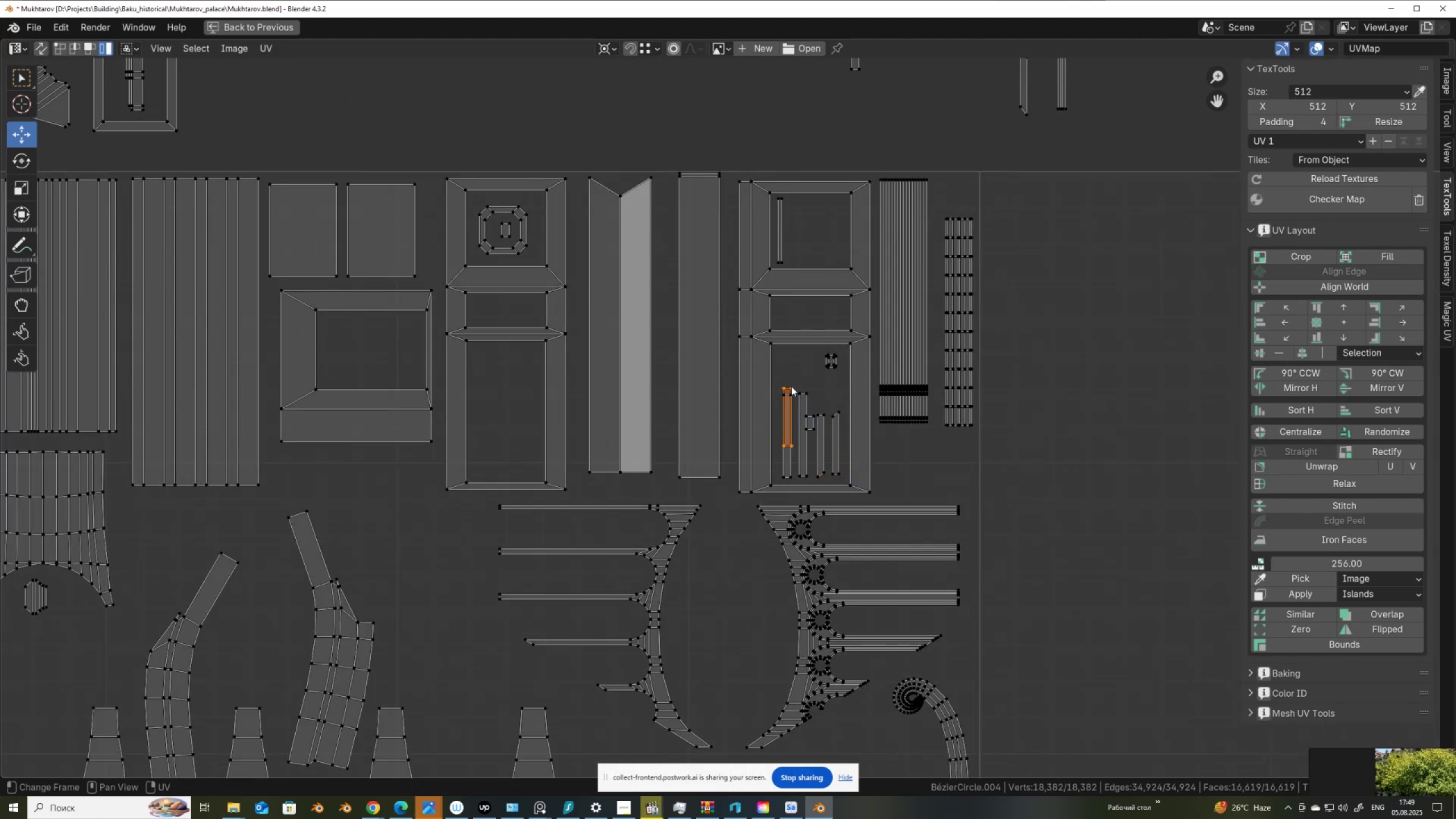 
key(G)
 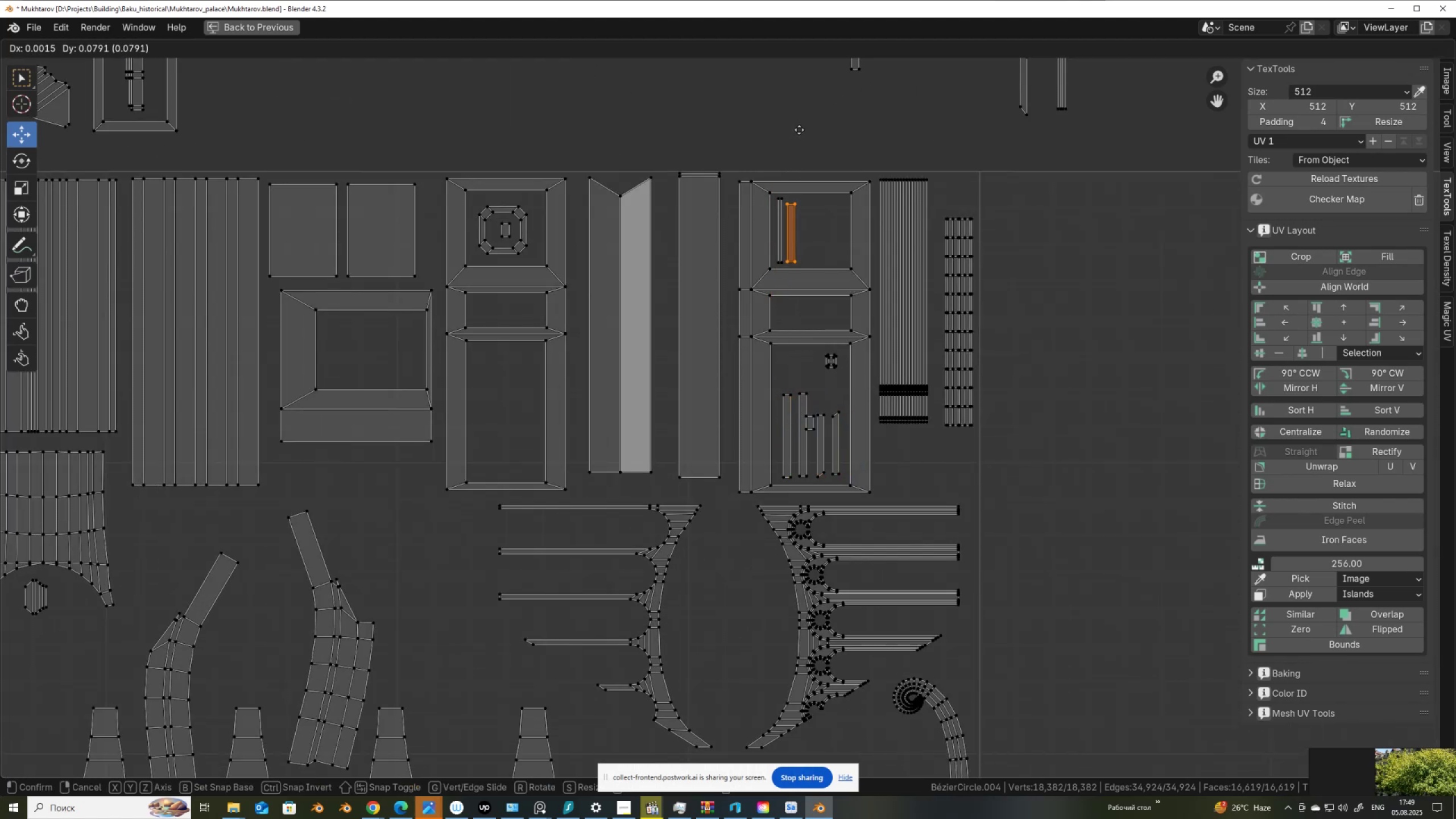 
left_click([800, 130])
 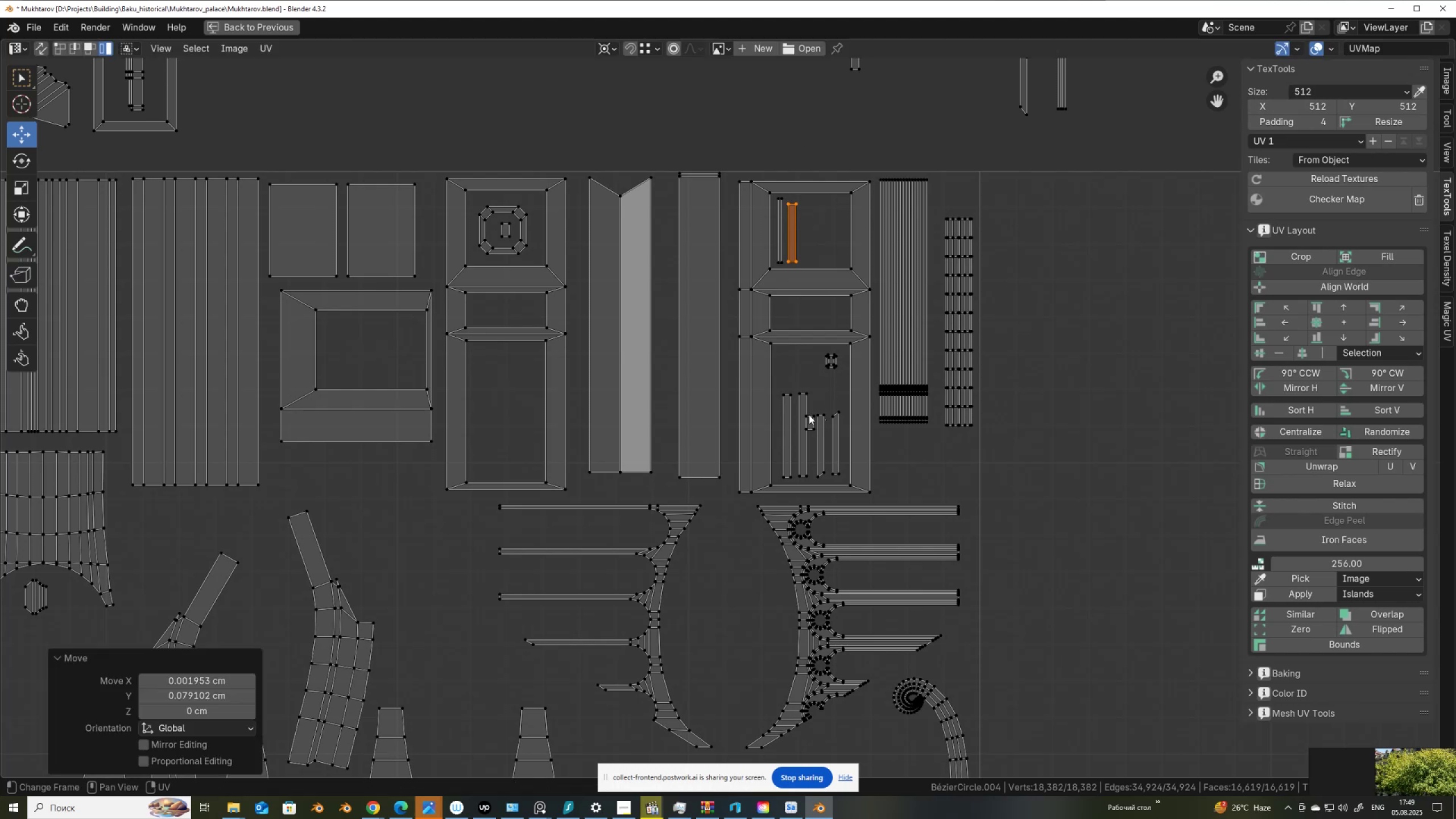 
left_click([808, 415])
 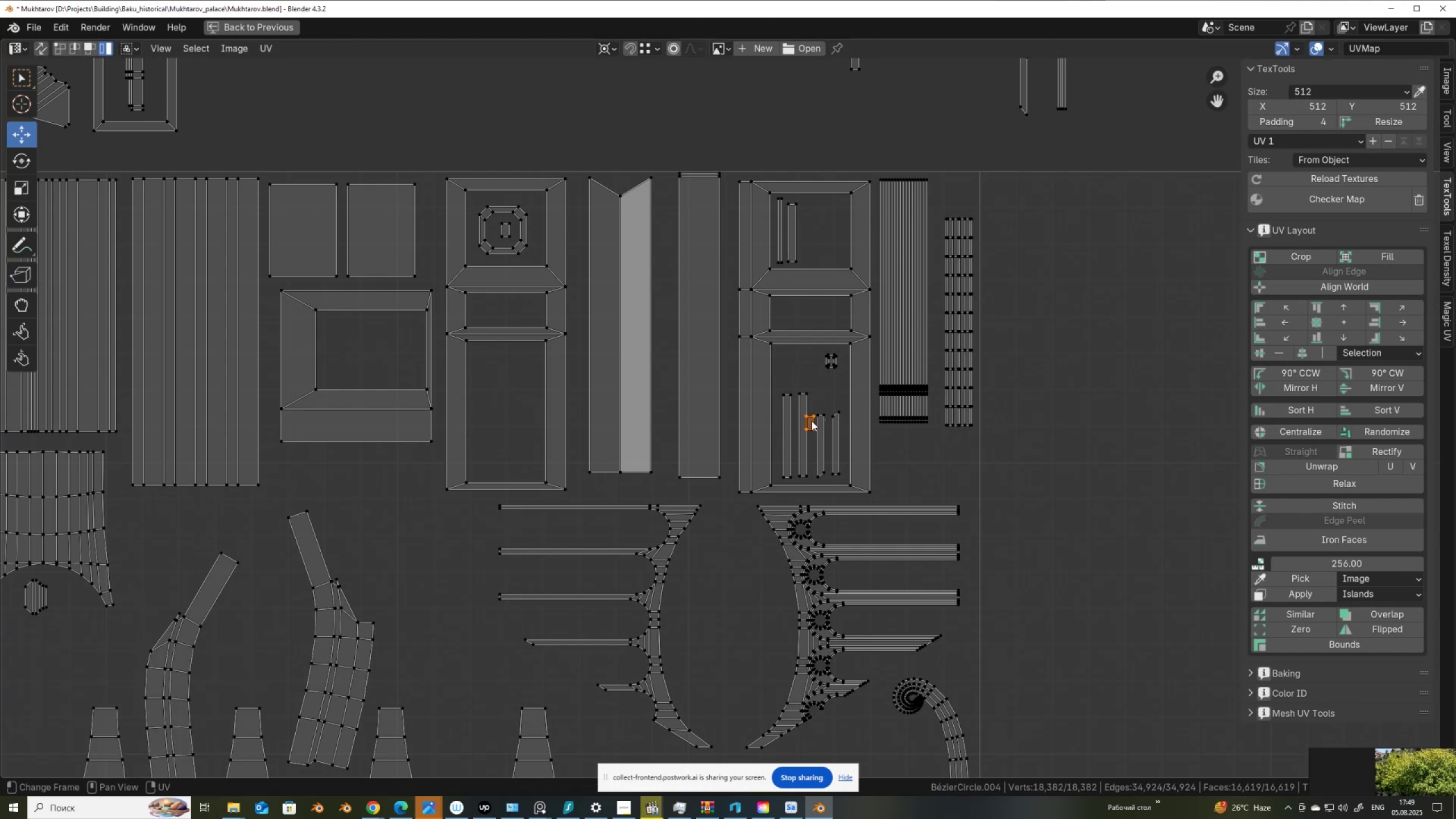 
key(G)
 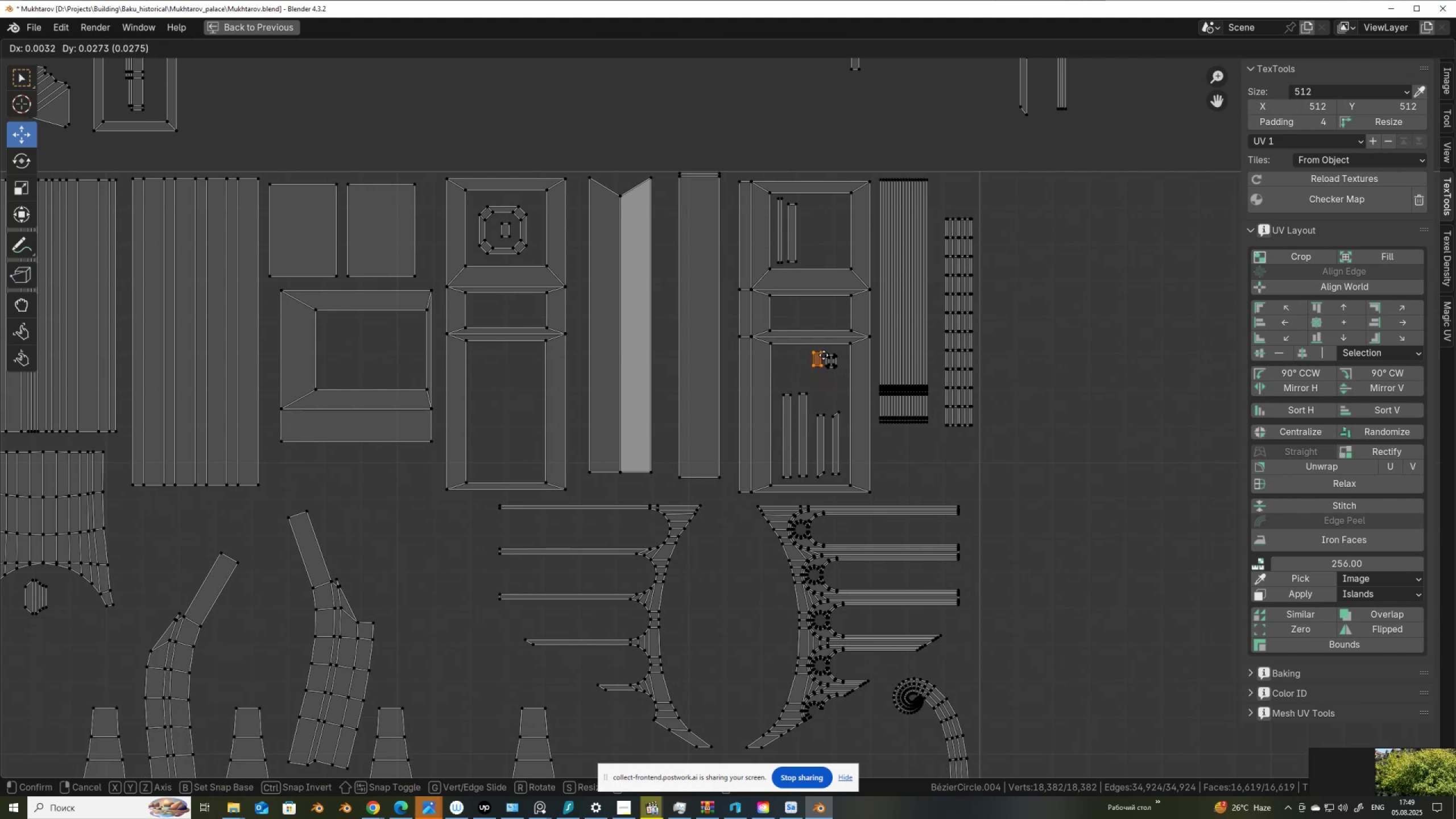 
left_click([821, 355])
 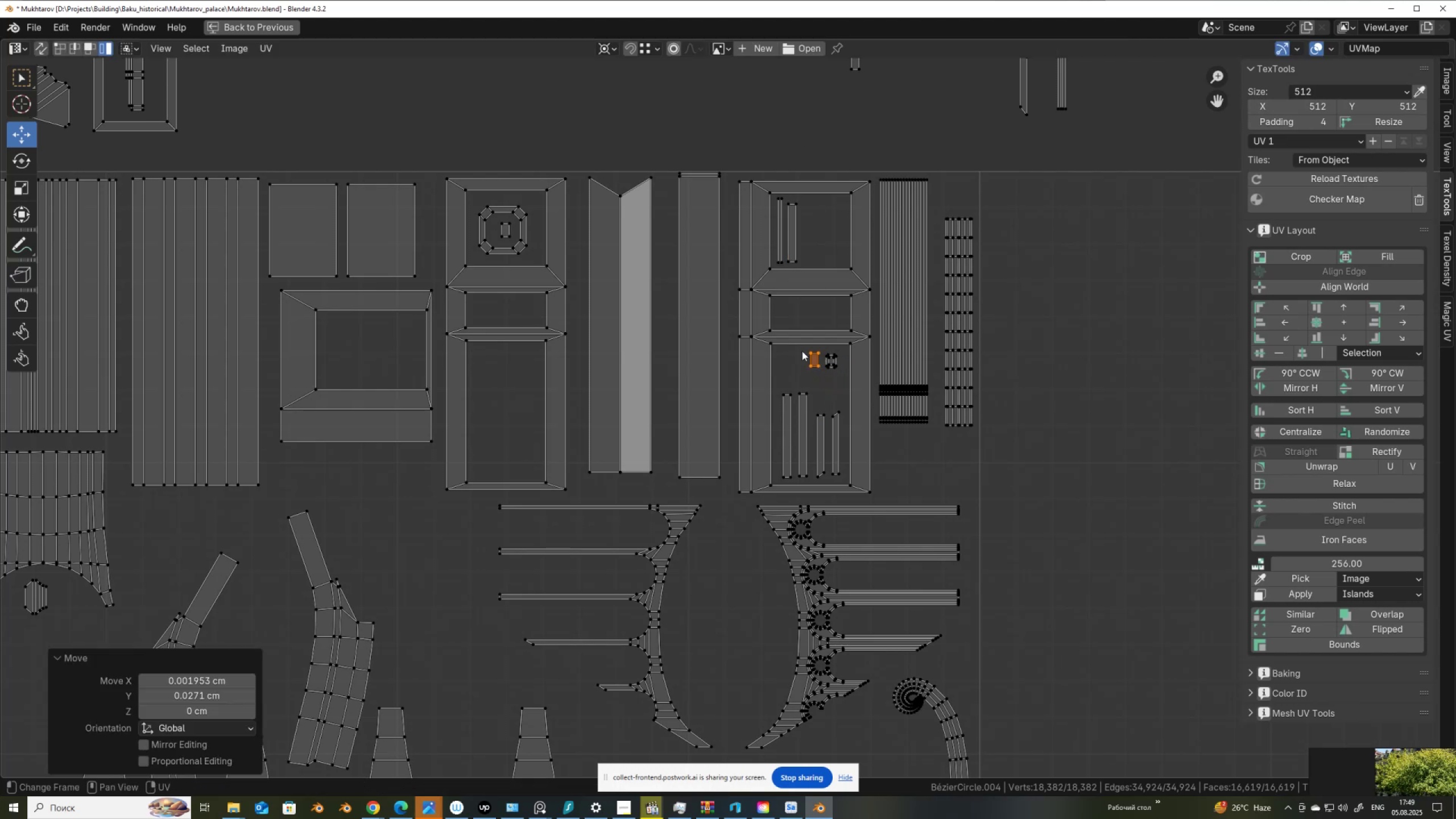 
scroll: coordinate [796, 341], scroll_direction: down, amount: 5.0
 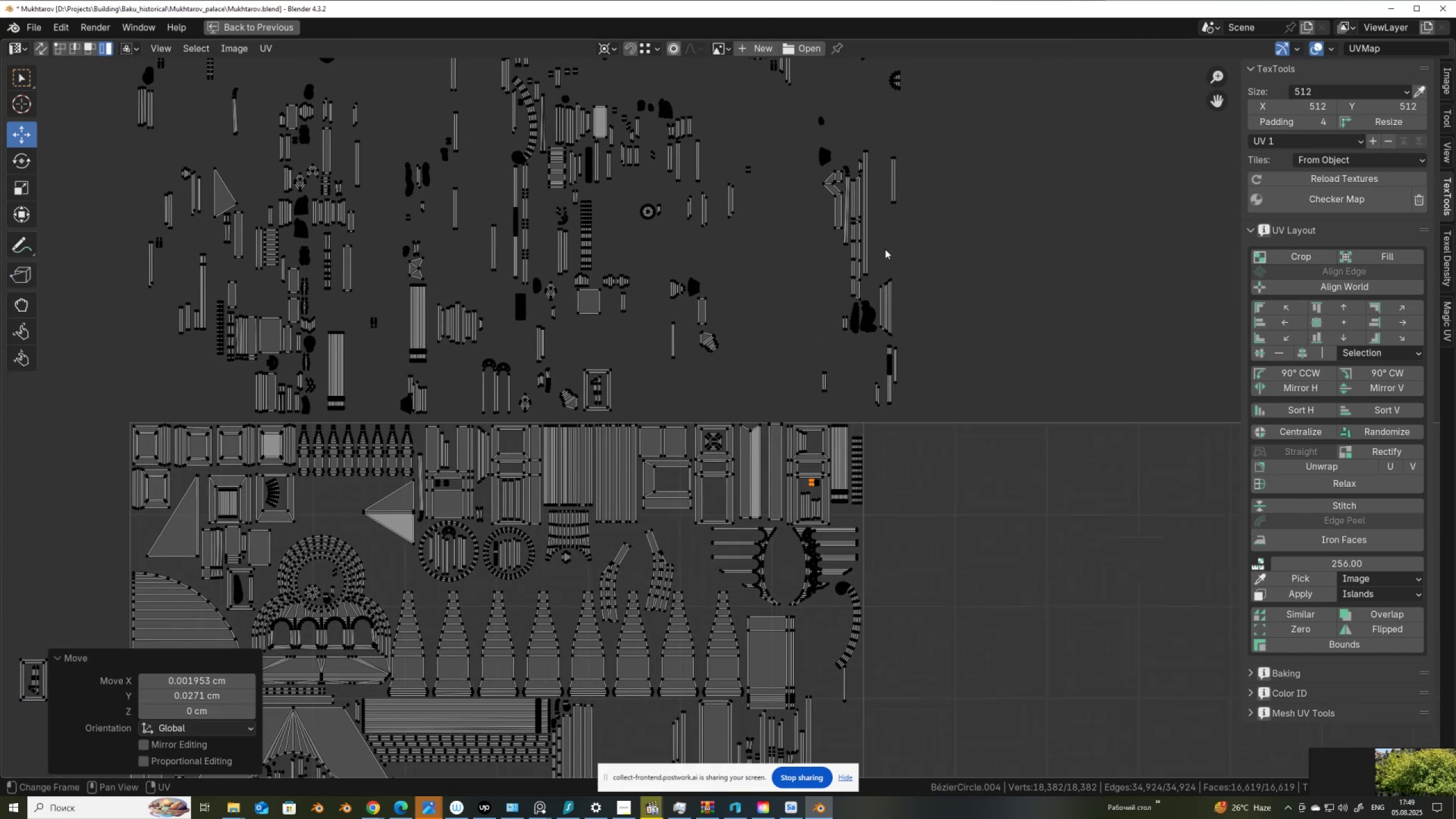 
left_click_drag(start_coordinate=[871, 253], to_coordinate=[850, 228])
 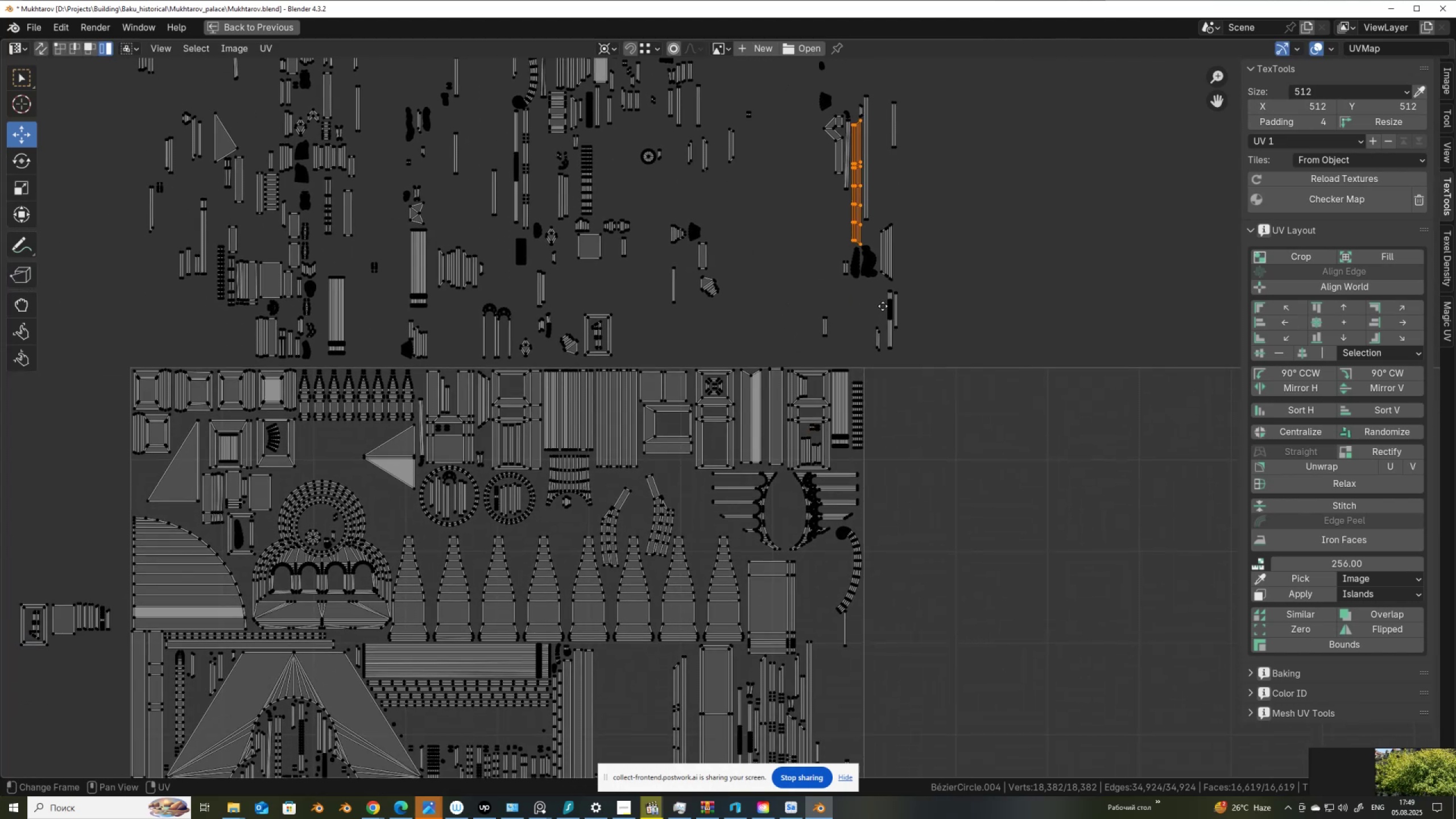 
key(G)
 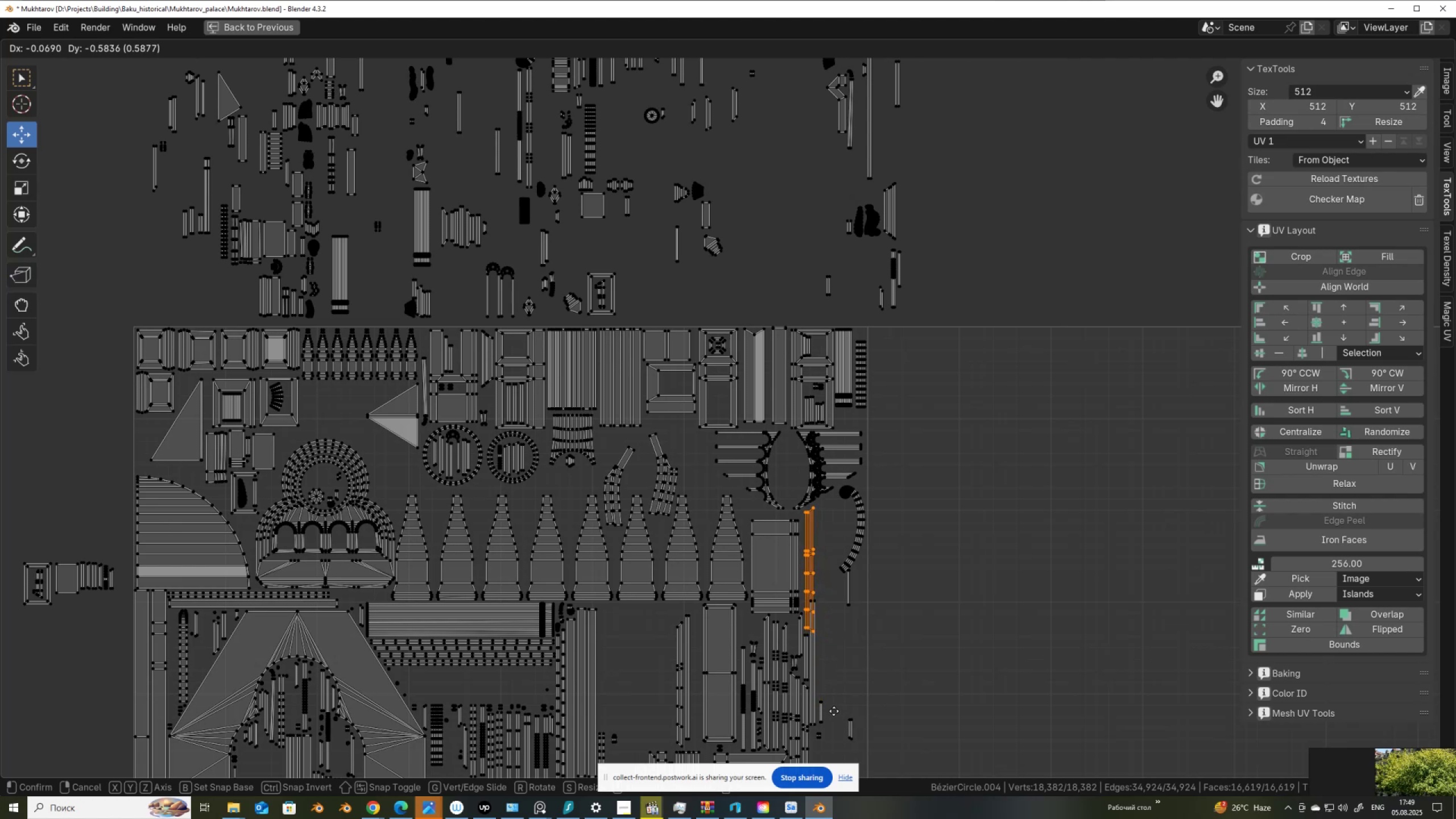 
wait(5.52)
 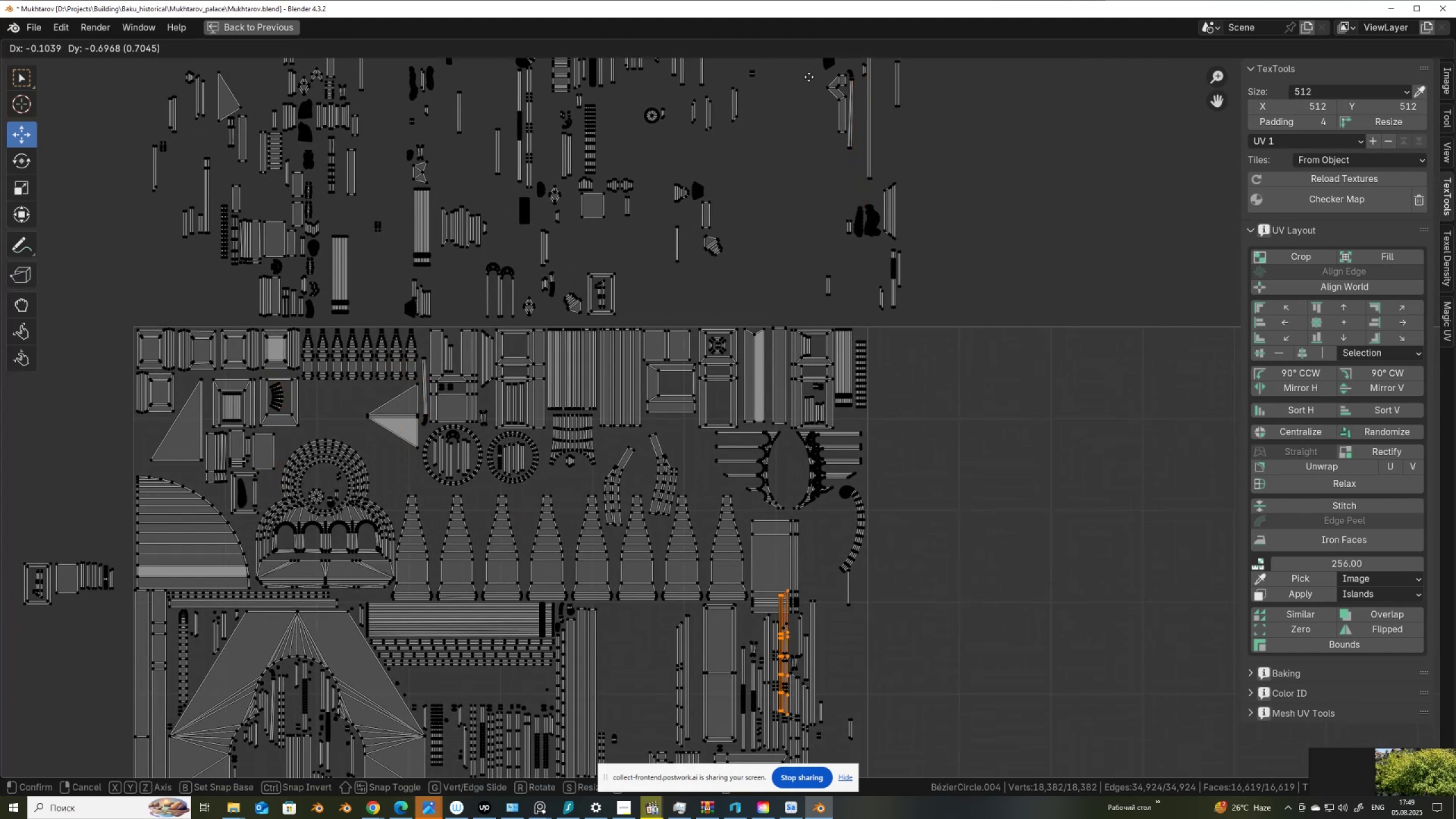 
left_click([834, 710])
 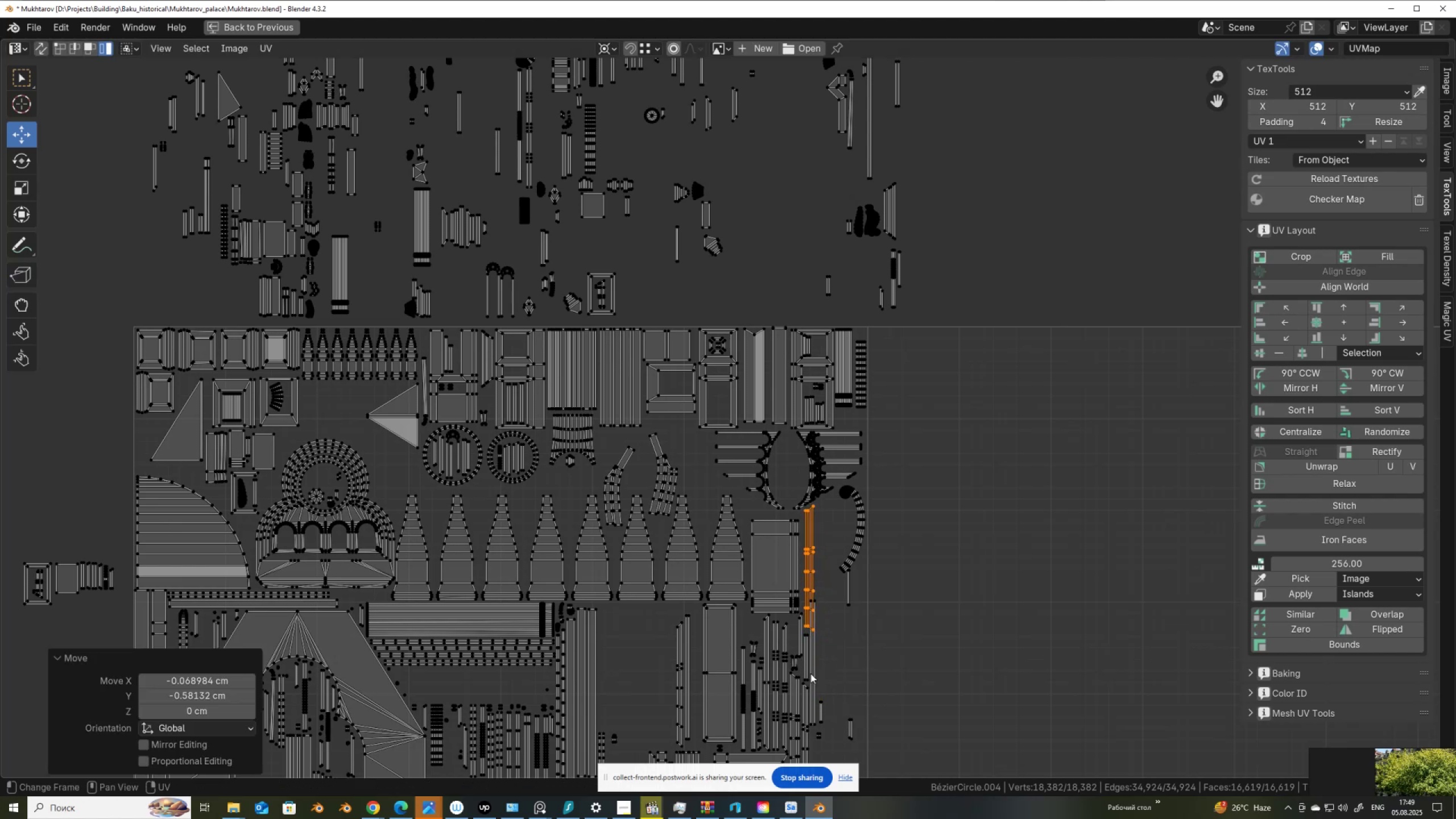 
left_click([814, 675])
 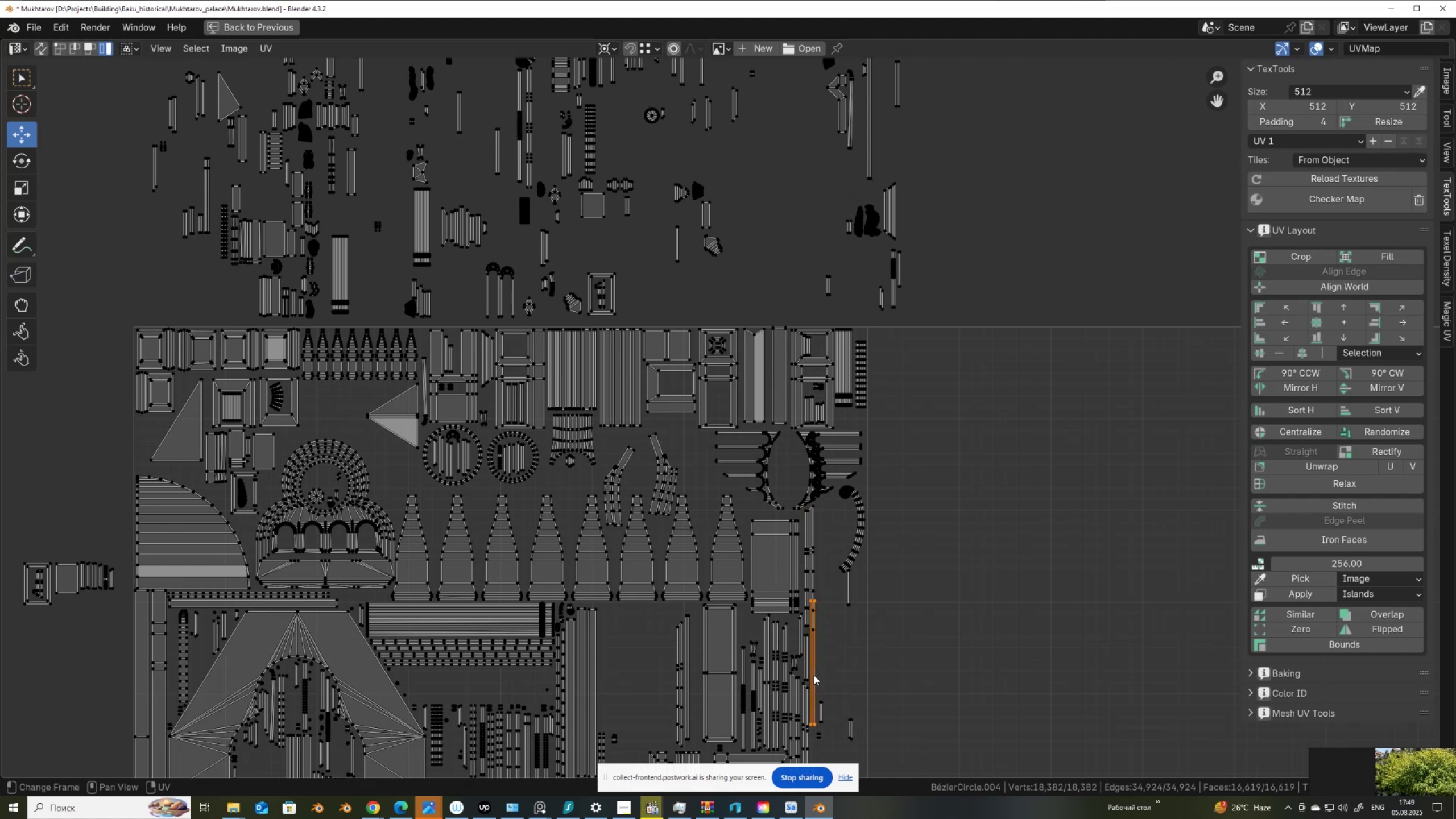 
key(G)
 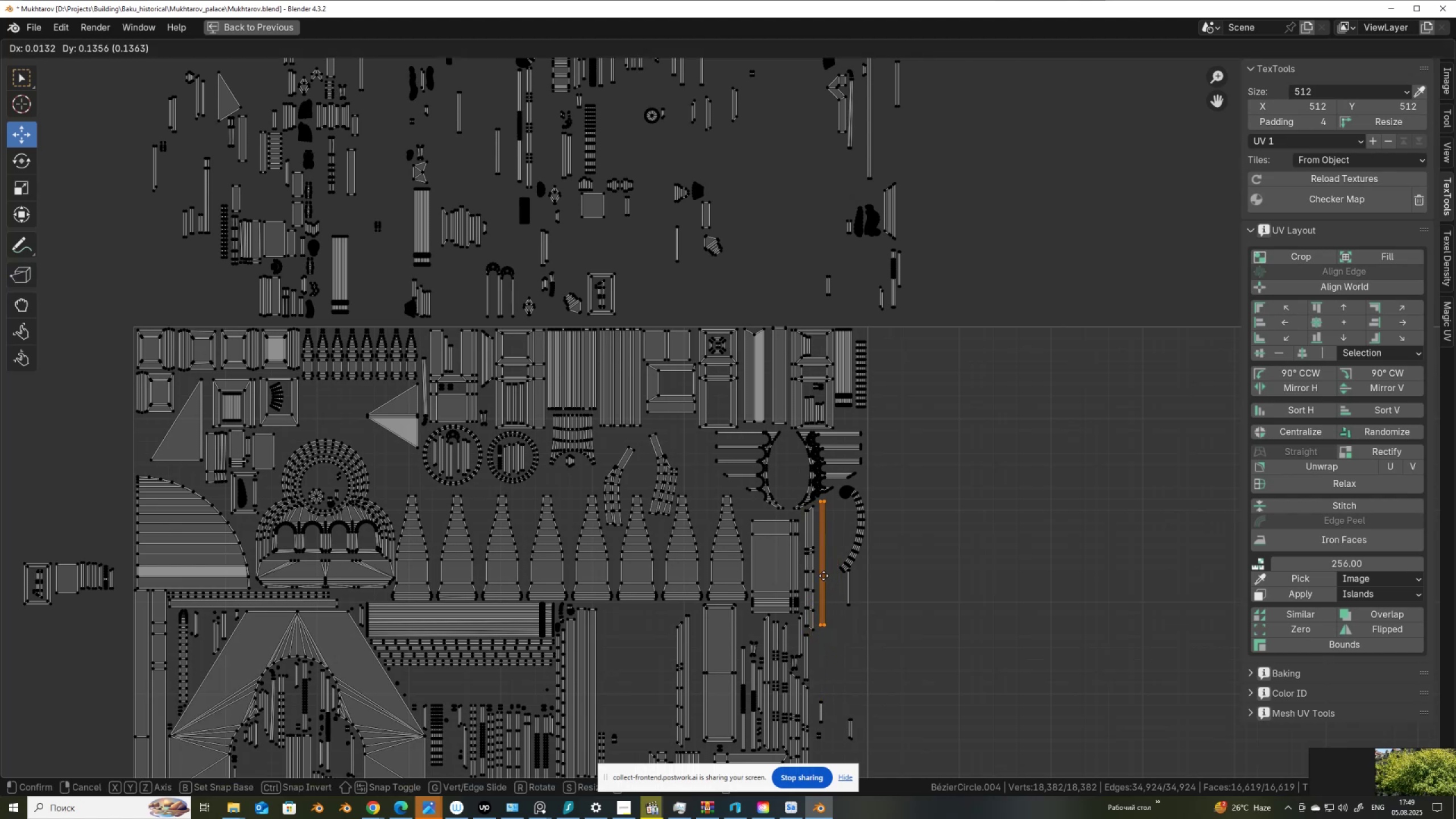 
left_click([824, 575])
 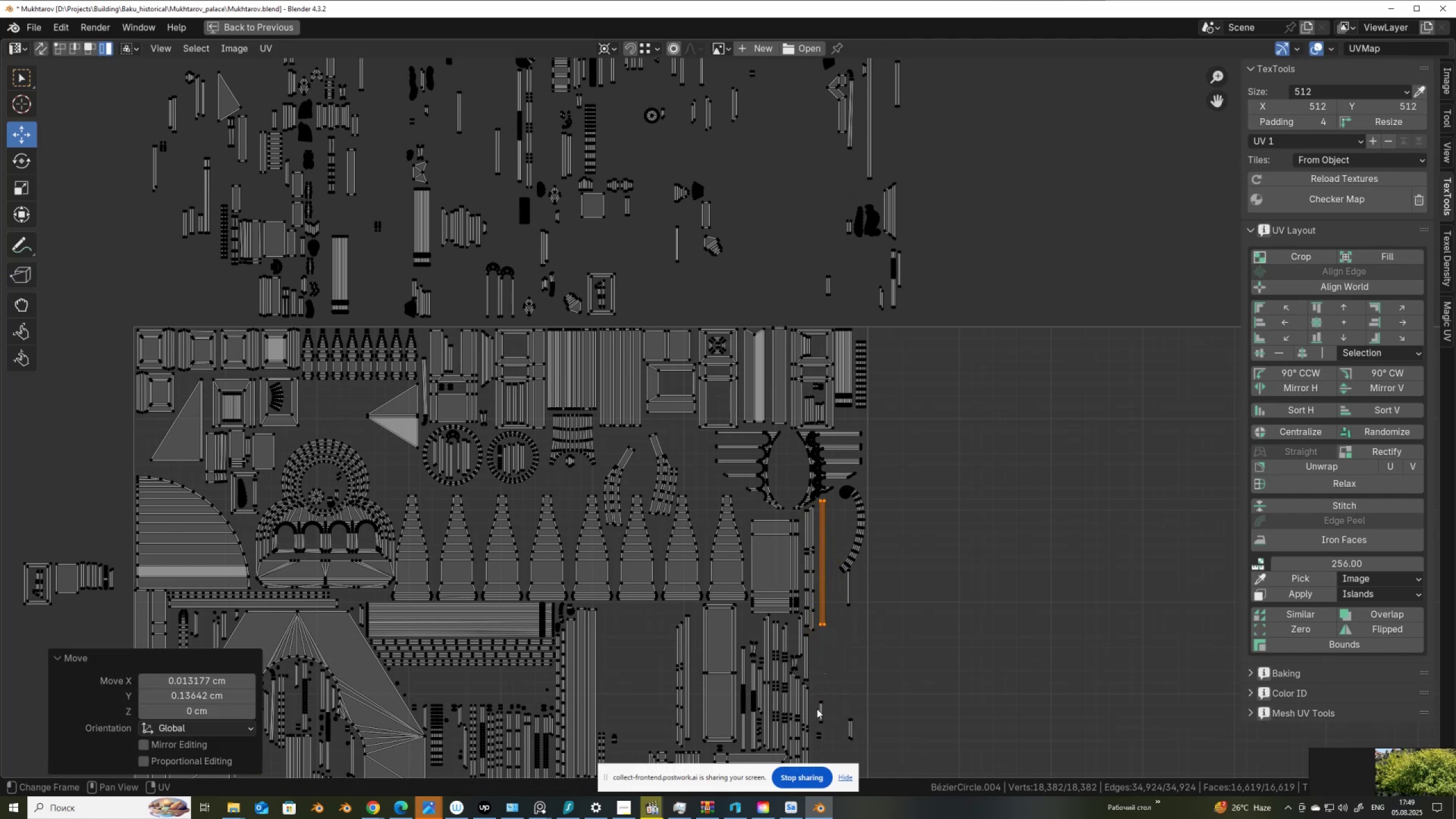 
left_click([820, 706])
 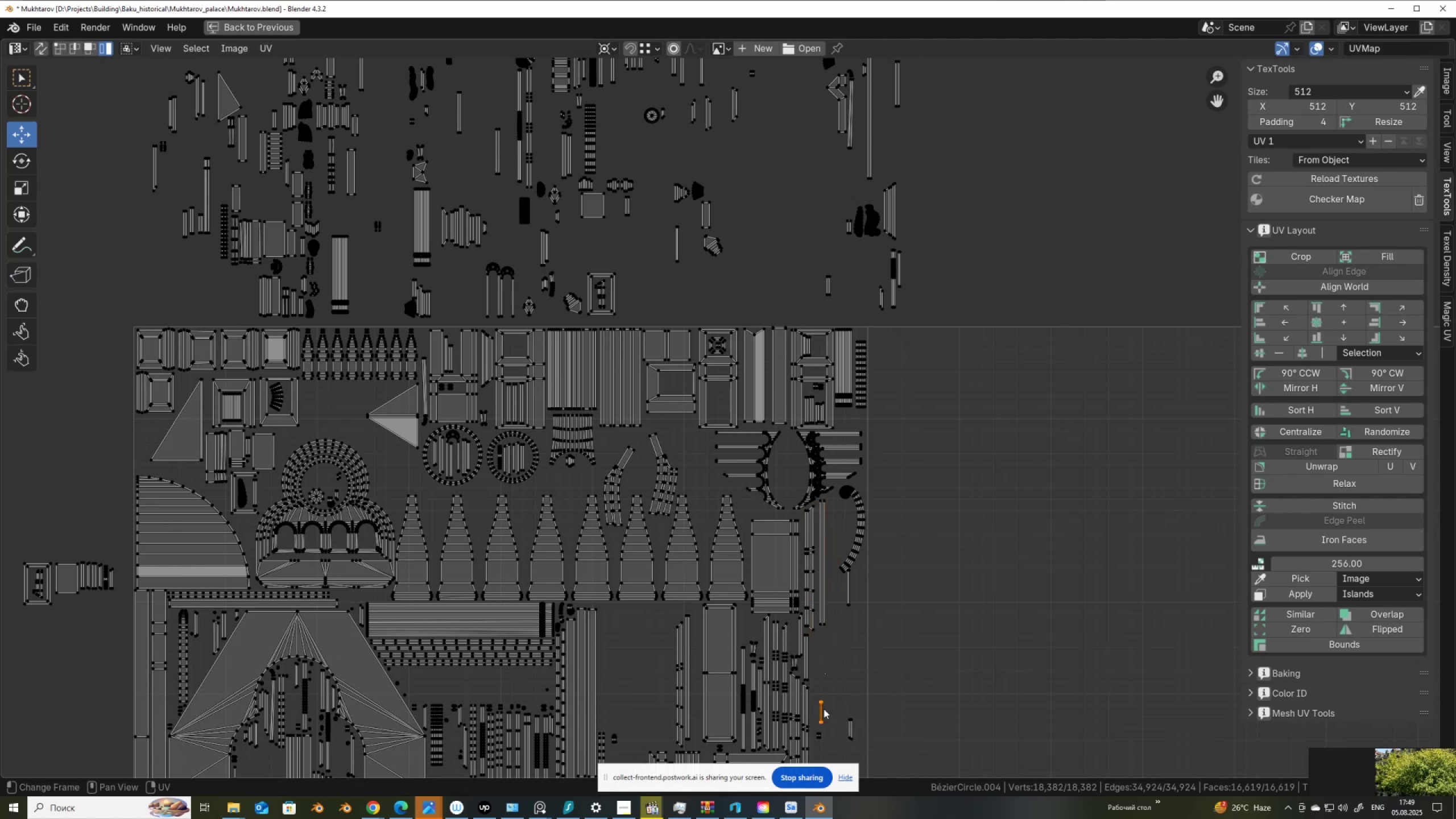 
key(G)
 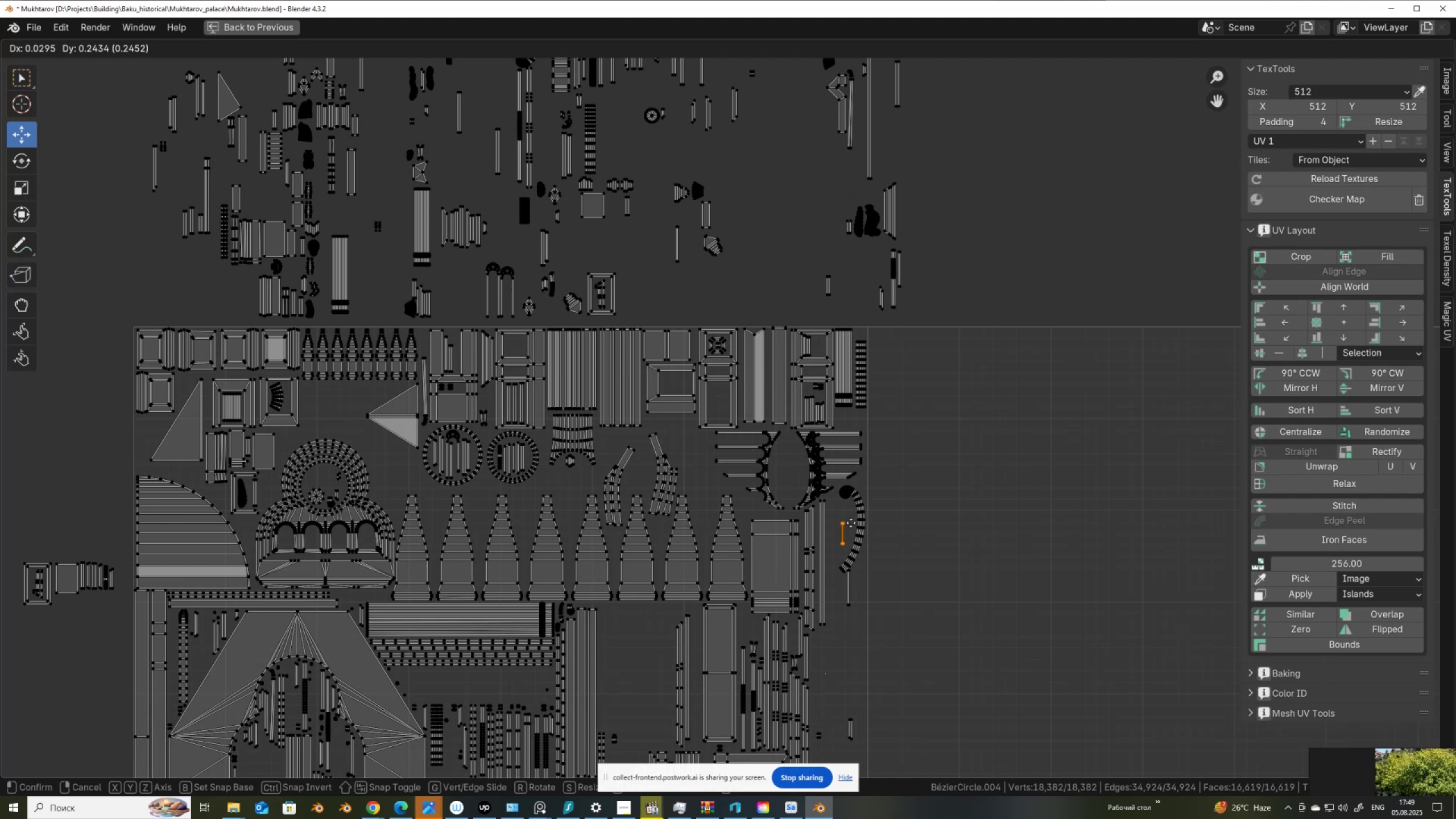 
left_click([861, 561])
 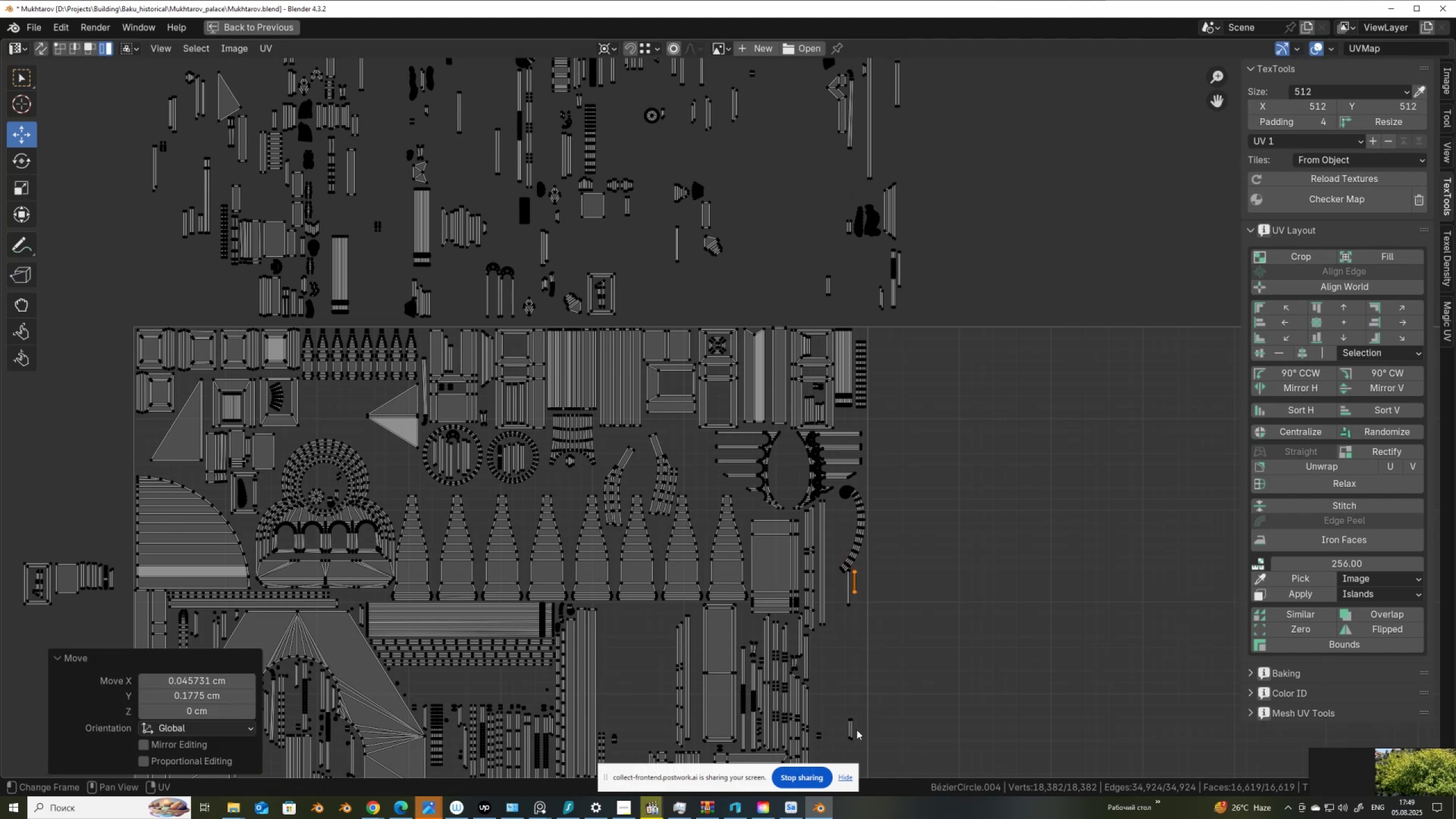 
left_click([857, 729])
 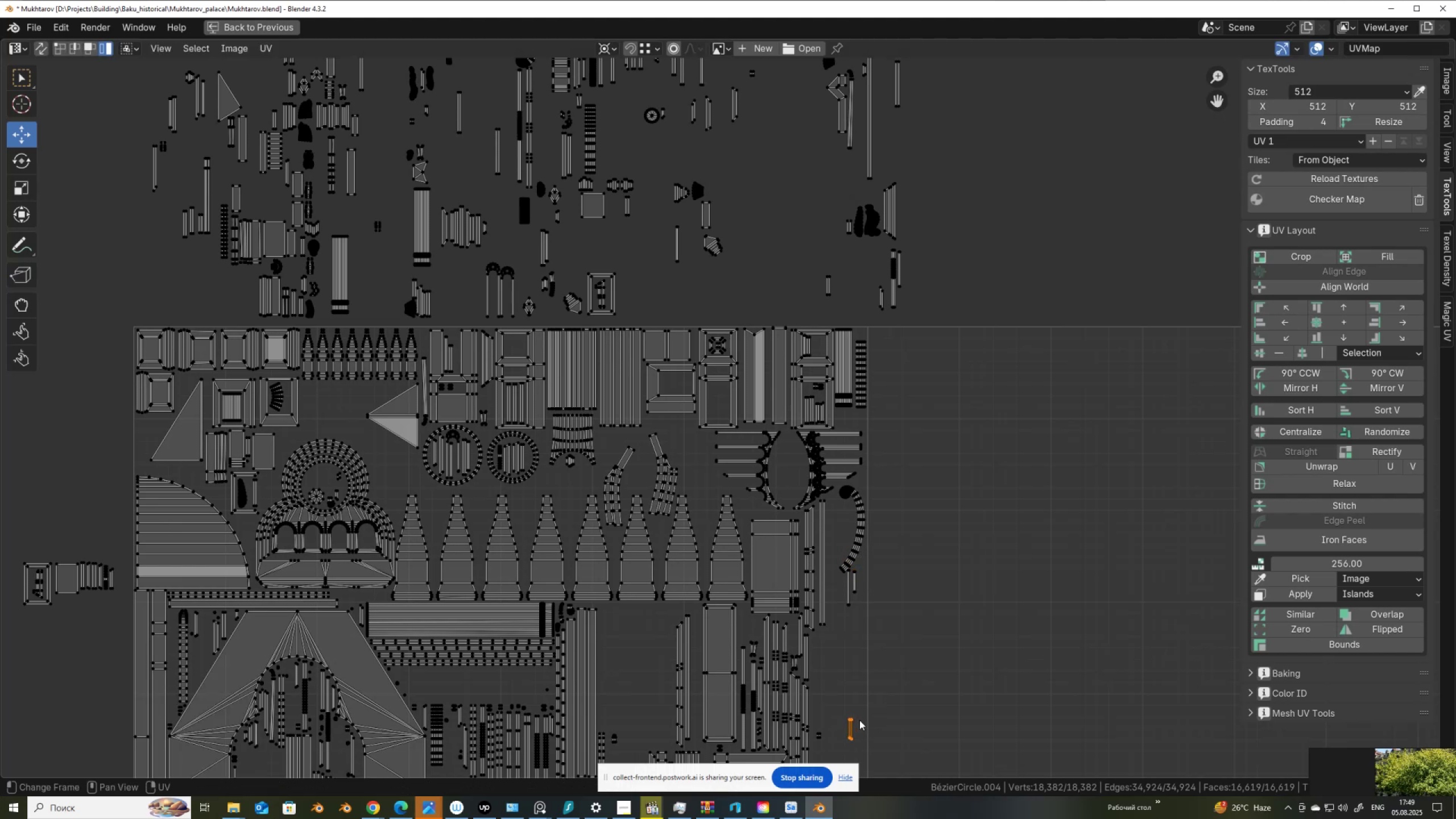 
key(G)
 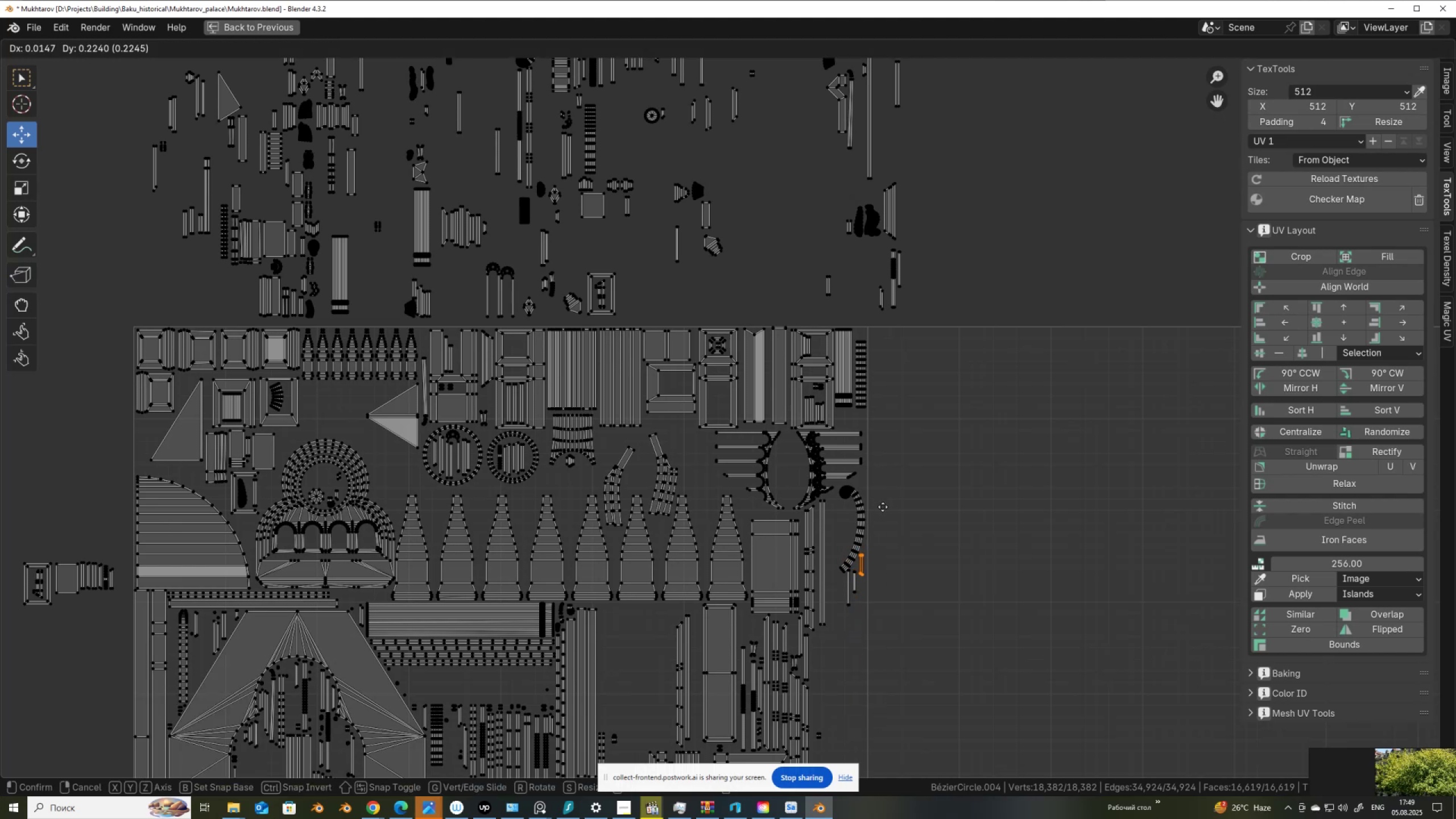 
left_click([883, 507])
 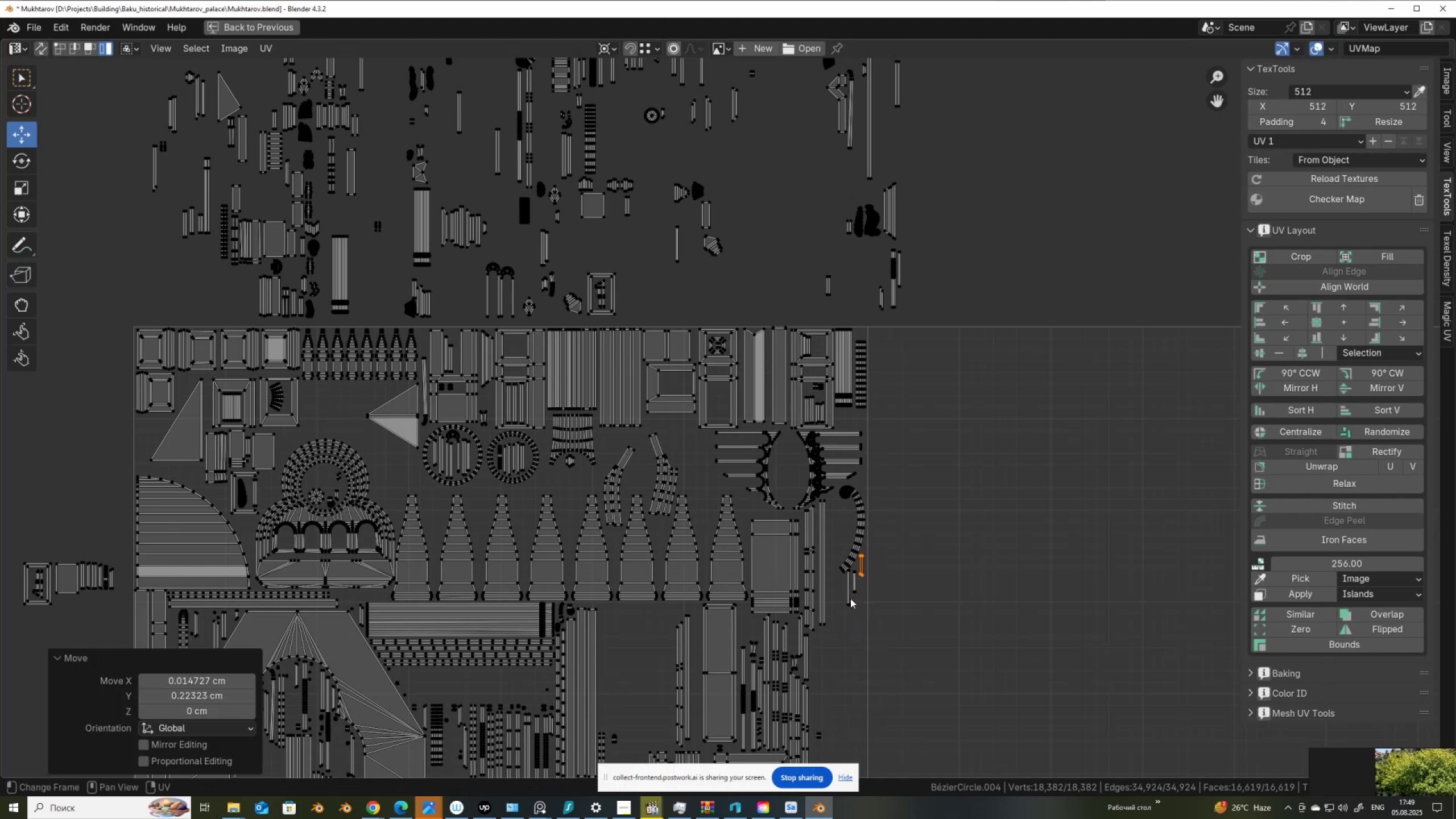 
left_click([849, 602])
 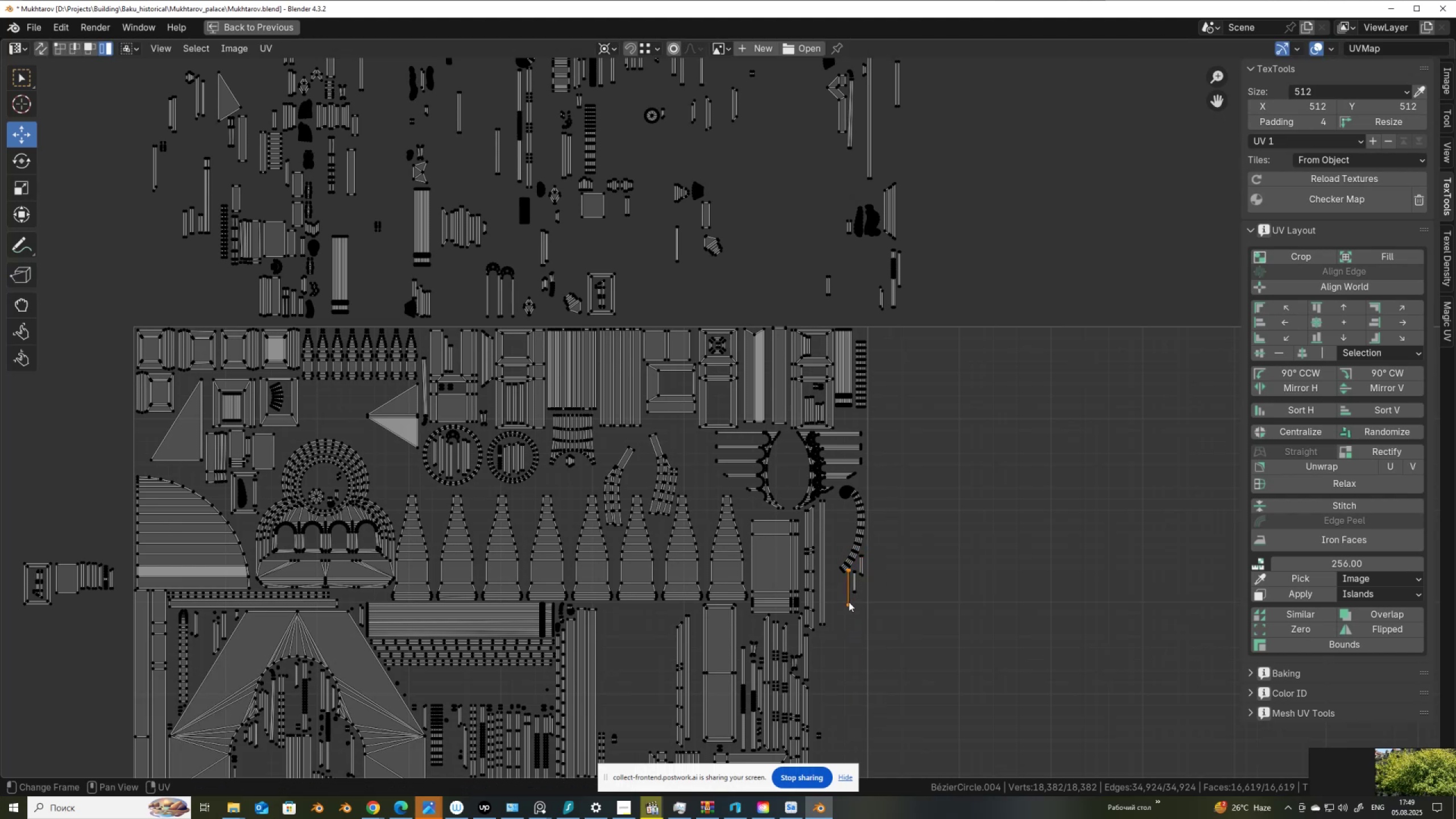 
key(G)
 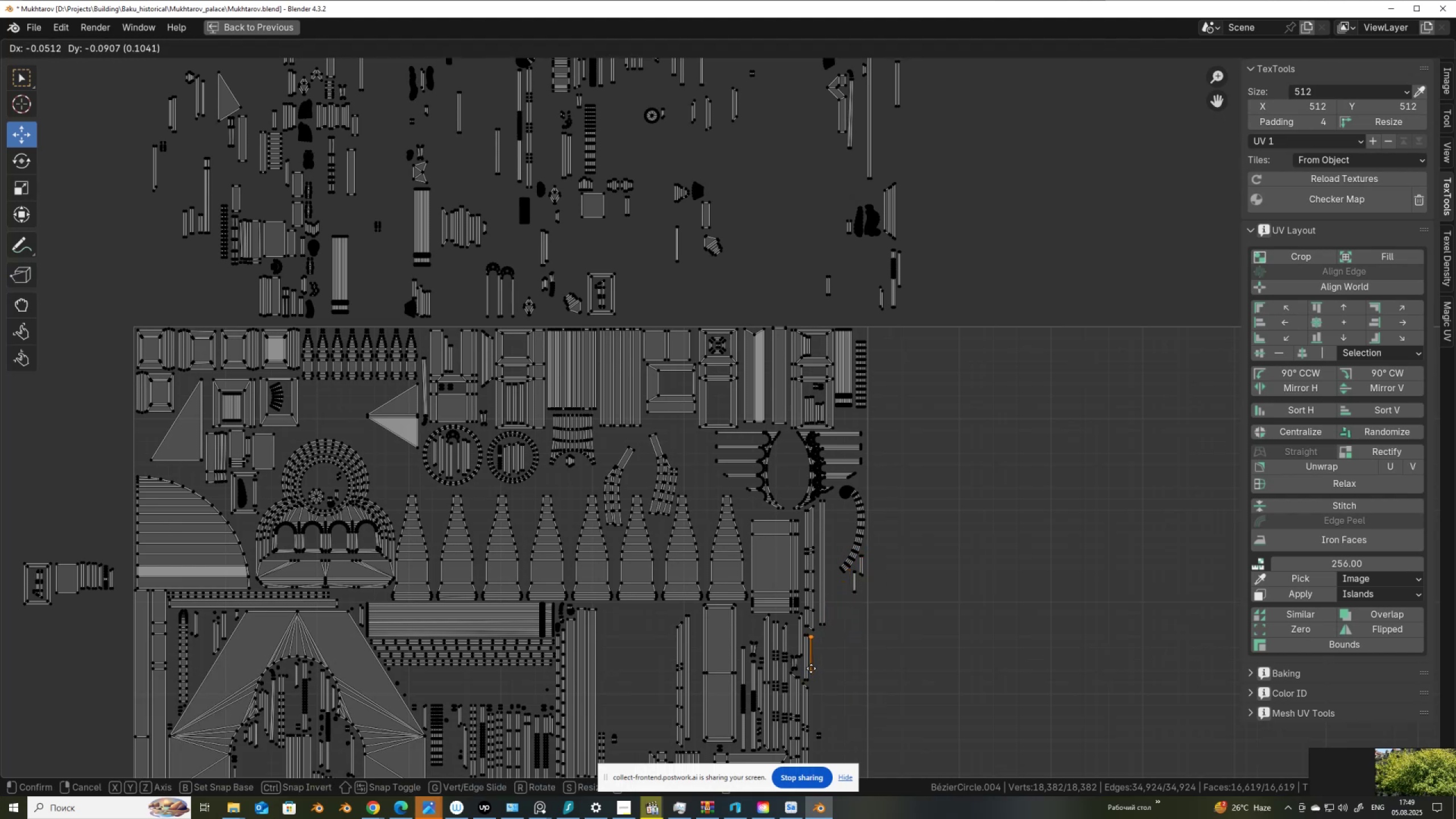 
left_click([814, 668])
 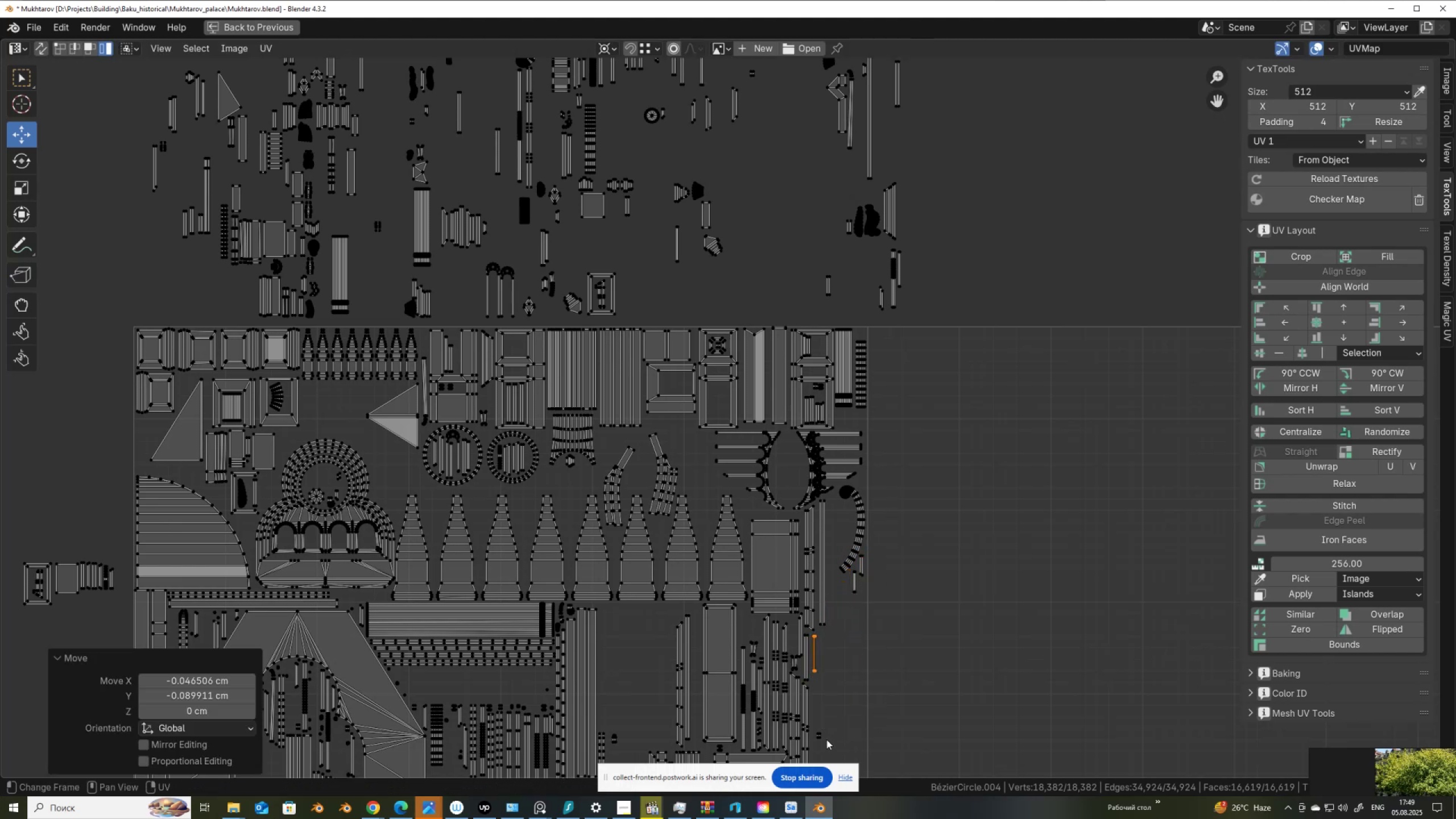 
left_click([826, 739])
 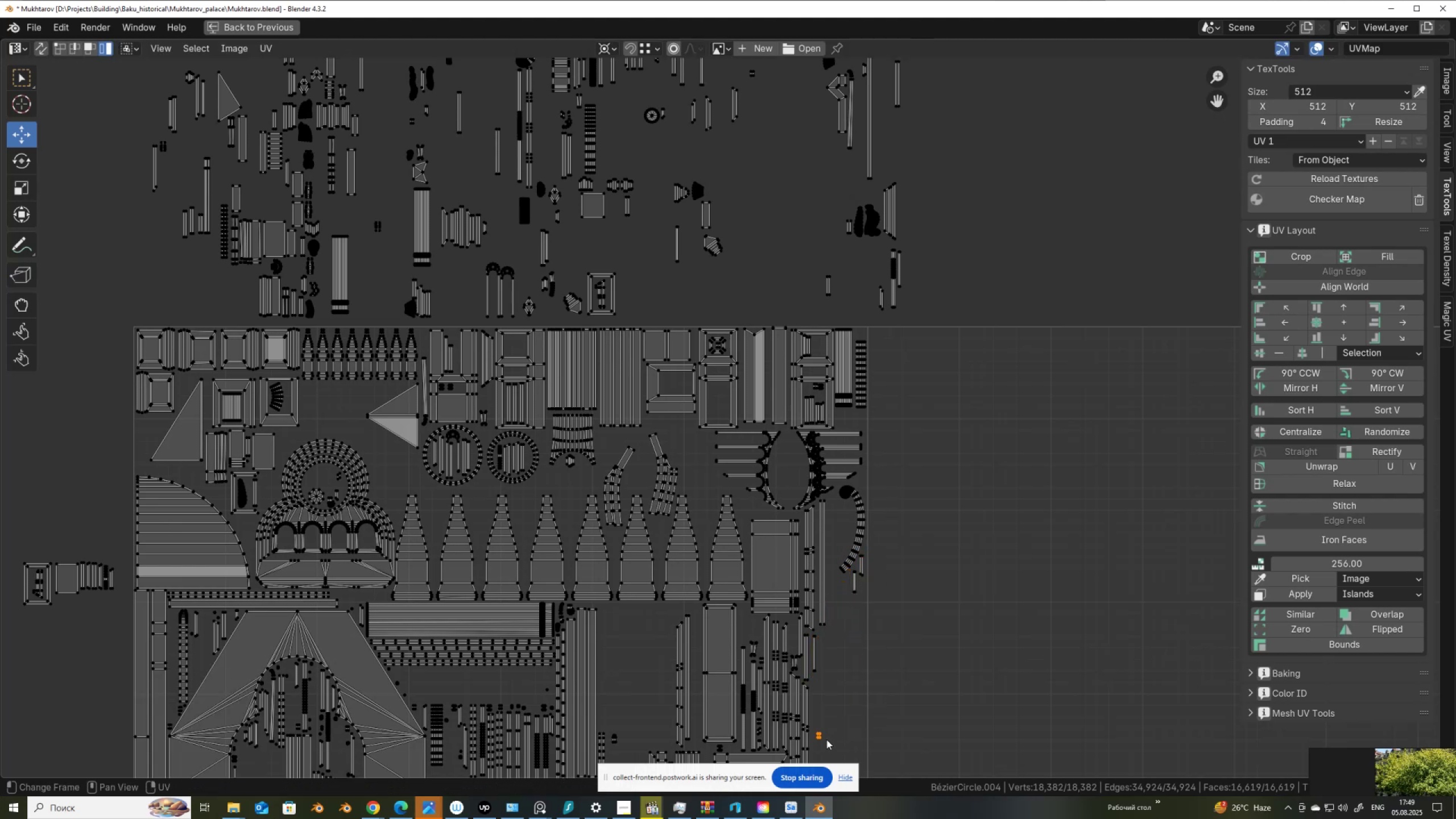 
key(G)
 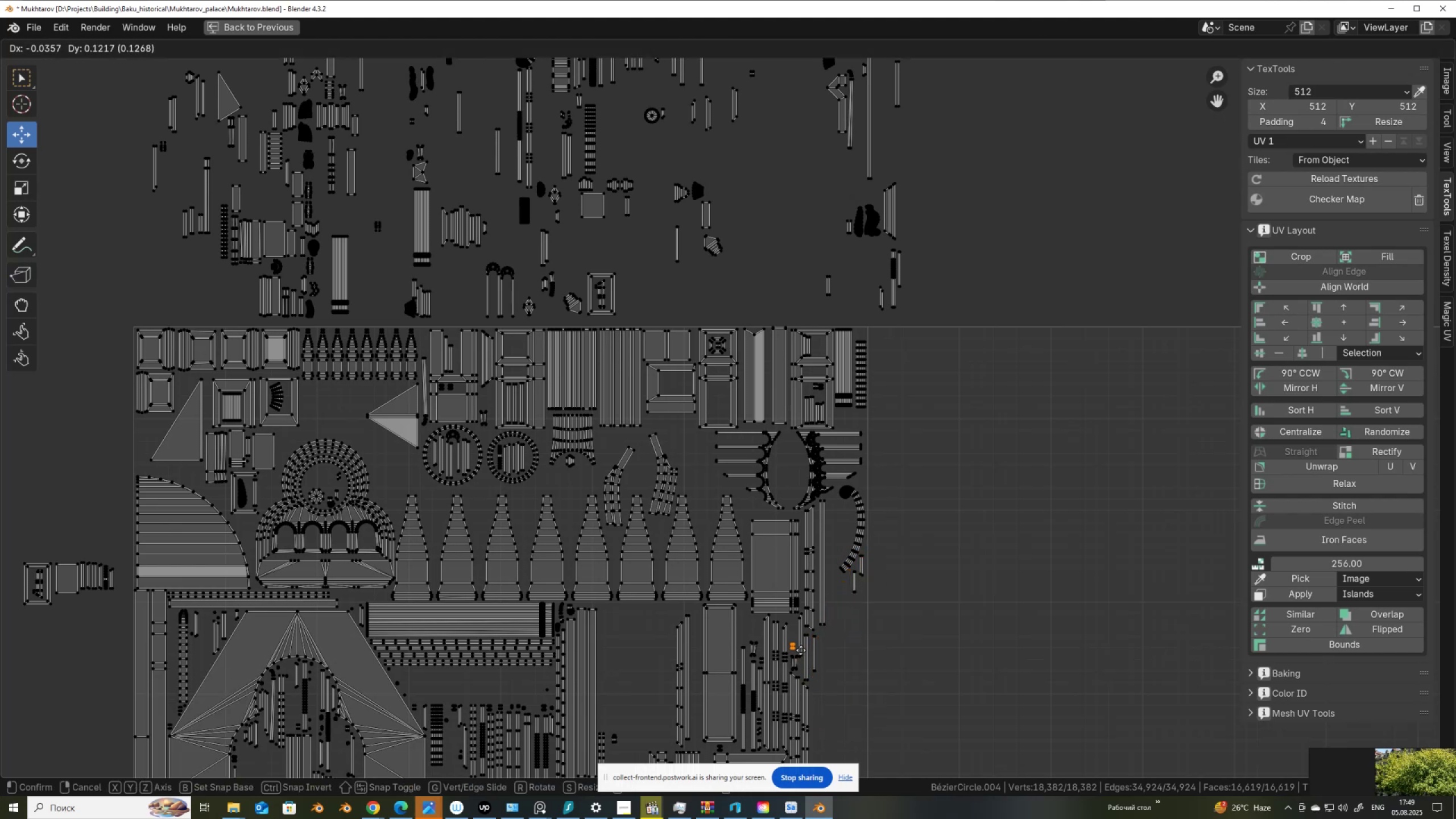 
left_click([801, 650])
 